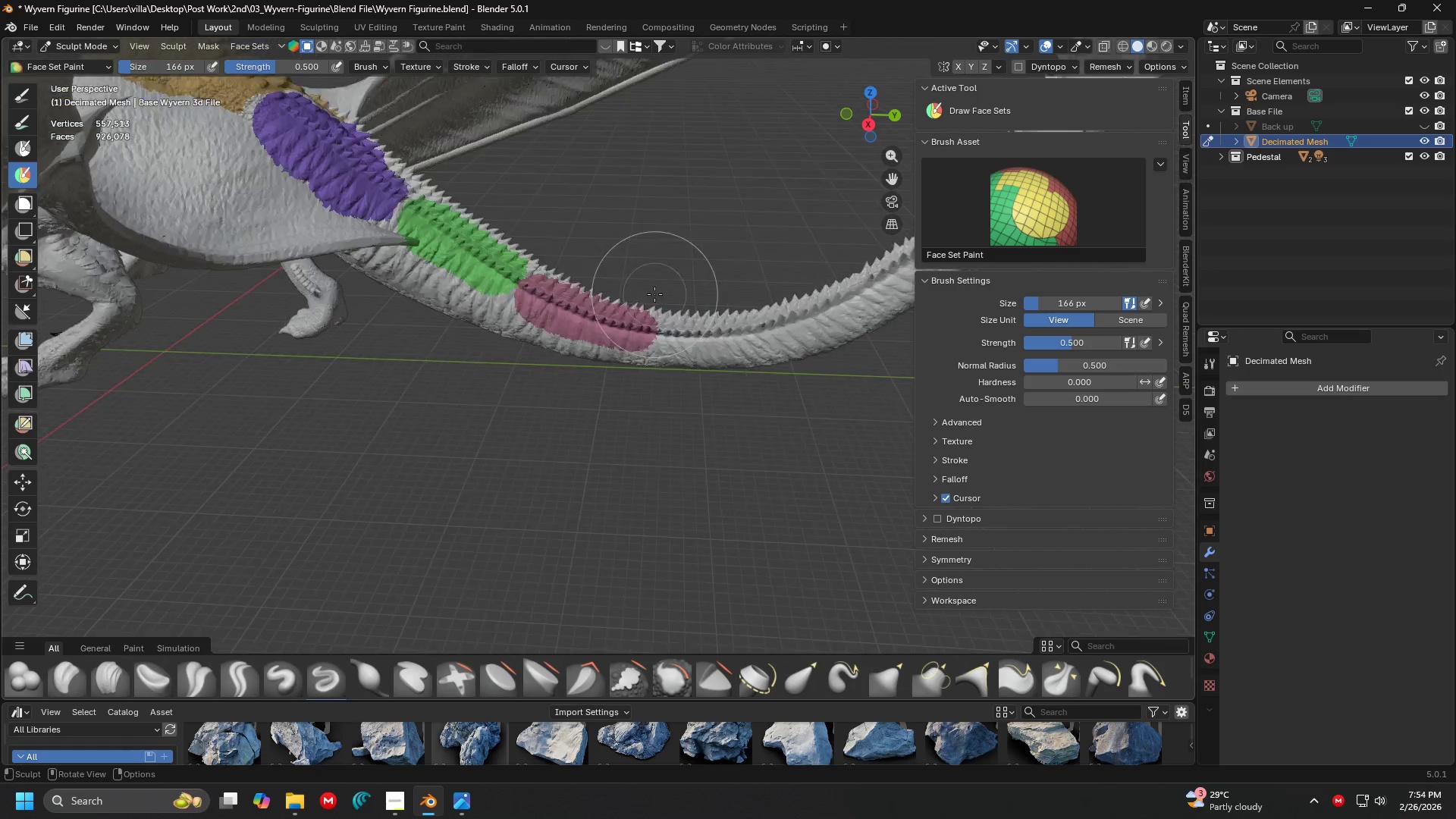 
left_click_drag(start_coordinate=[545, 300], to_coordinate=[650, 288])
 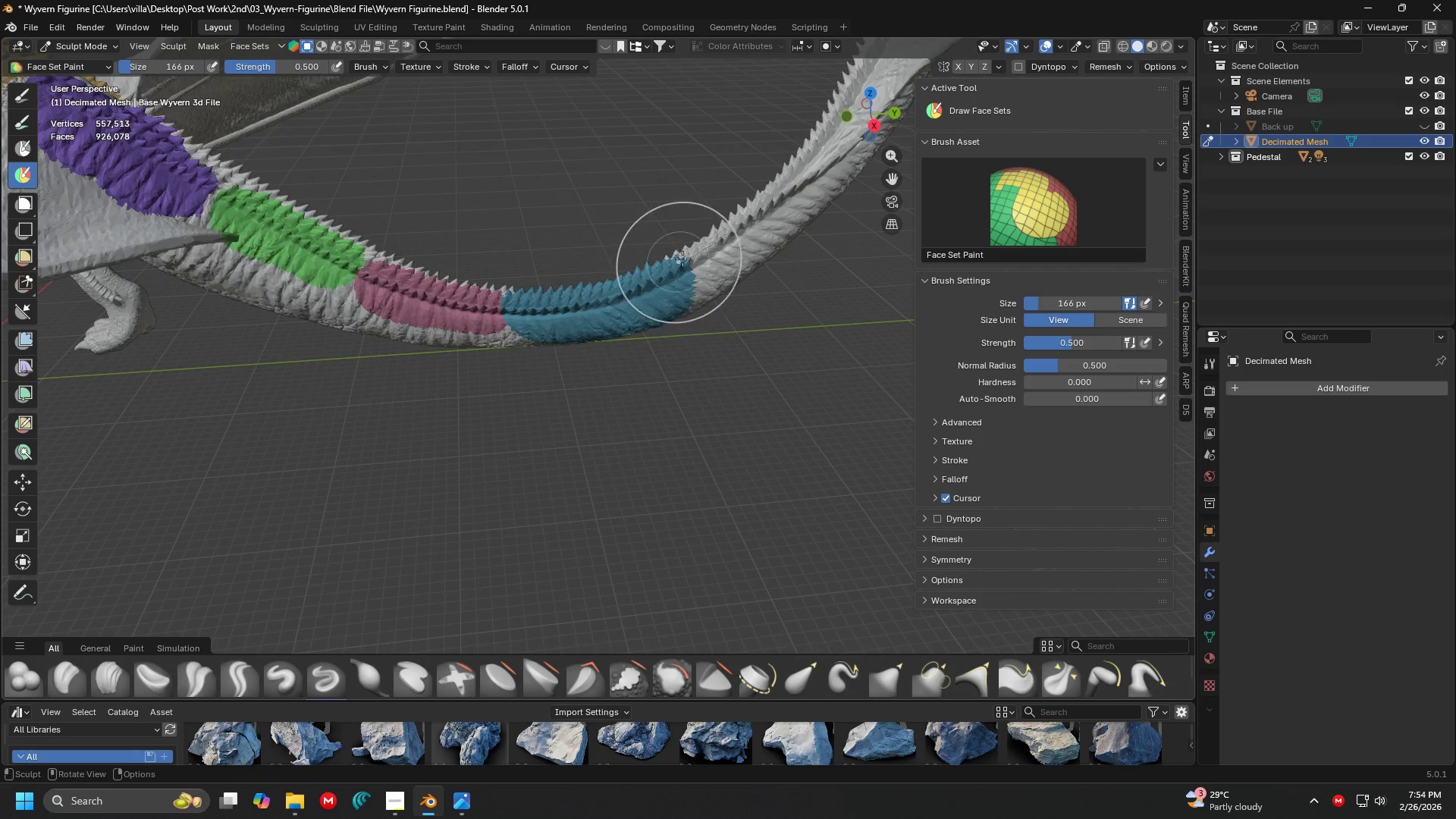 
key(Shift+ShiftLeft)
 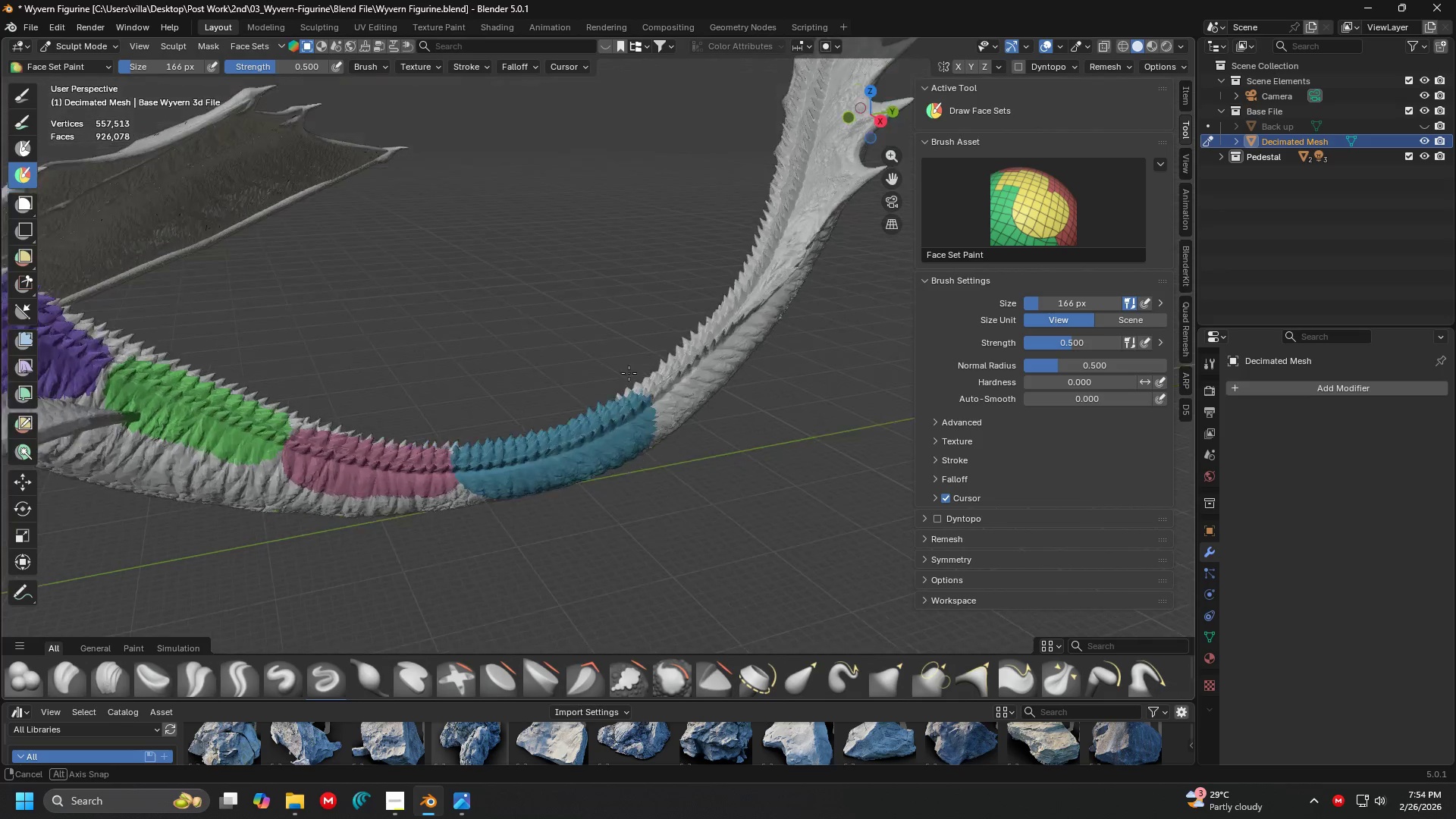 
hold_key(key=ControlLeft, duration=0.75)
left_click([726, 348])
 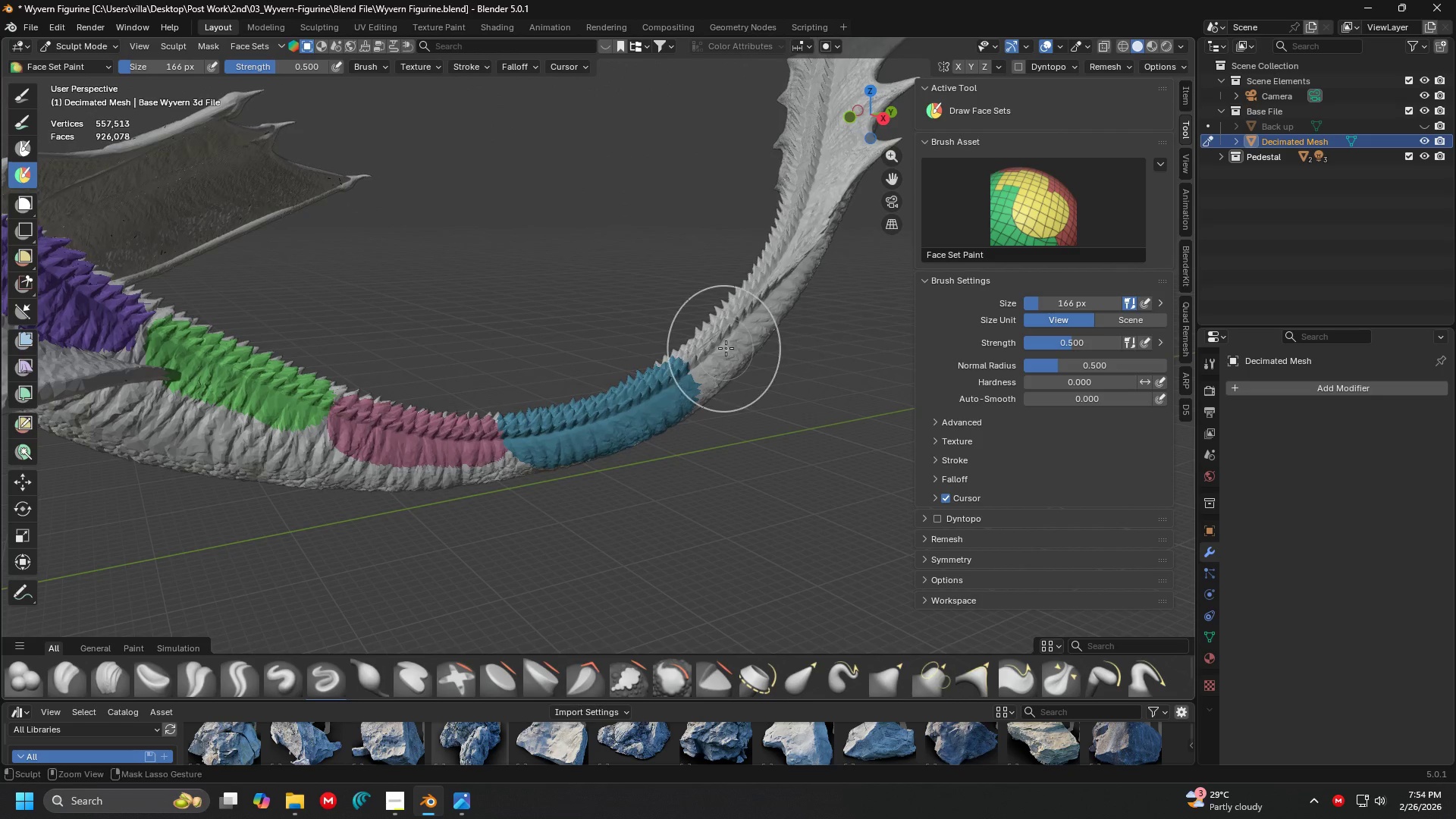 
hold_key(key=ControlLeft, duration=2.28)
left_click_drag(start_coordinate=[719, 353], to_coordinate=[785, 287])
 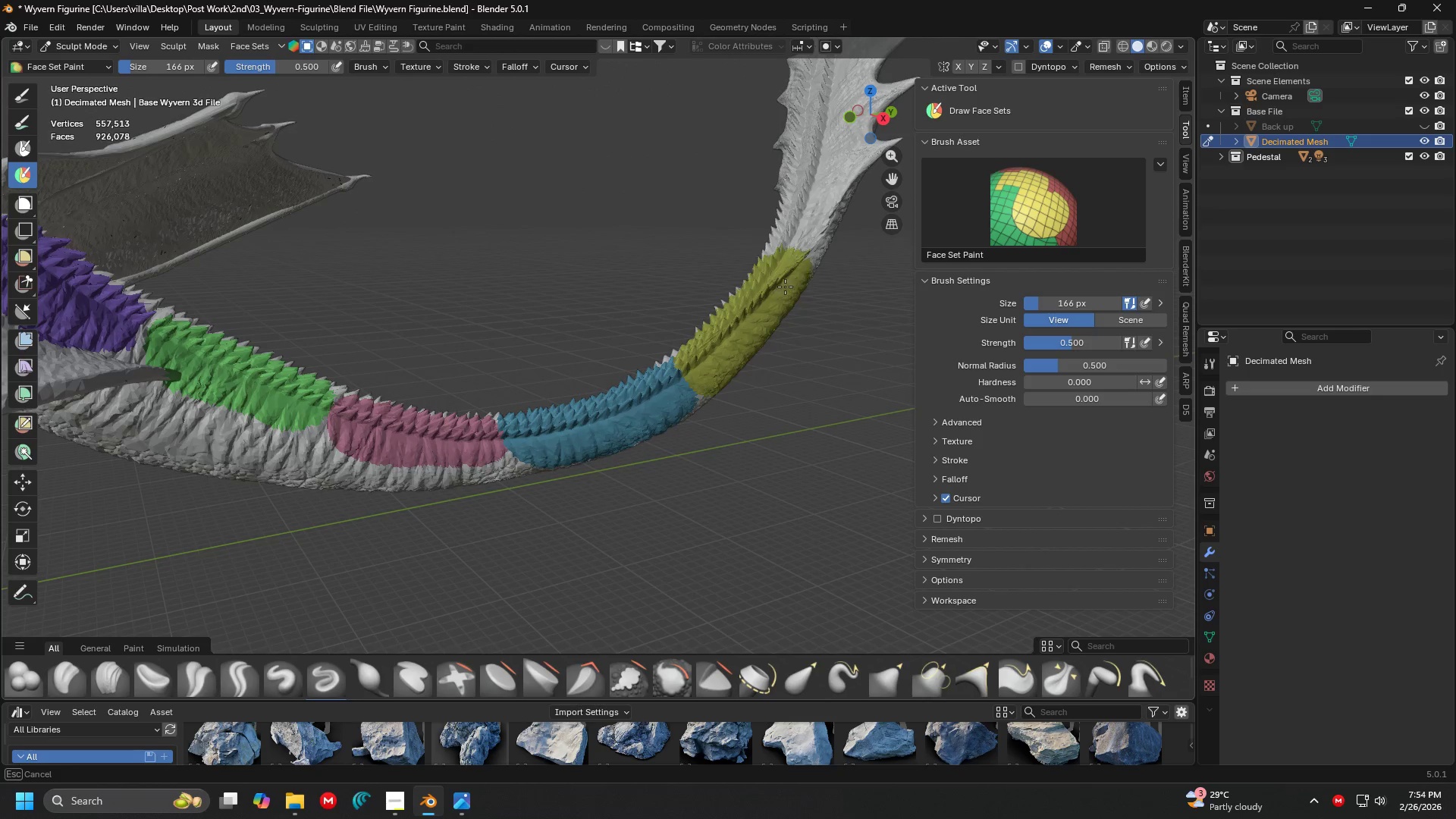 
key(Shift+ShiftLeft)
 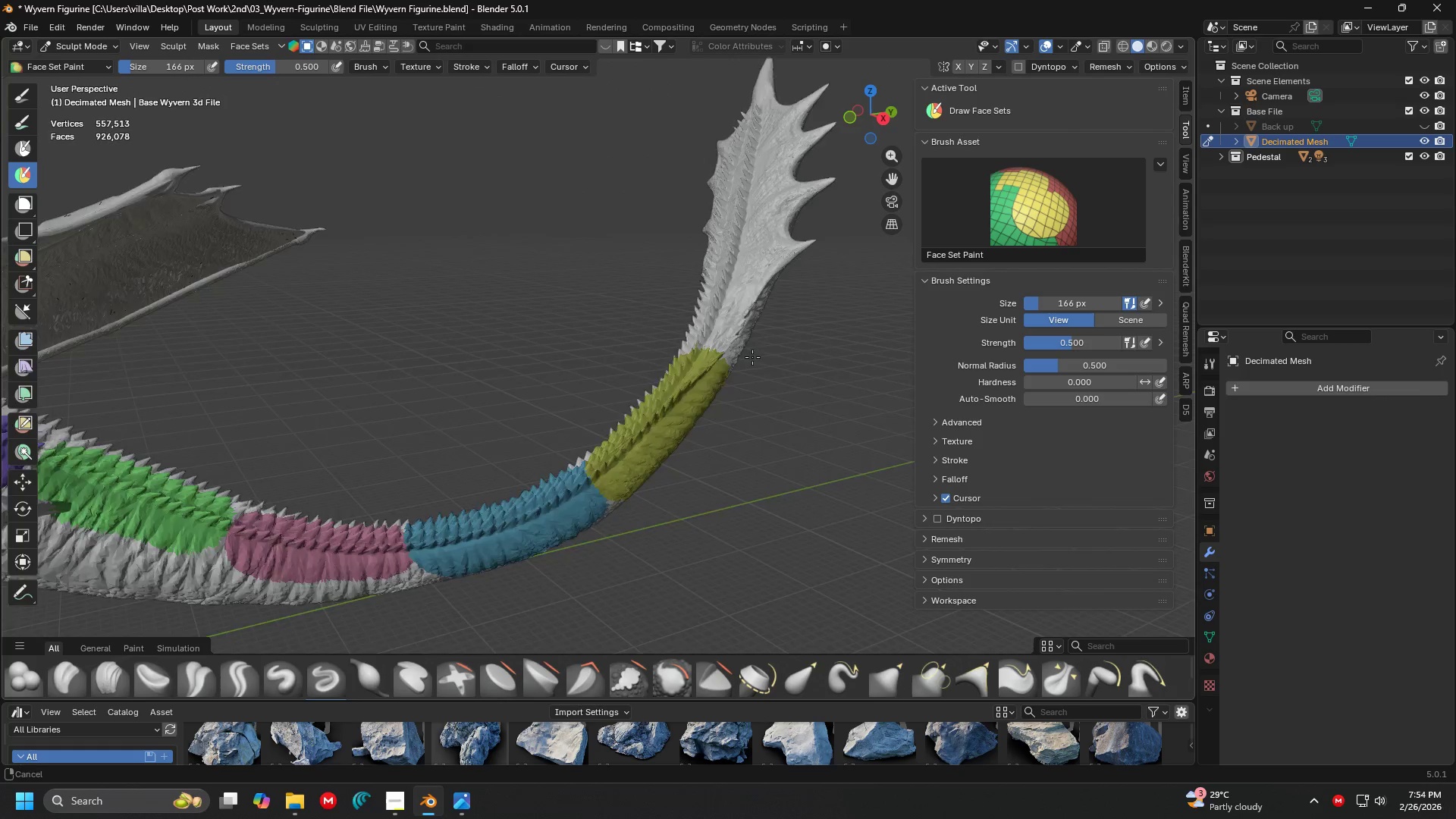 
scroll: coordinate [662, 403], scroll_direction: down, amount: 2.0
 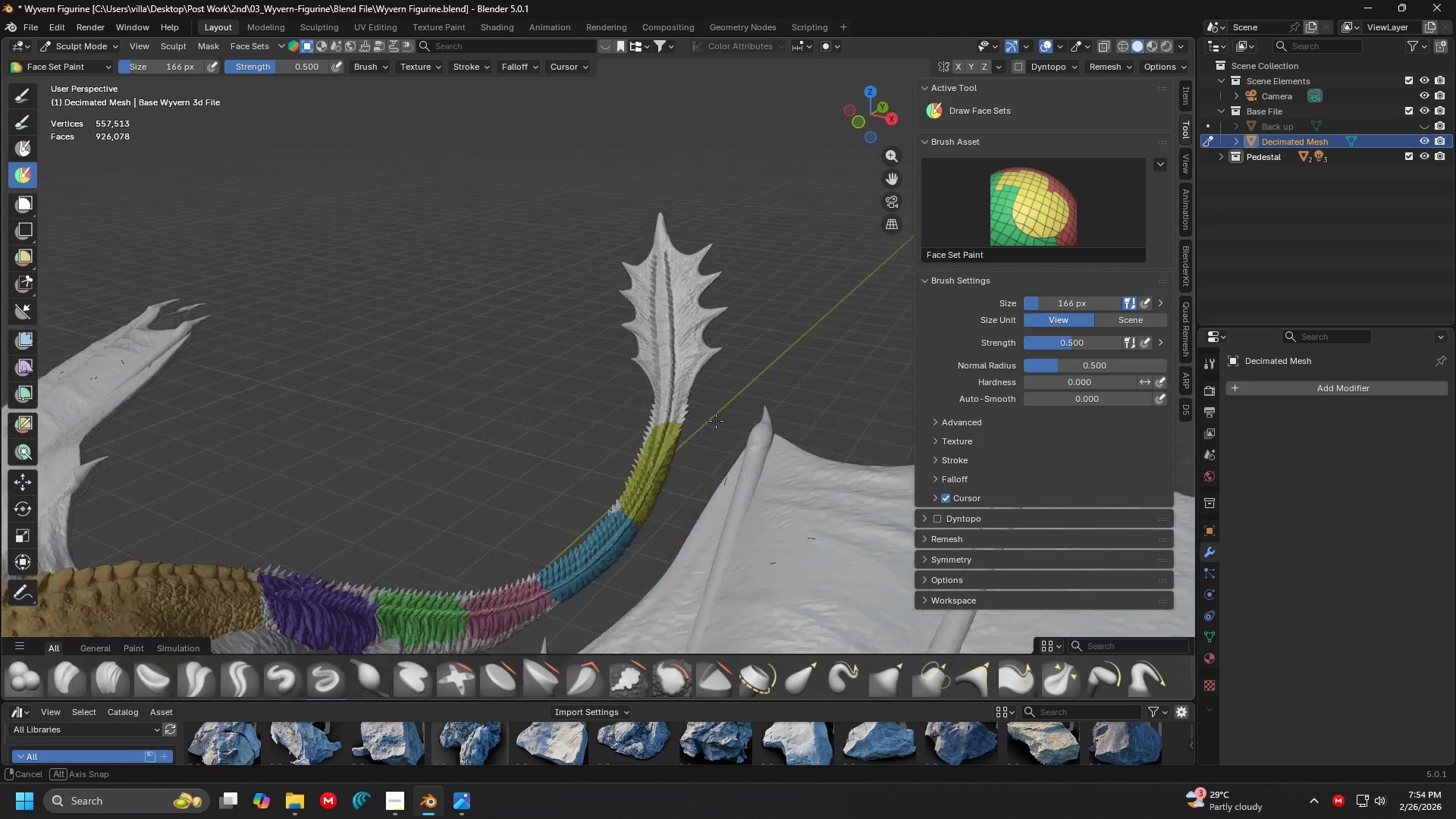 
scroll: coordinate [695, 422], scroll_direction: up, amount: 4.0
 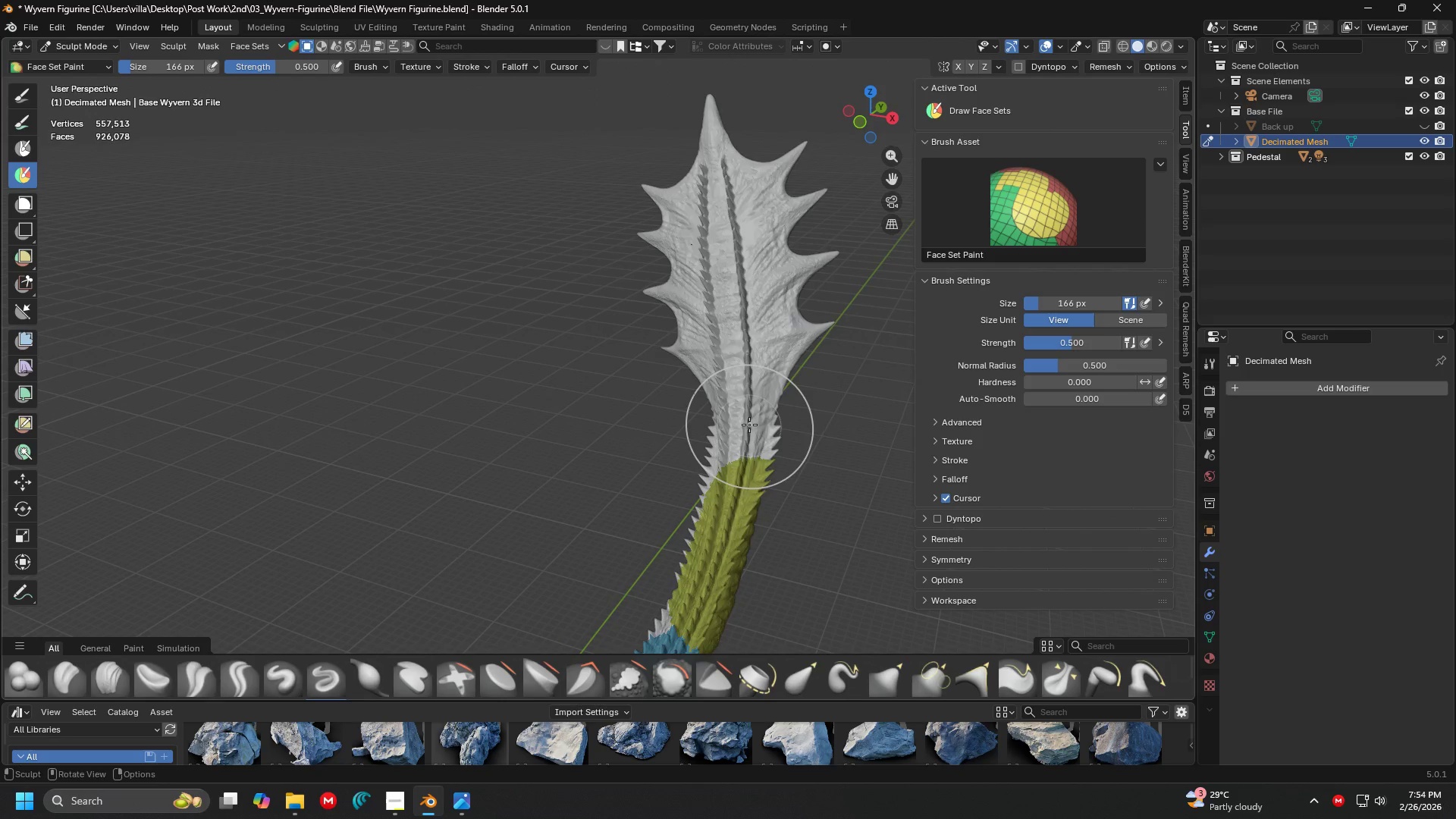 
left_click_drag(start_coordinate=[749, 425], to_coordinate=[745, 347])
 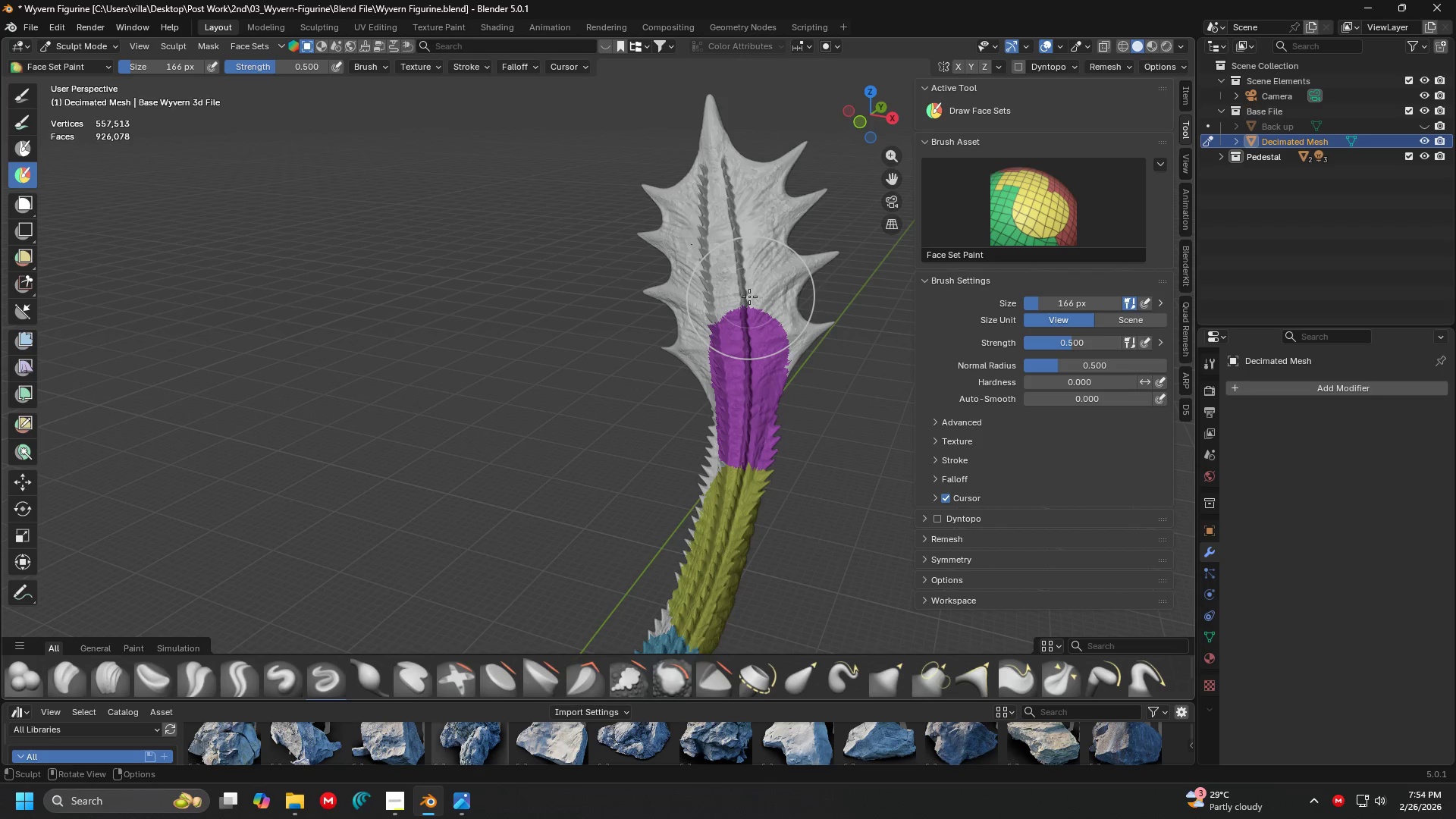 
key(Control+ControlLeft)
 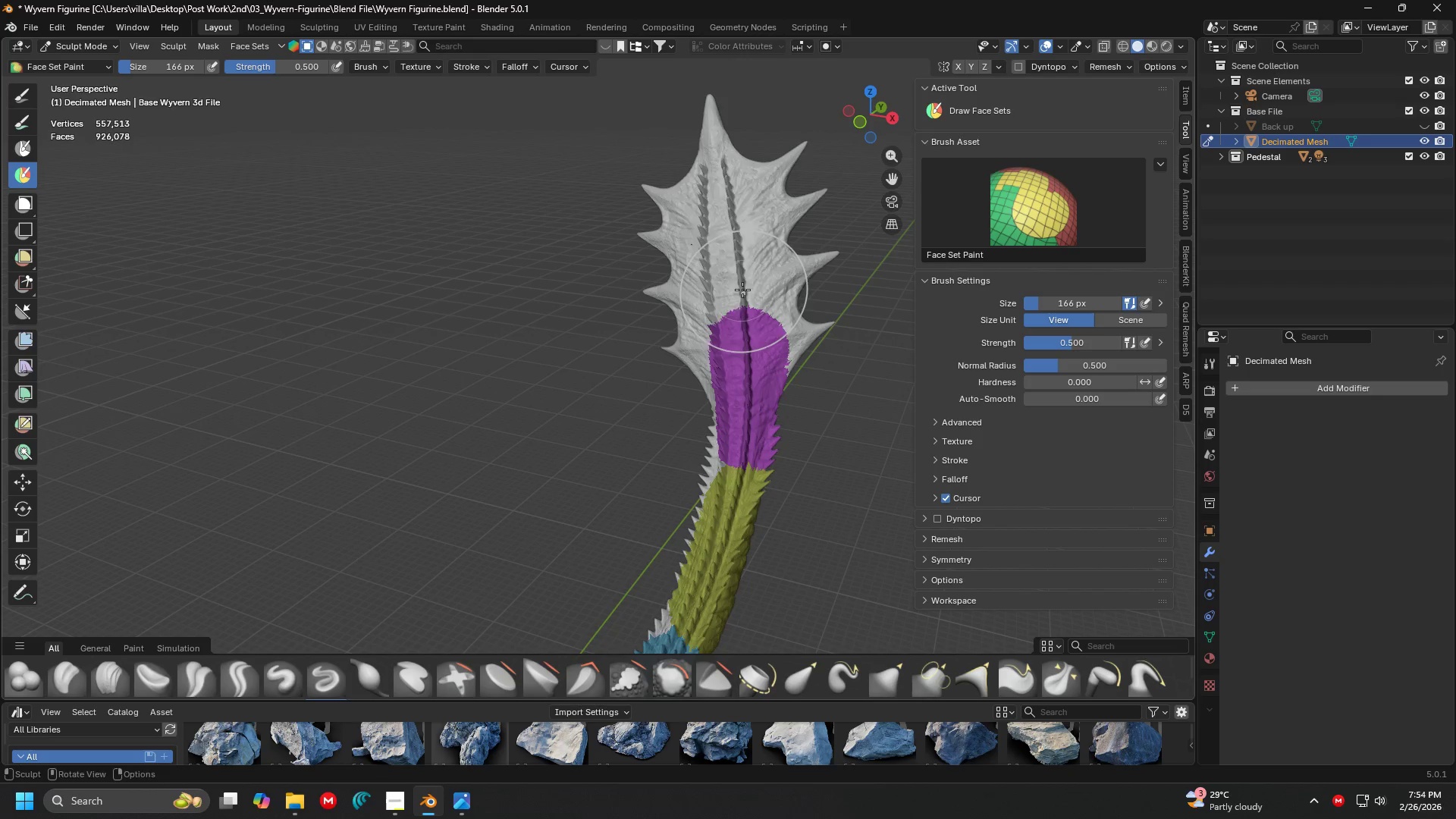 
left_click_drag(start_coordinate=[742, 290], to_coordinate=[705, 93])
 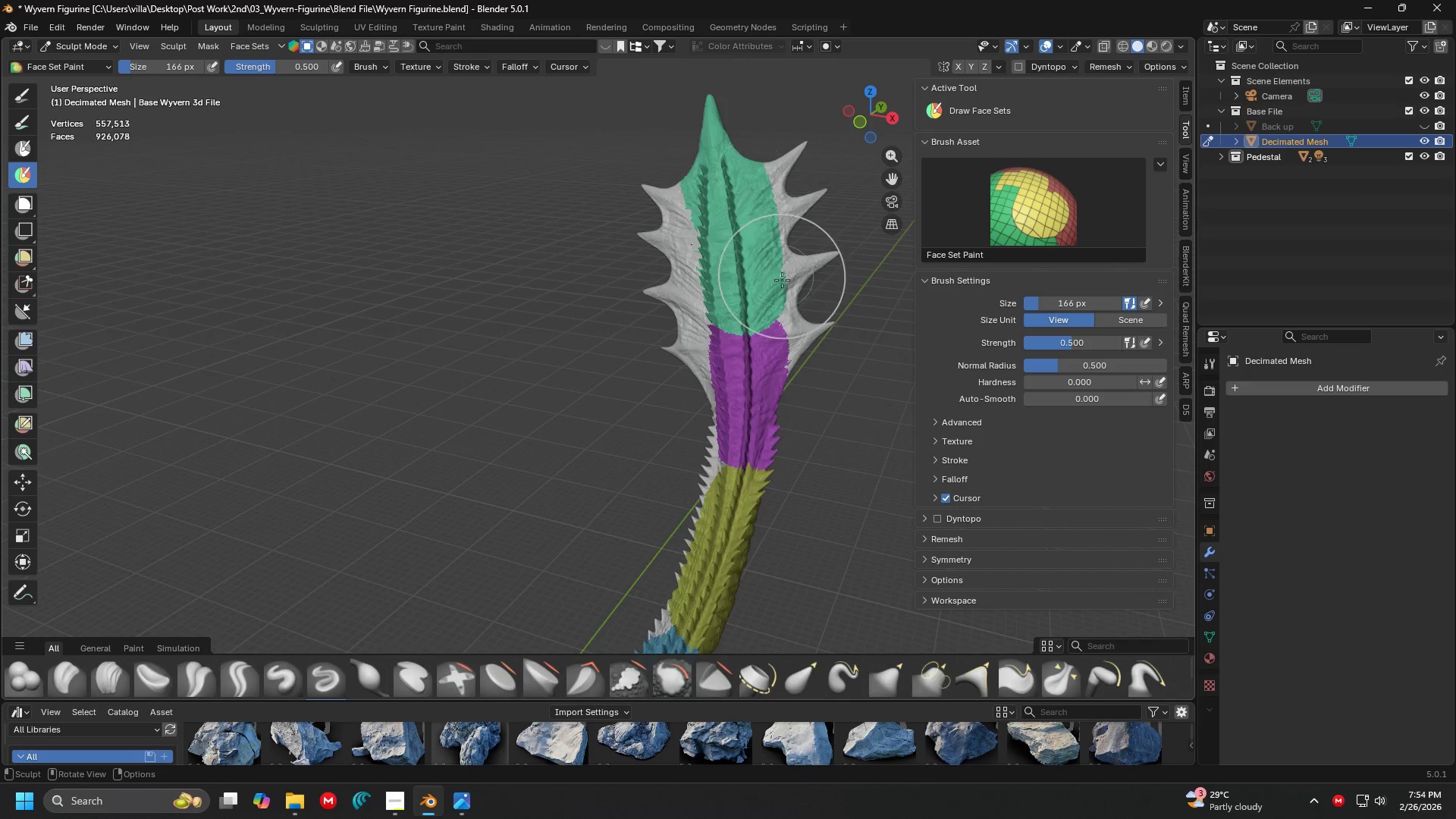 
key(Shift+ShiftLeft)
 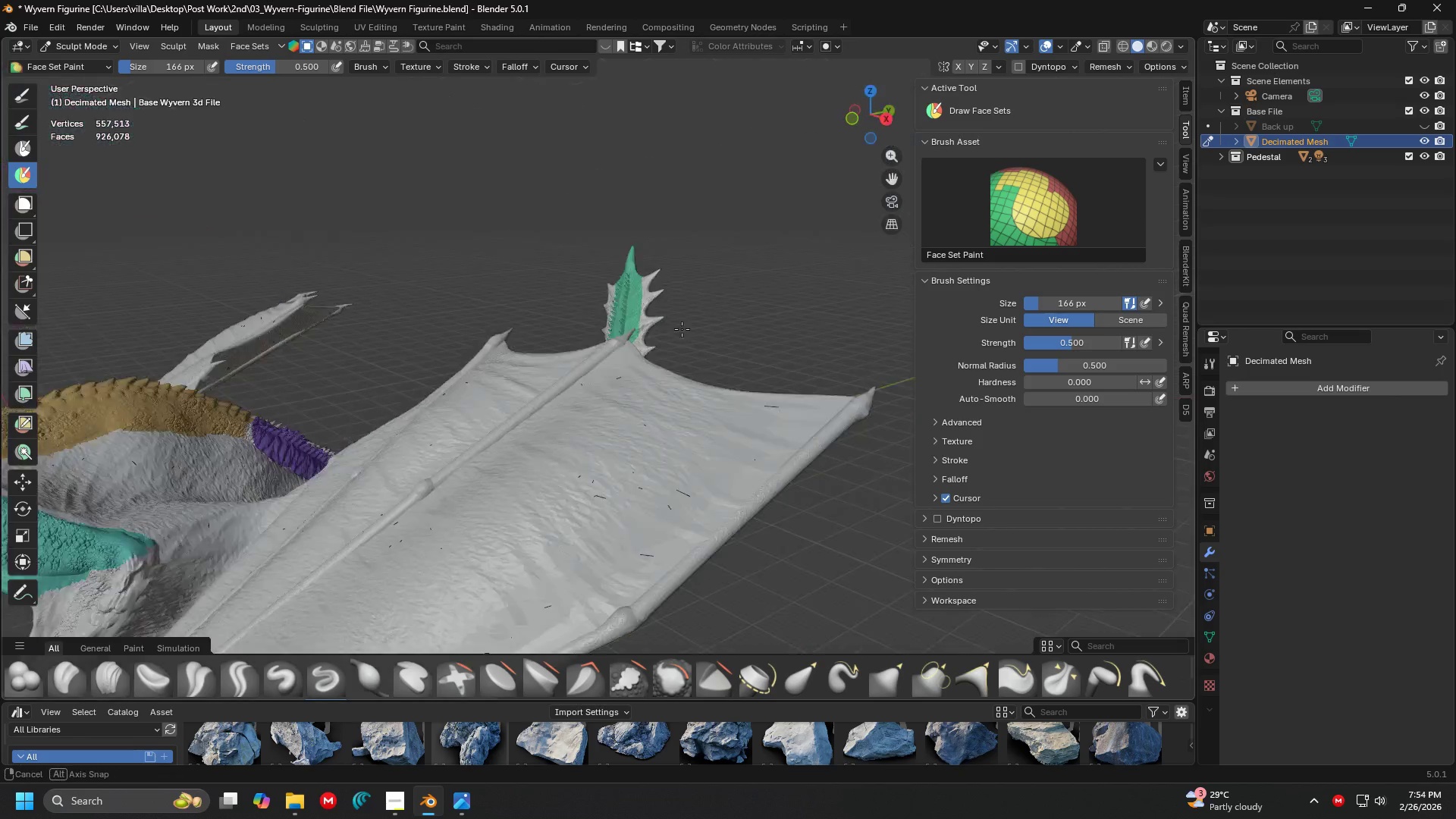 
scroll: coordinate [758, 320], scroll_direction: down, amount: 4.0
 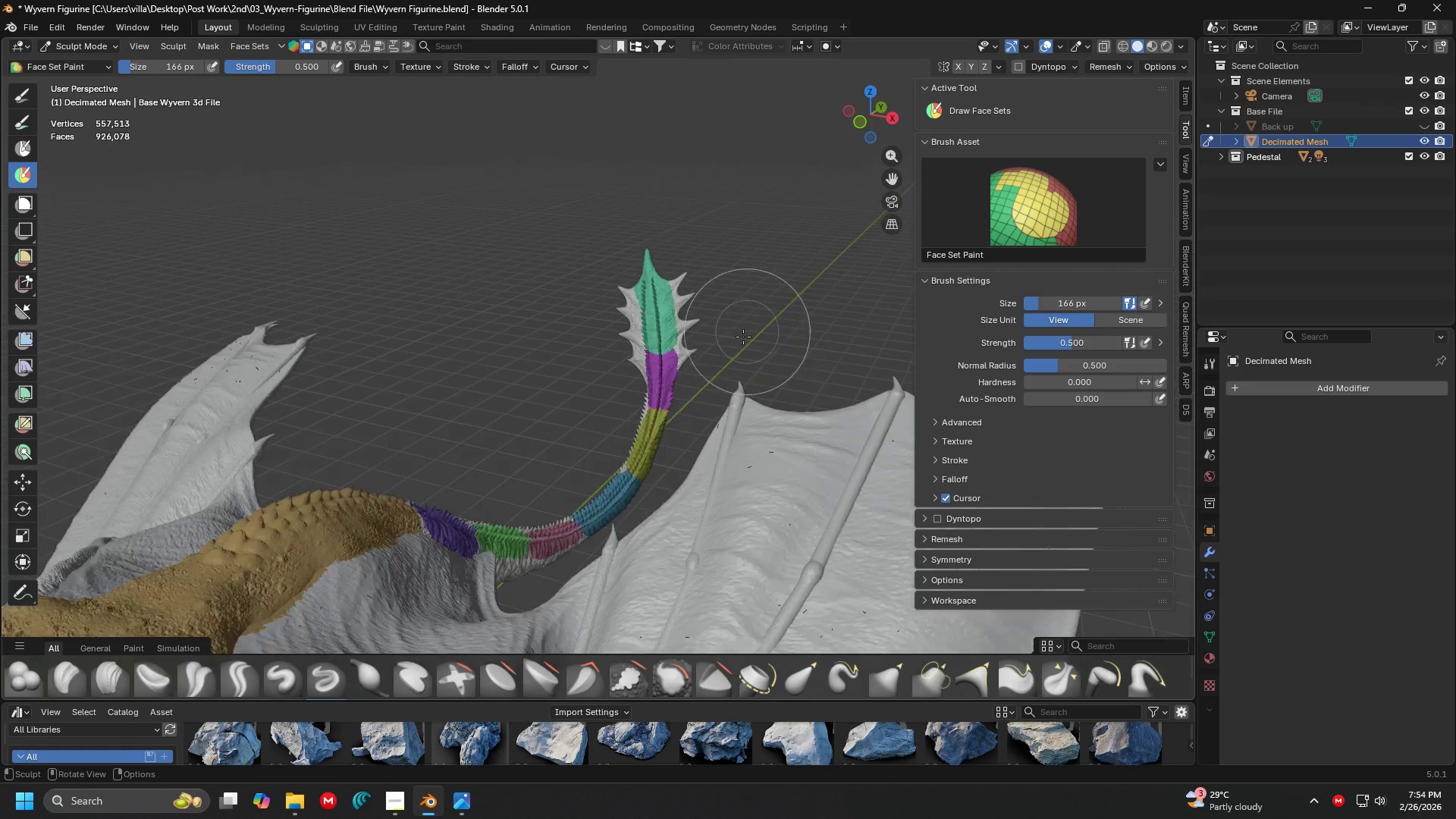 
key(Shift+ShiftLeft)
 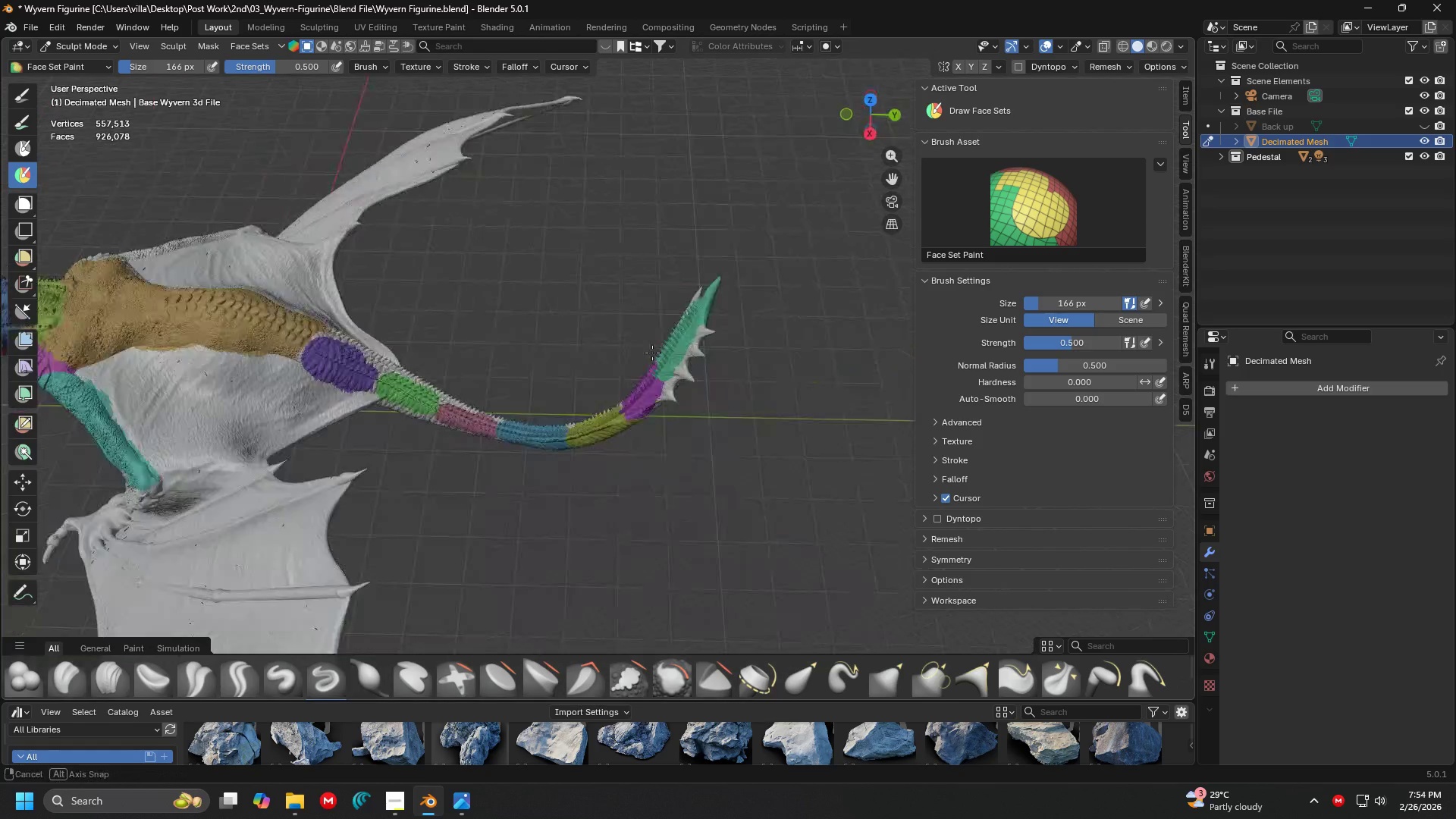 
hold_key(key=ShiftLeft, duration=0.44)
 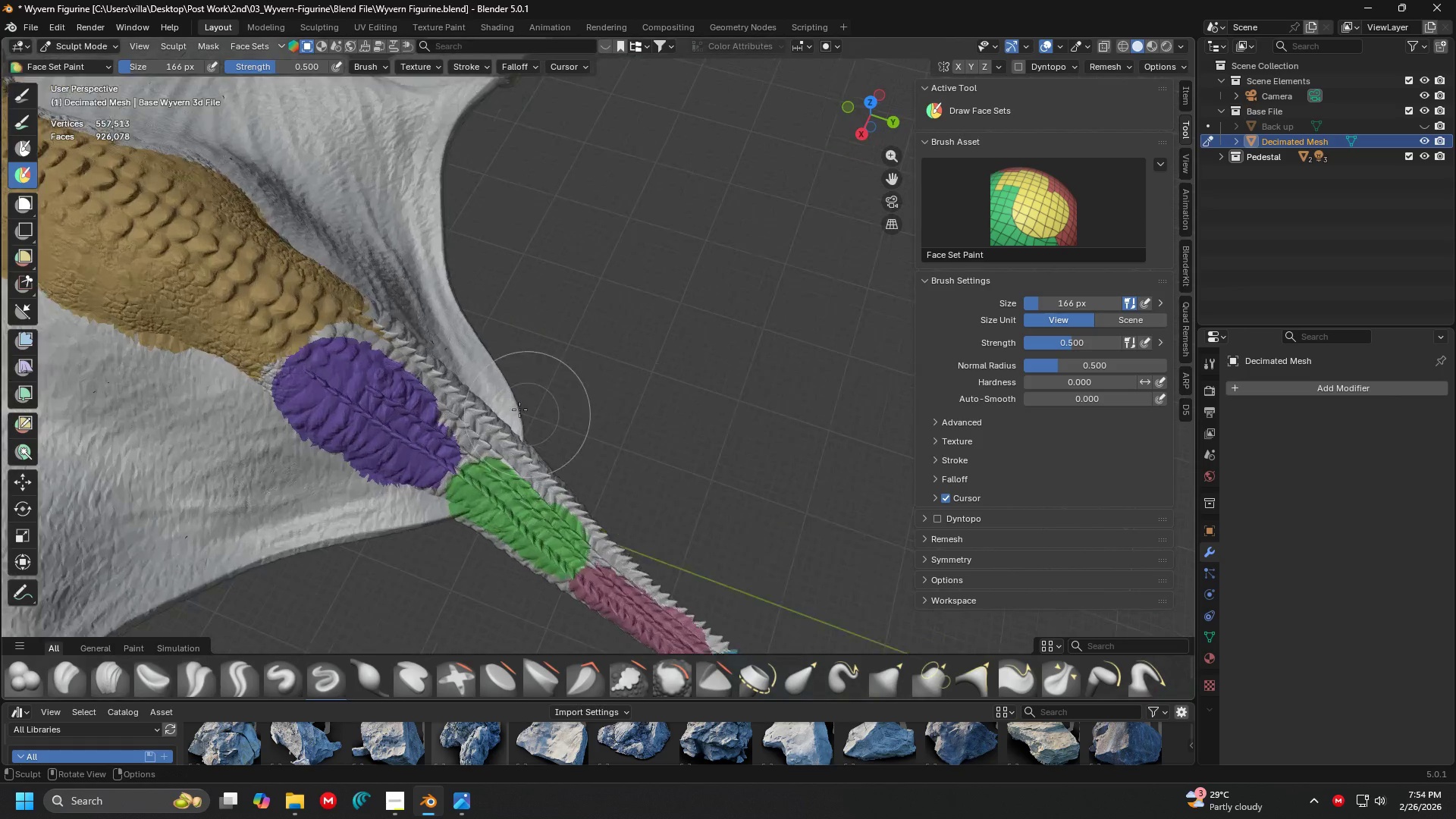 
key(Shift+ShiftLeft)
 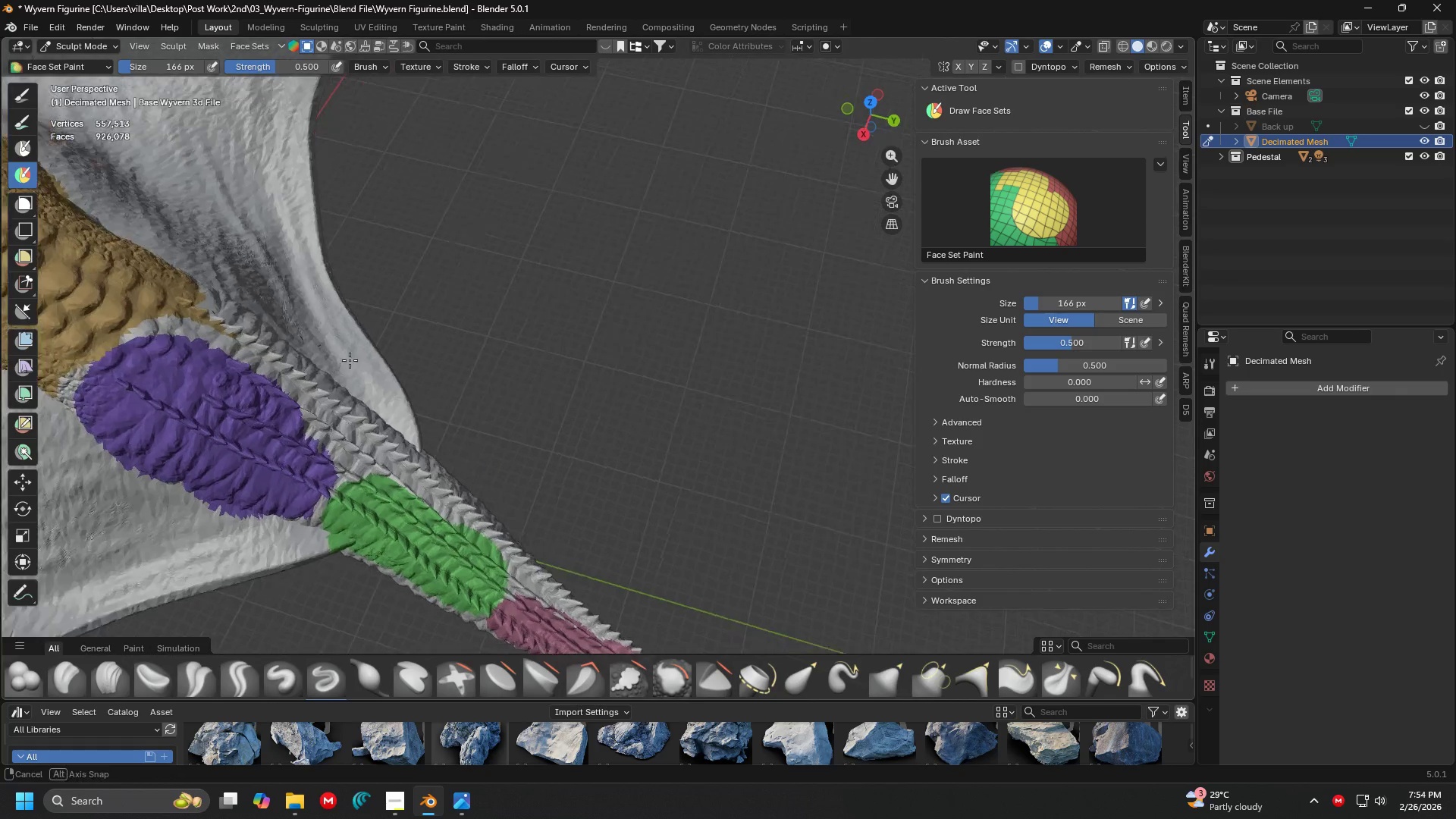 
scroll: coordinate [506, 402], scroll_direction: up, amount: 9.0
 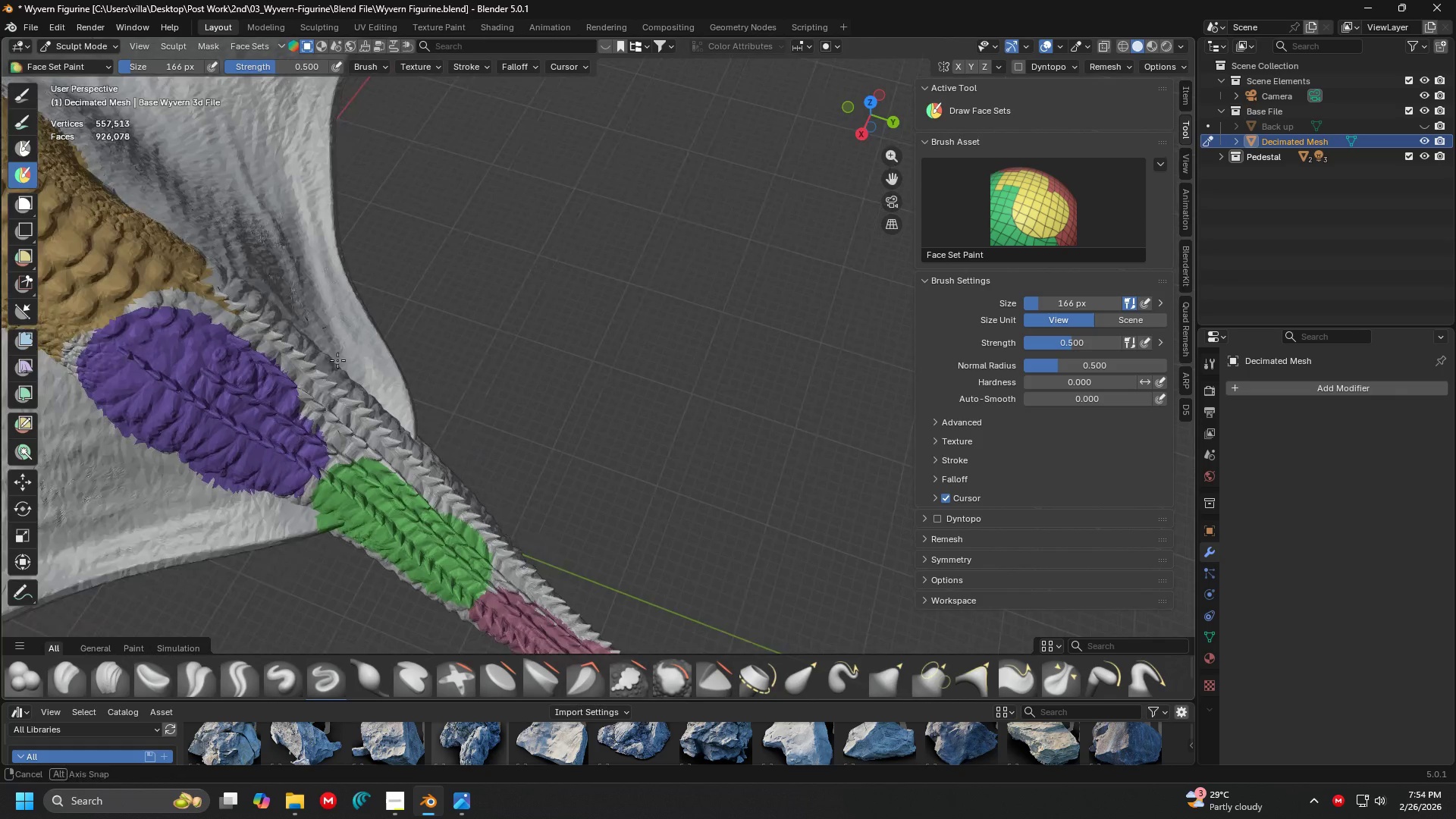 
key(Shift+ShiftLeft)
 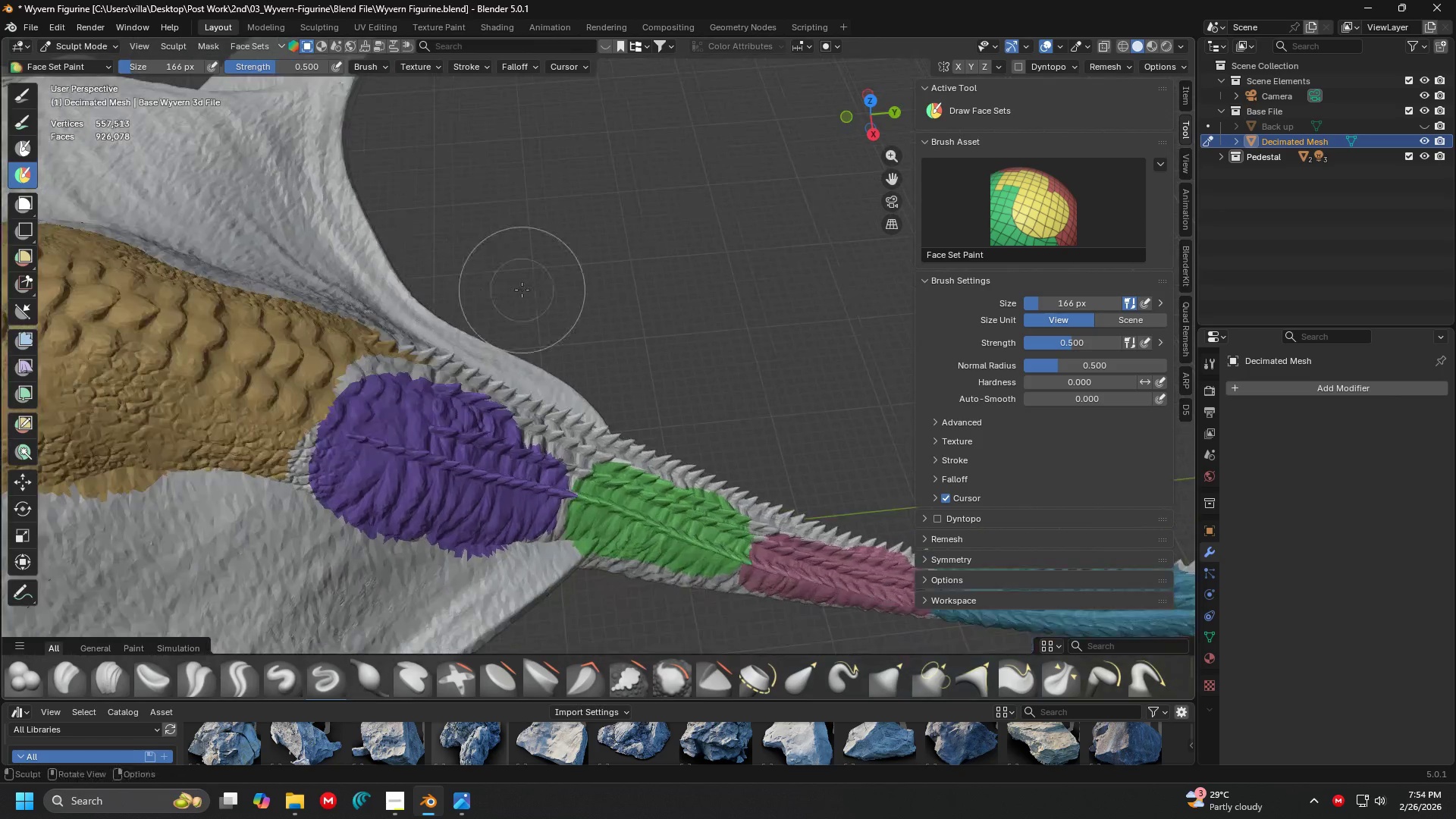 
key(Shift+ShiftLeft)
 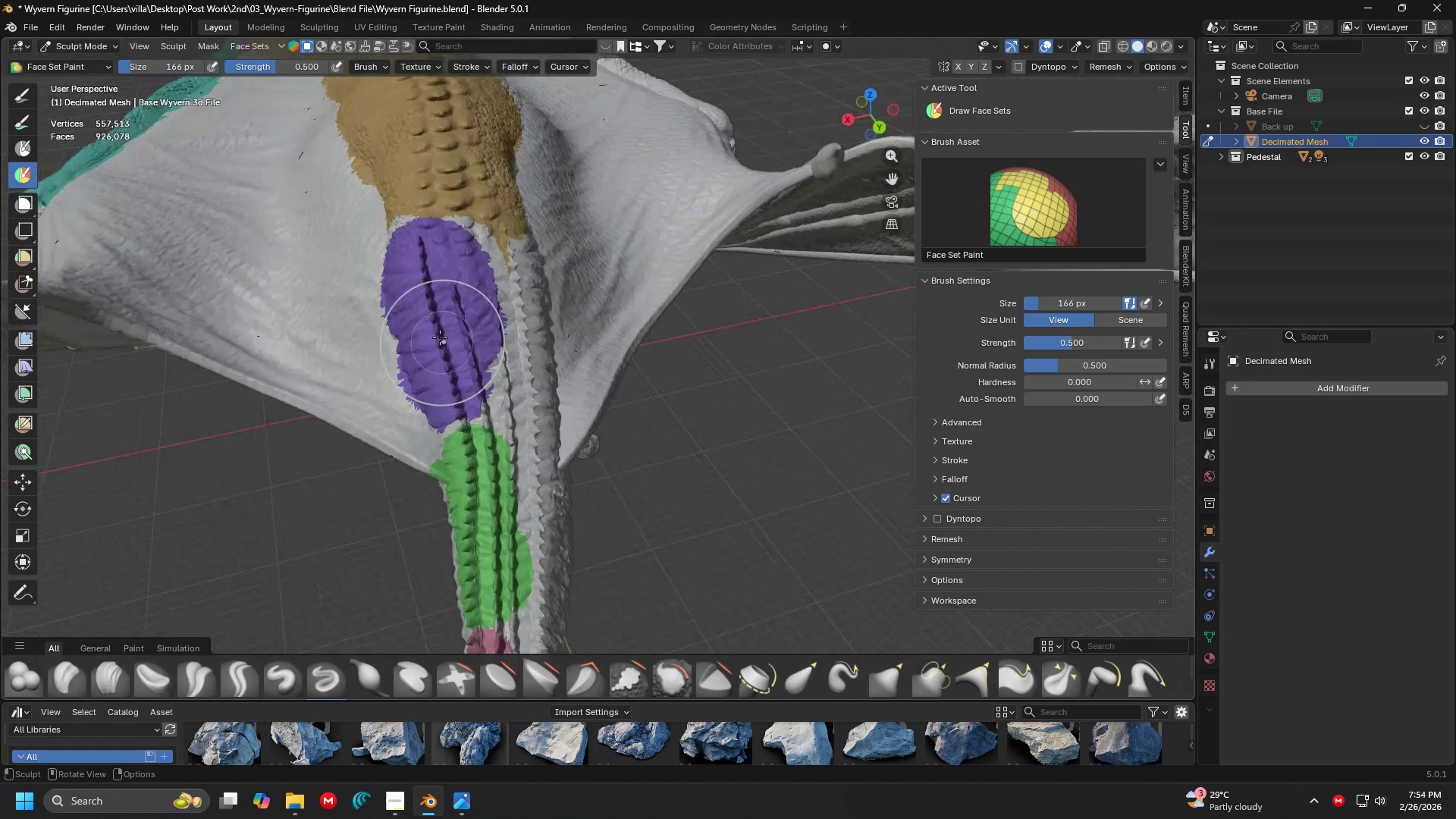 
scroll: coordinate [516, 289], scroll_direction: up, amount: 1.0
 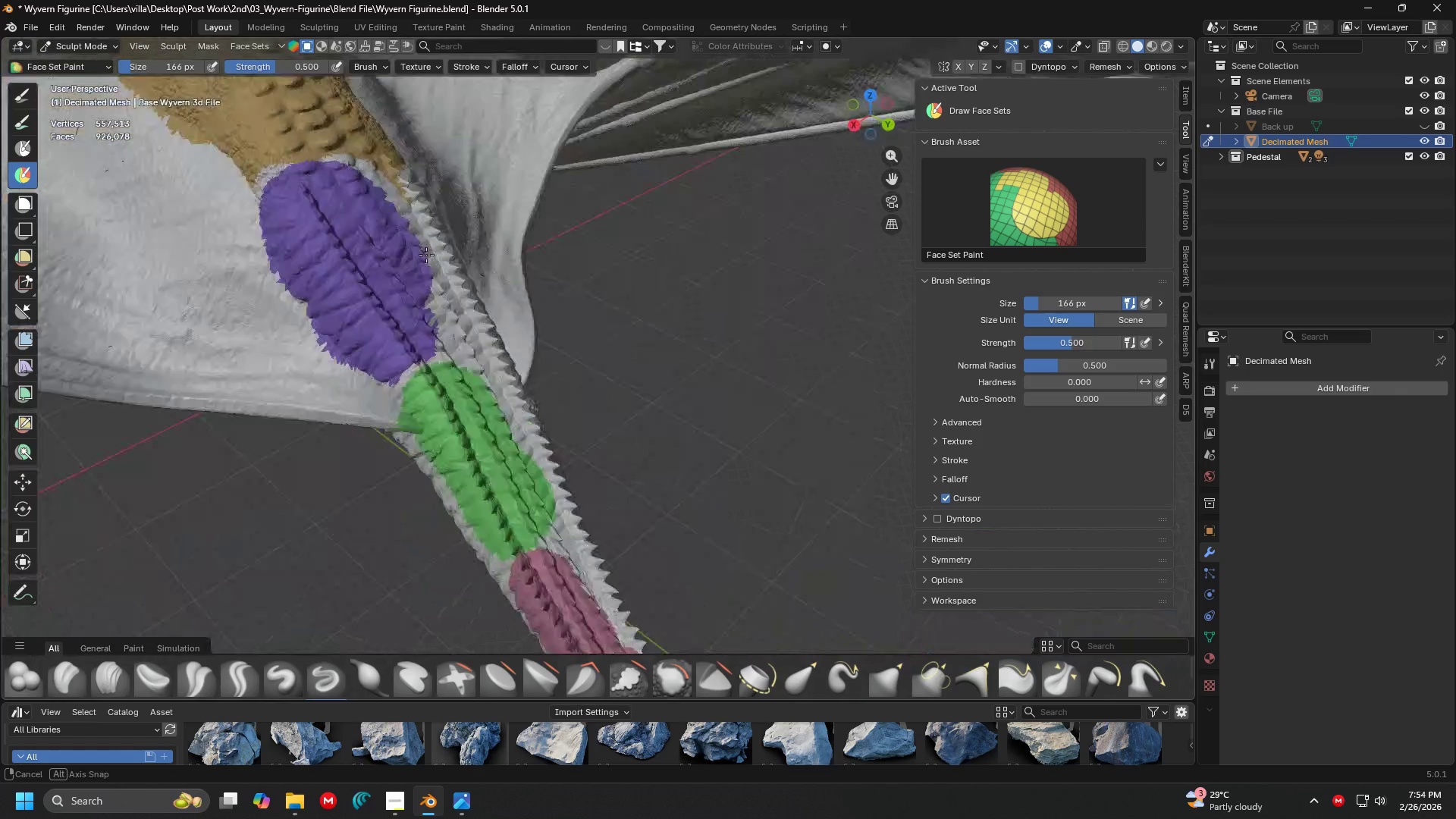 
left_click_drag(start_coordinate=[464, 281], to_coordinate=[479, 328])
 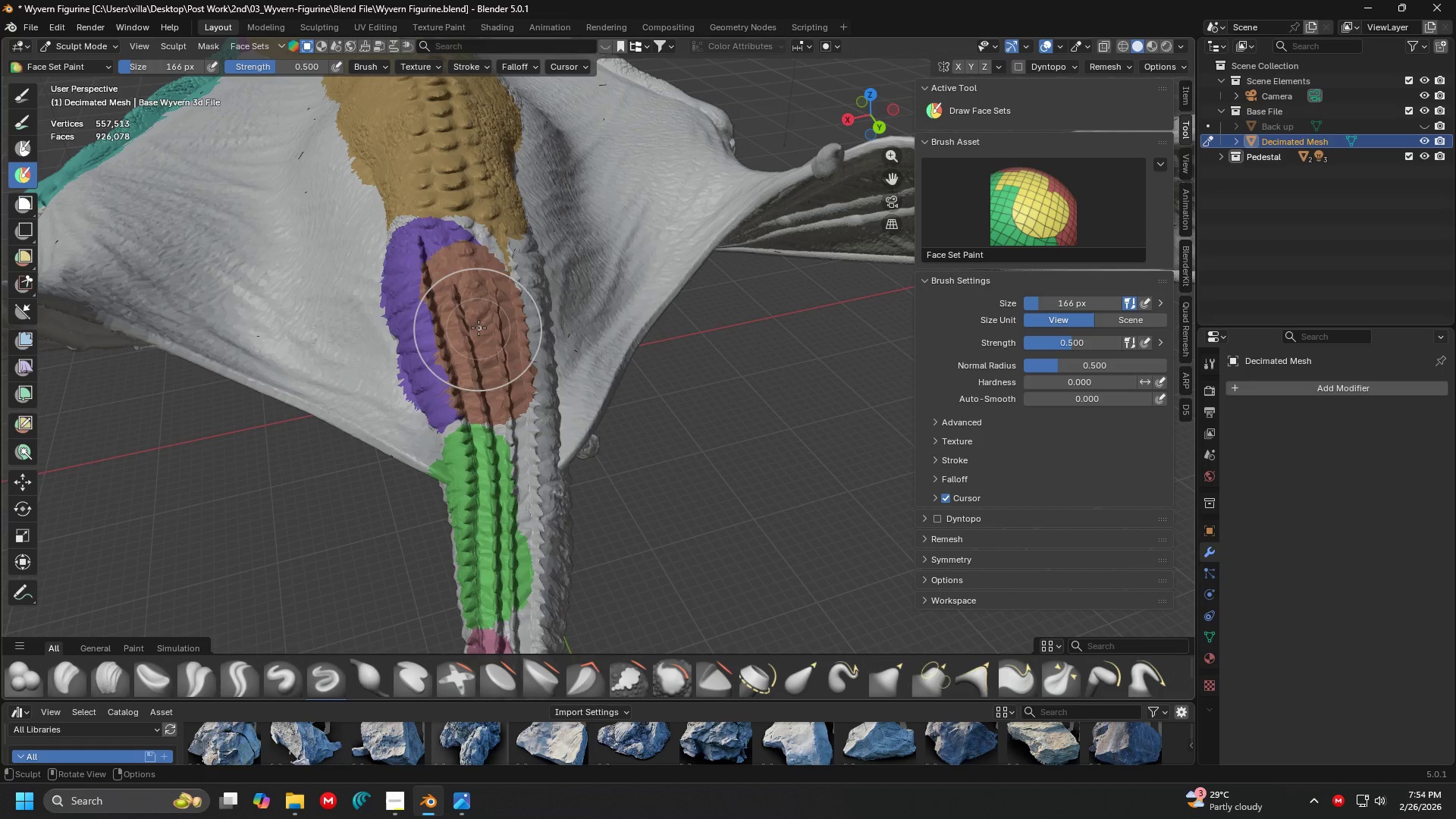 
key(Control+Z)
 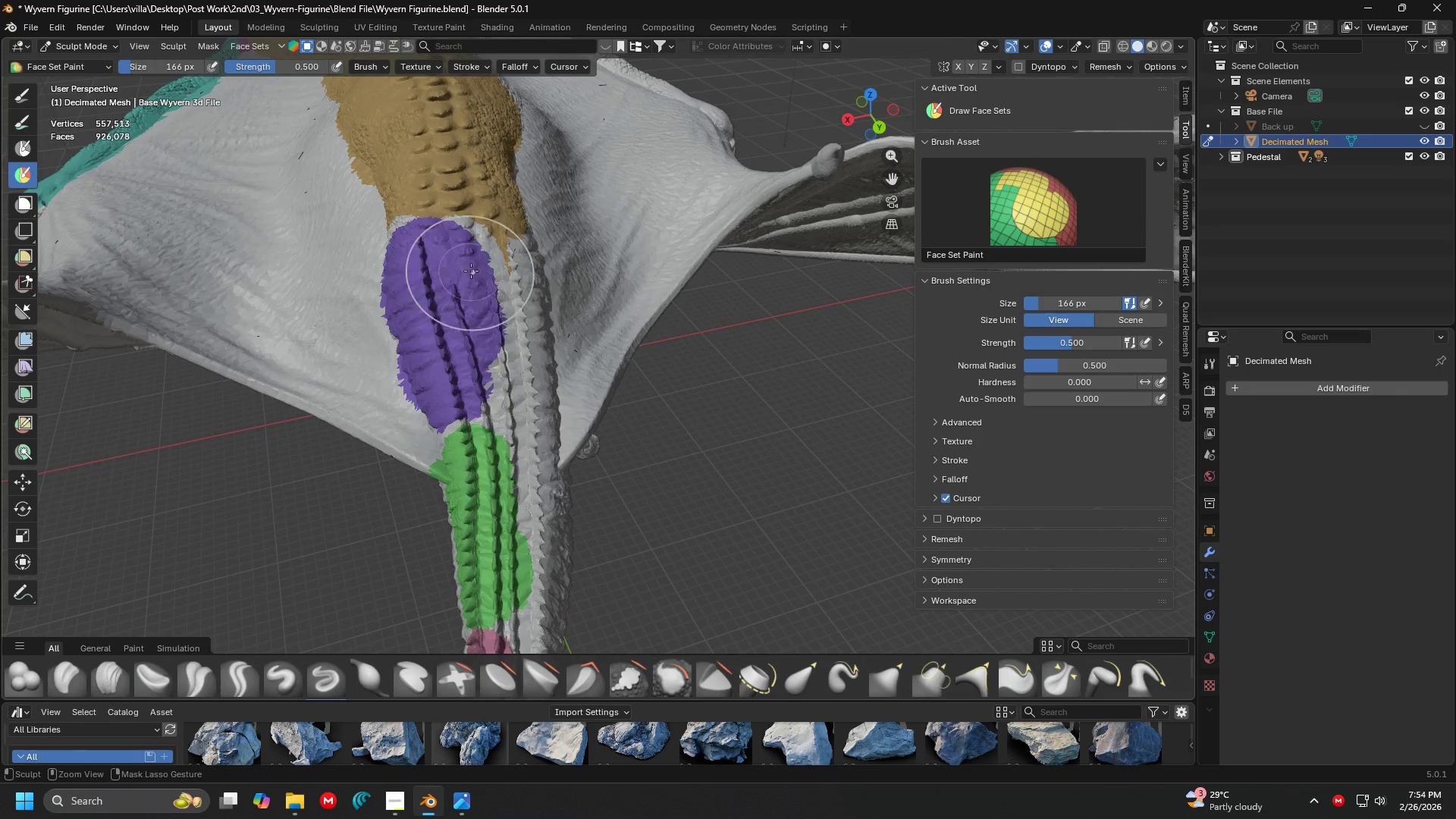 
left_click_drag(start_coordinate=[471, 270], to_coordinate=[464, 389])
 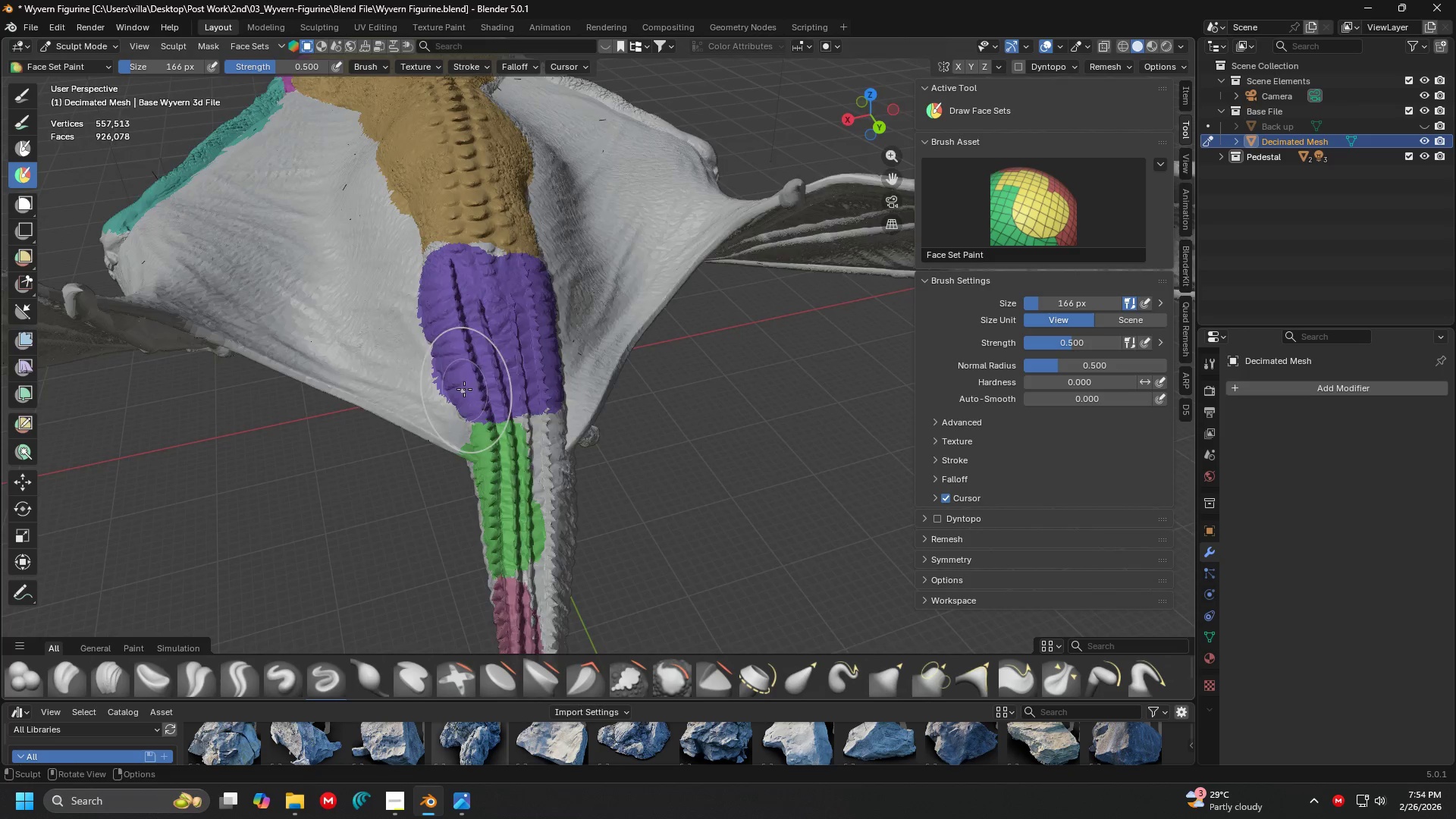 
key(Shift+ShiftLeft)
 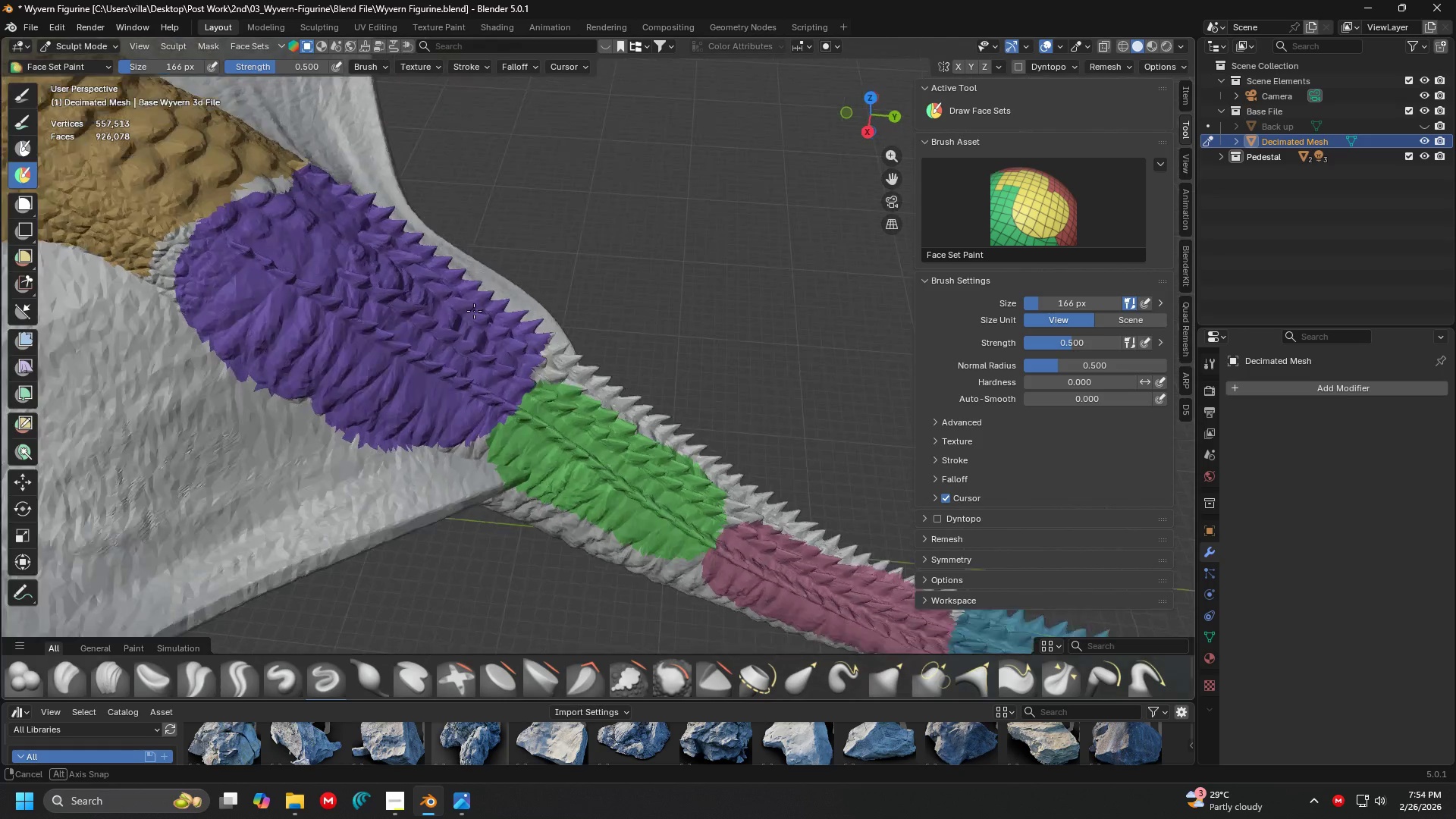 
scroll: coordinate [567, 382], scroll_direction: up, amount: 1.0
 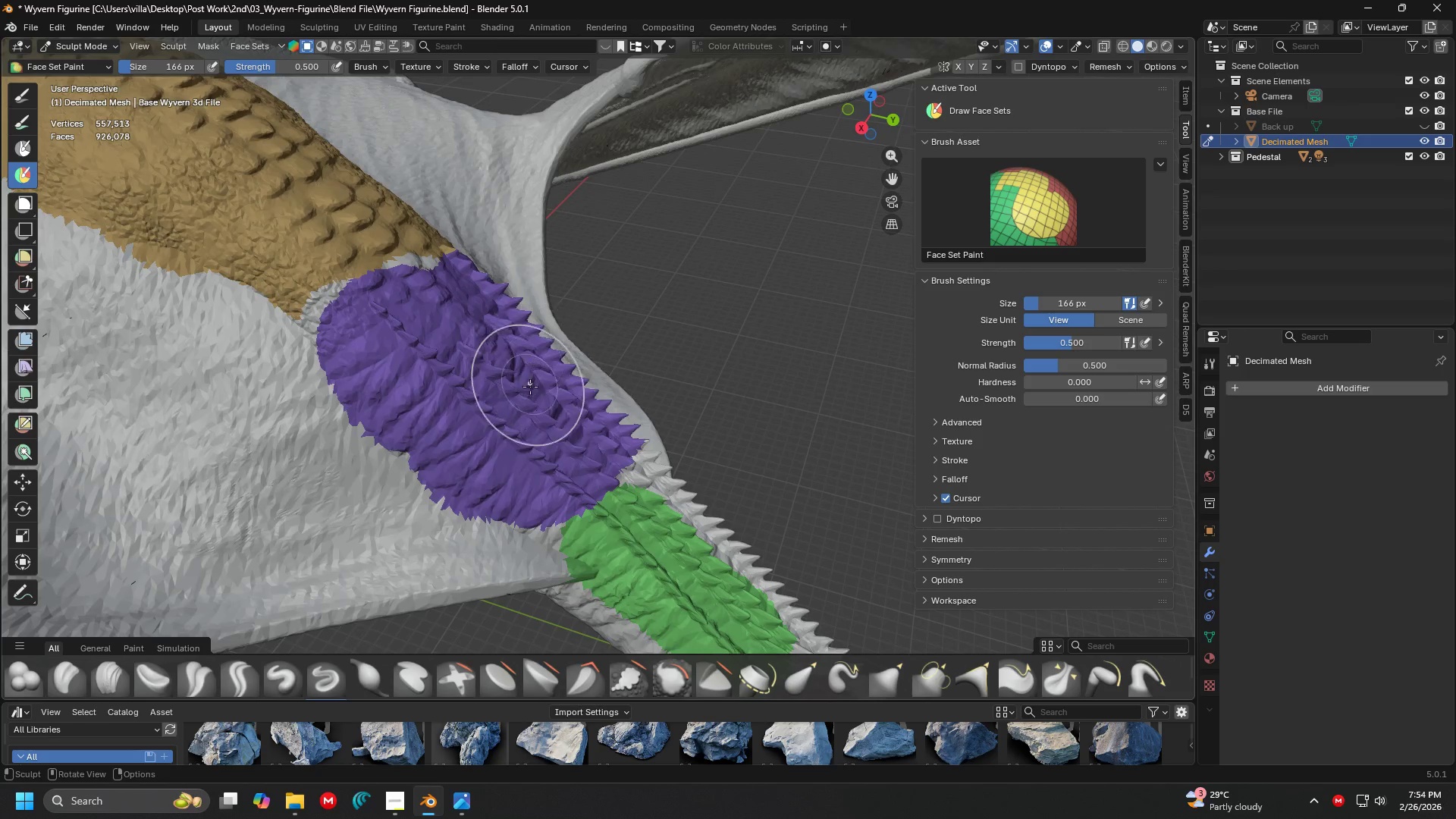 
key(Shift+ShiftLeft)
 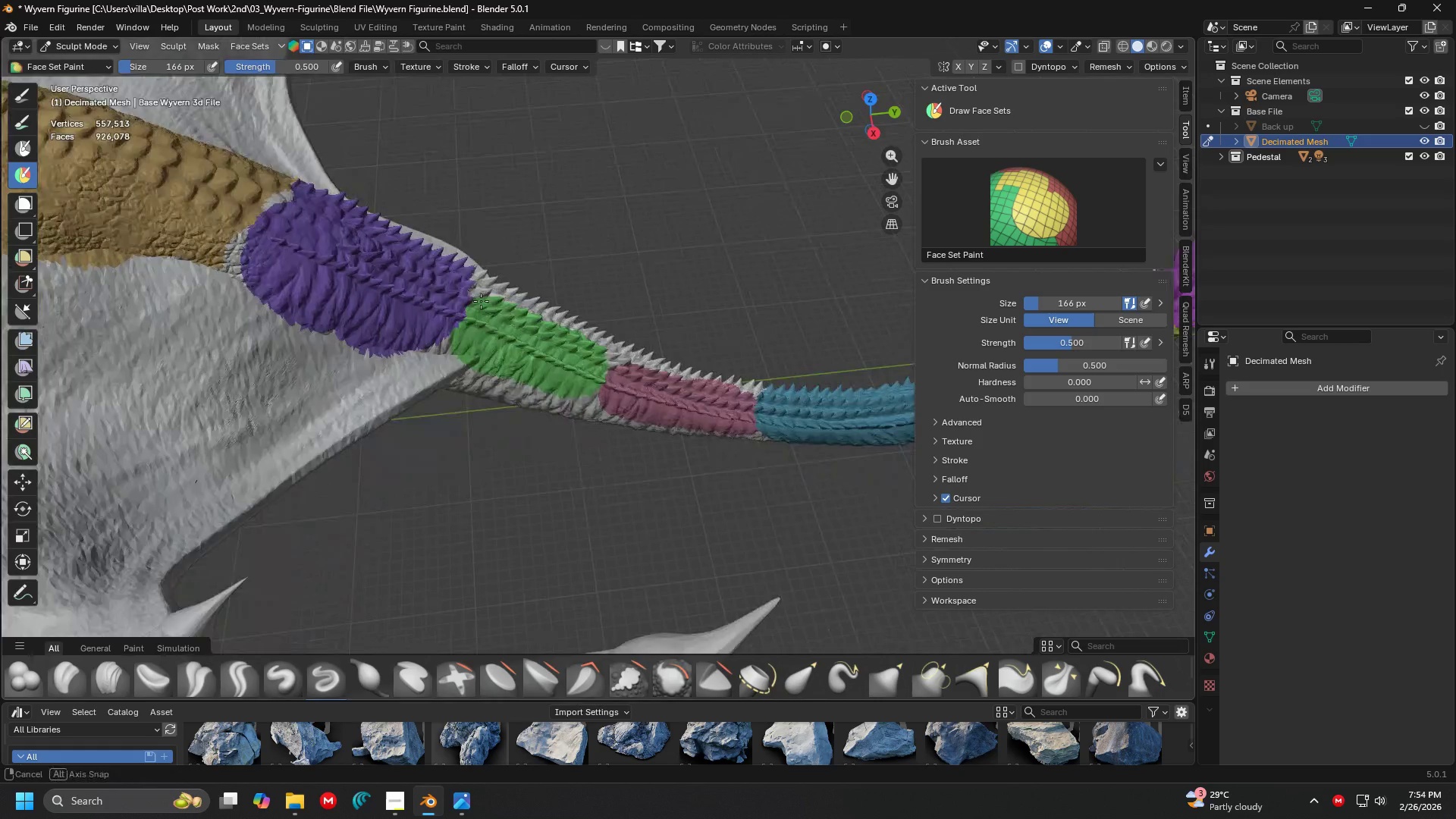 
scroll: coordinate [566, 353], scroll_direction: down, amount: 2.0
 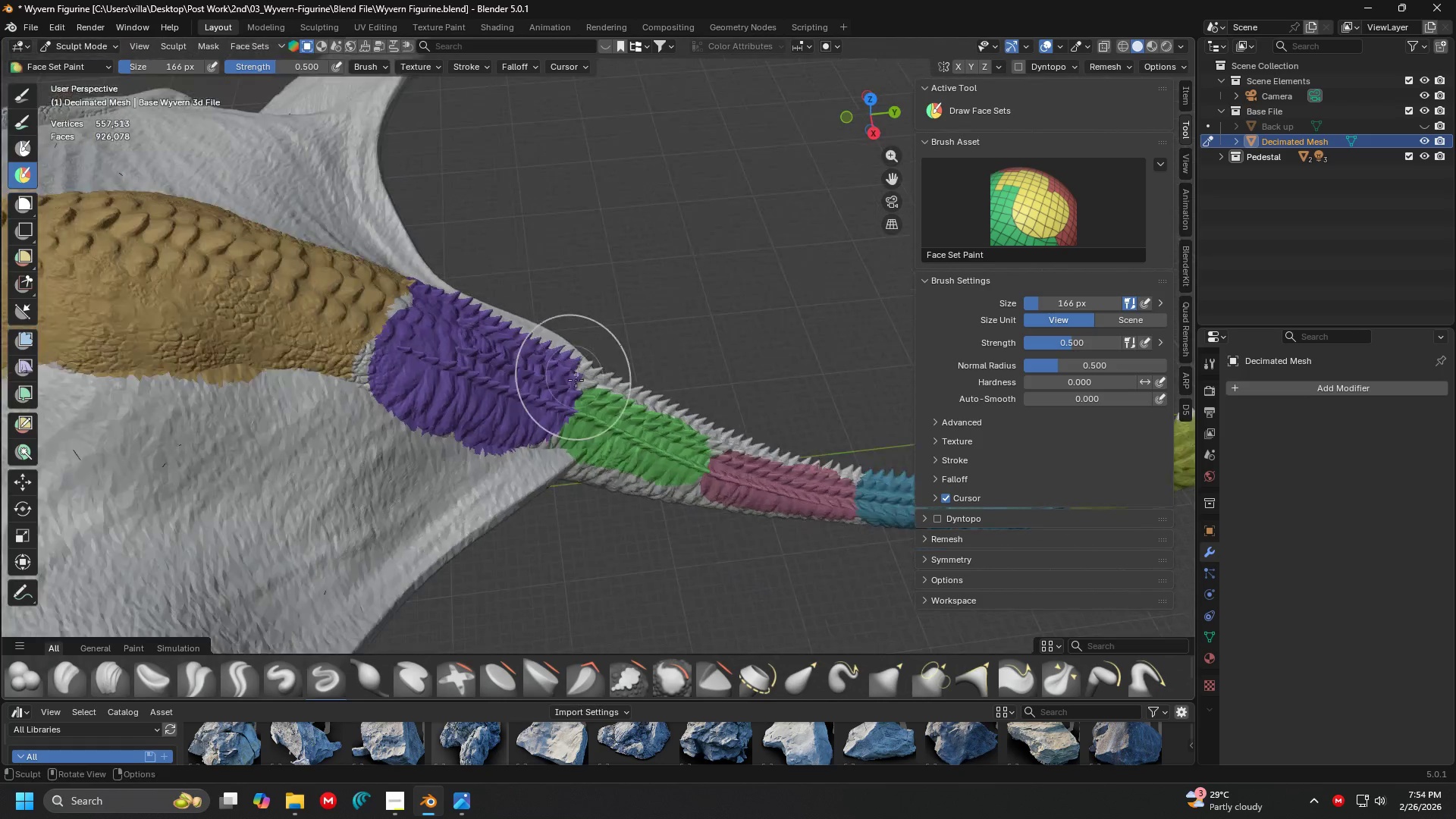 
key(Shift+ShiftLeft)
 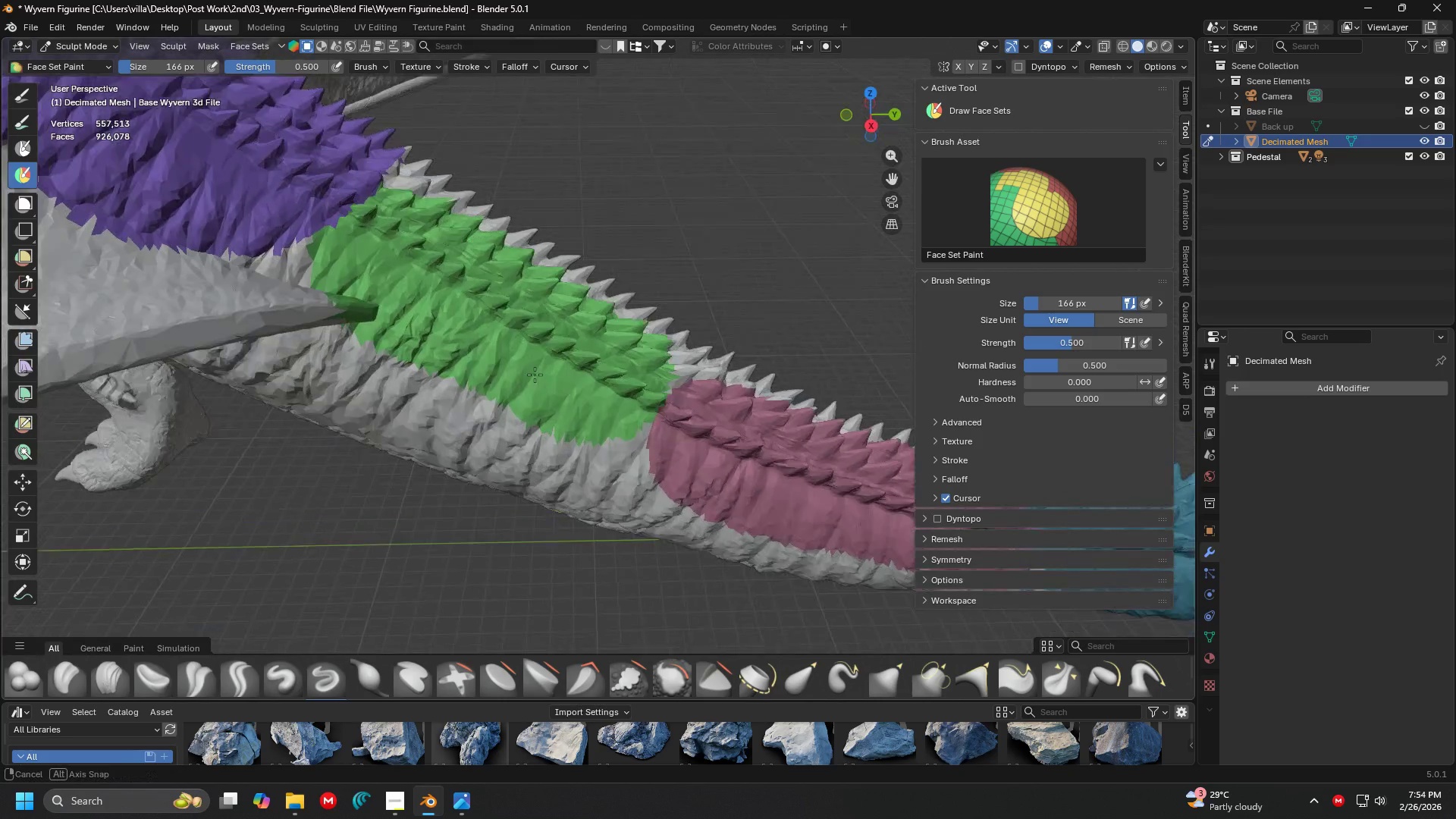 
scroll: coordinate [460, 263], scroll_direction: up, amount: 4.0
 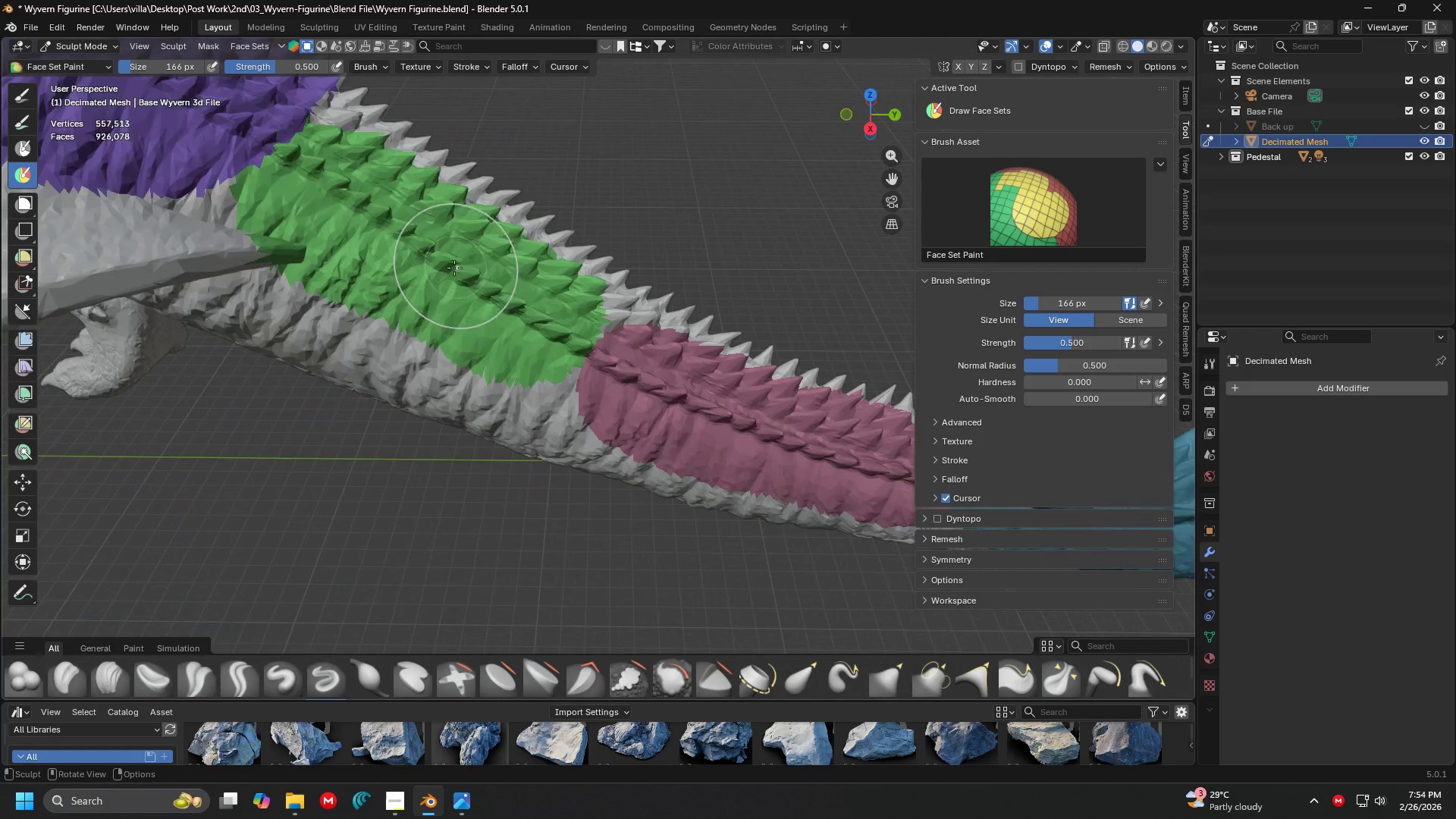 
hold_key(key=ControlLeft, duration=1.5)
left_click_drag(start_coordinate=[343, 279], to_coordinate=[562, 466])
 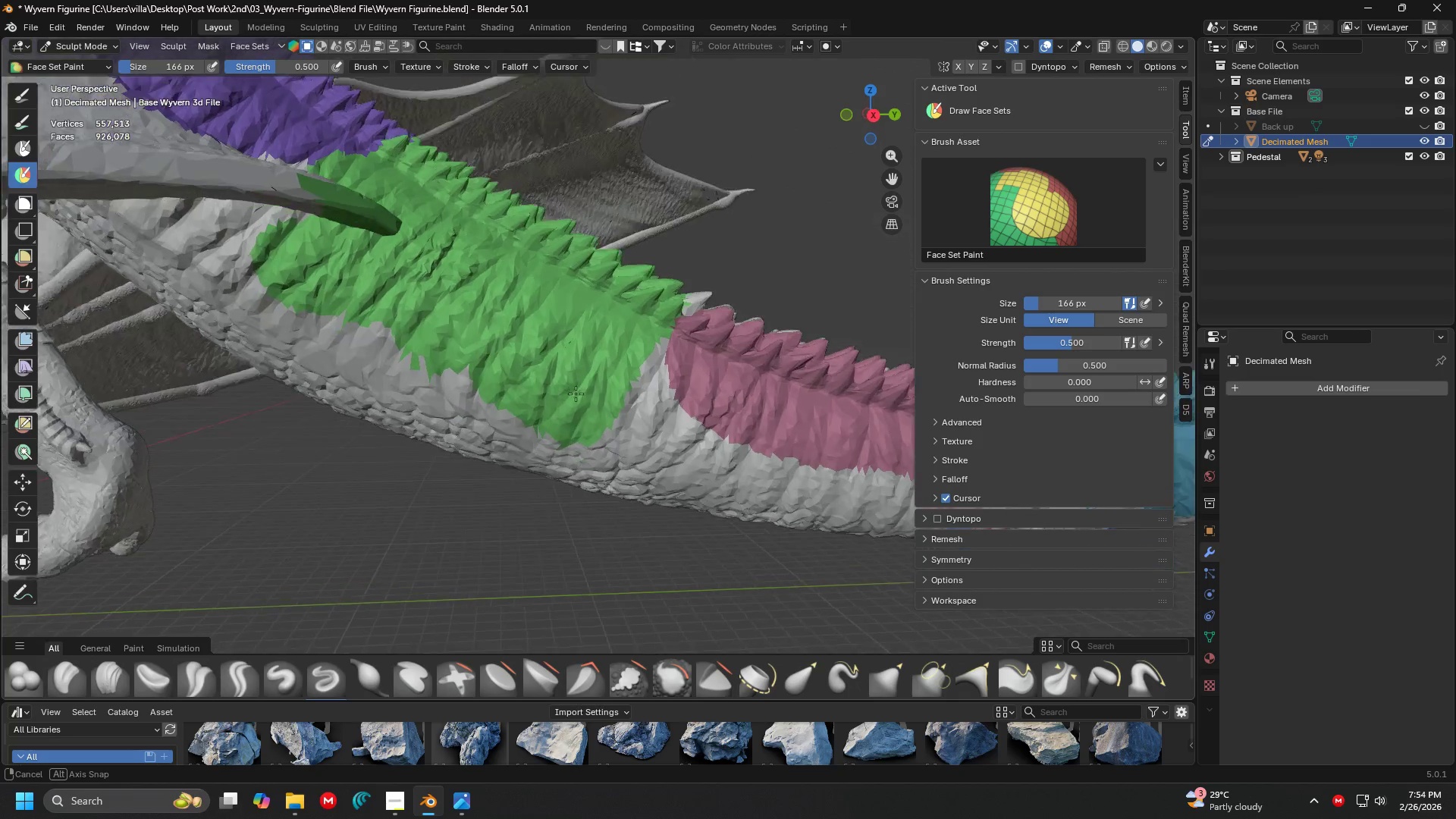 
hold_key(key=ControlLeft, duration=1.51)
 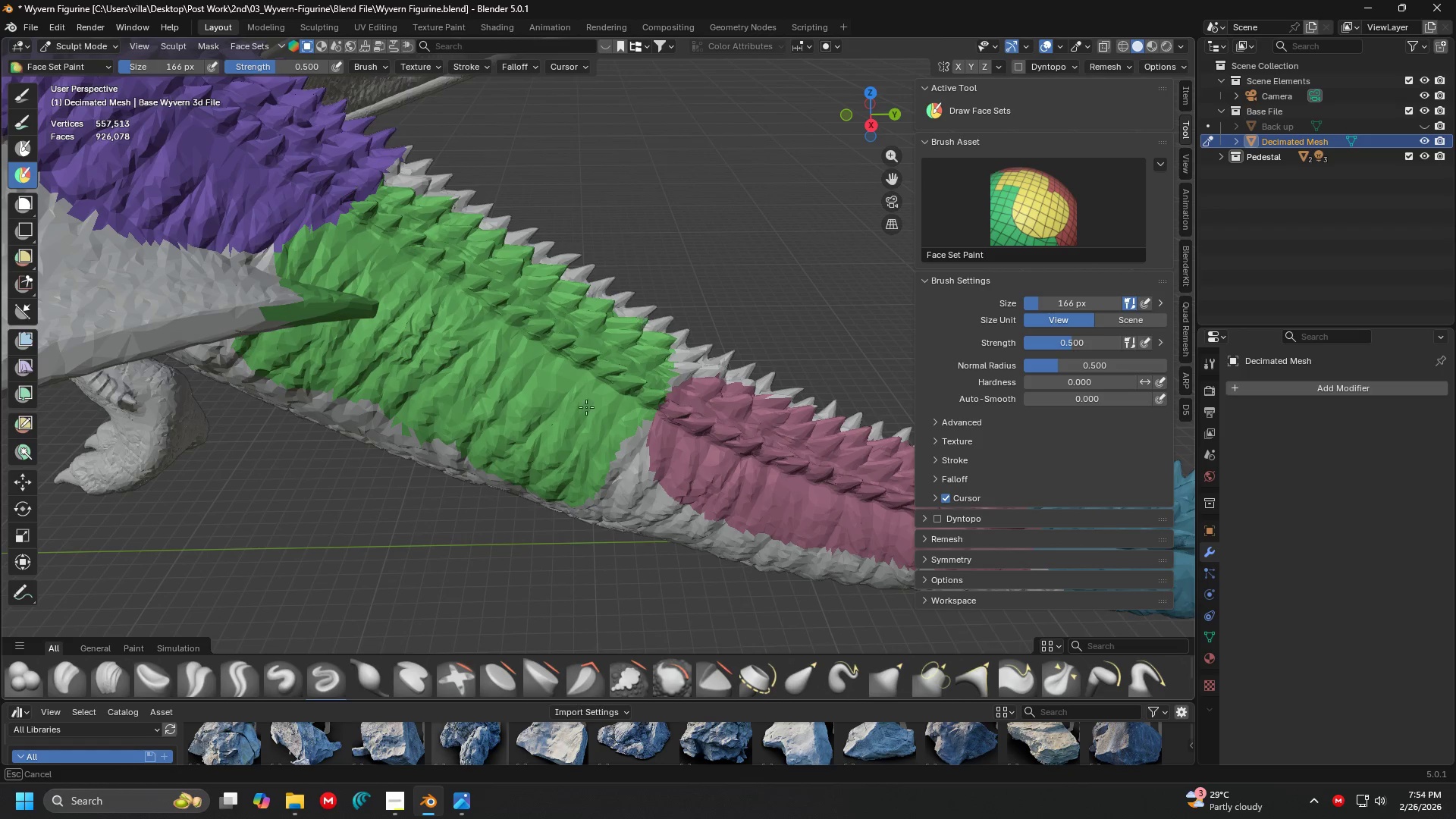 
hold_key(key=ControlLeft, duration=1.52)
 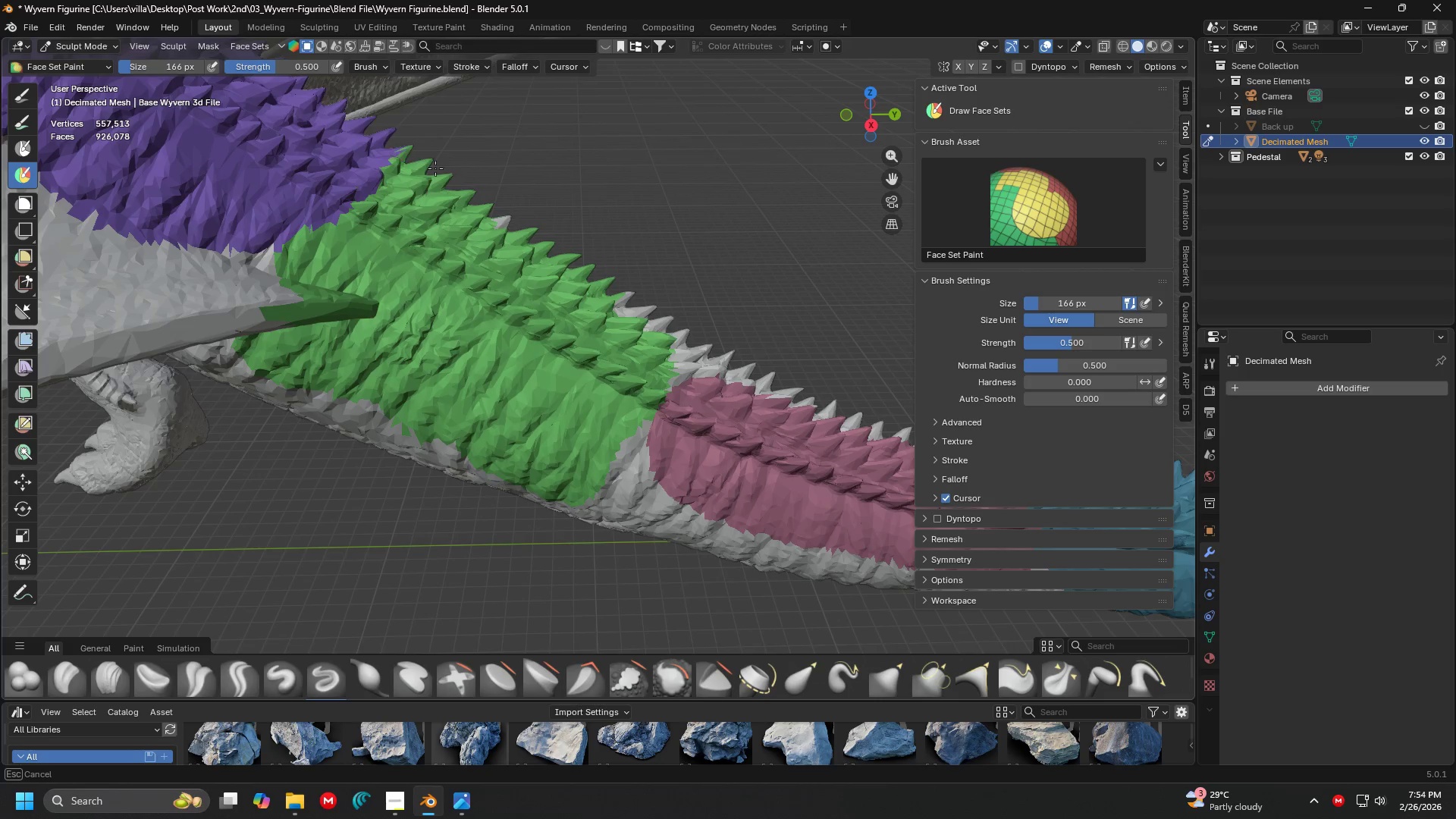 
hold_key(key=ControlLeft, duration=1.52)
 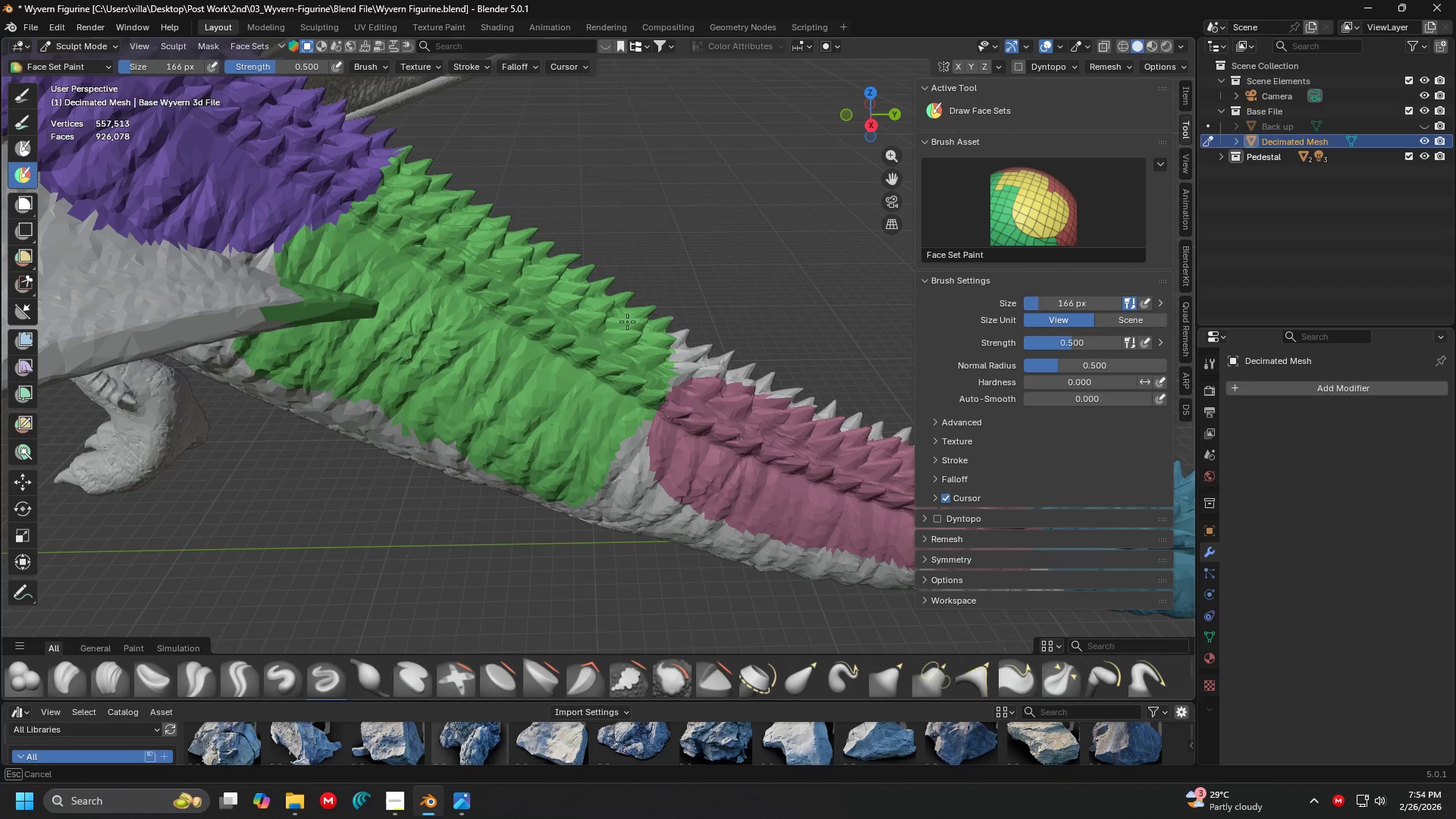 
hold_key(key=ControlLeft, duration=1.17)
 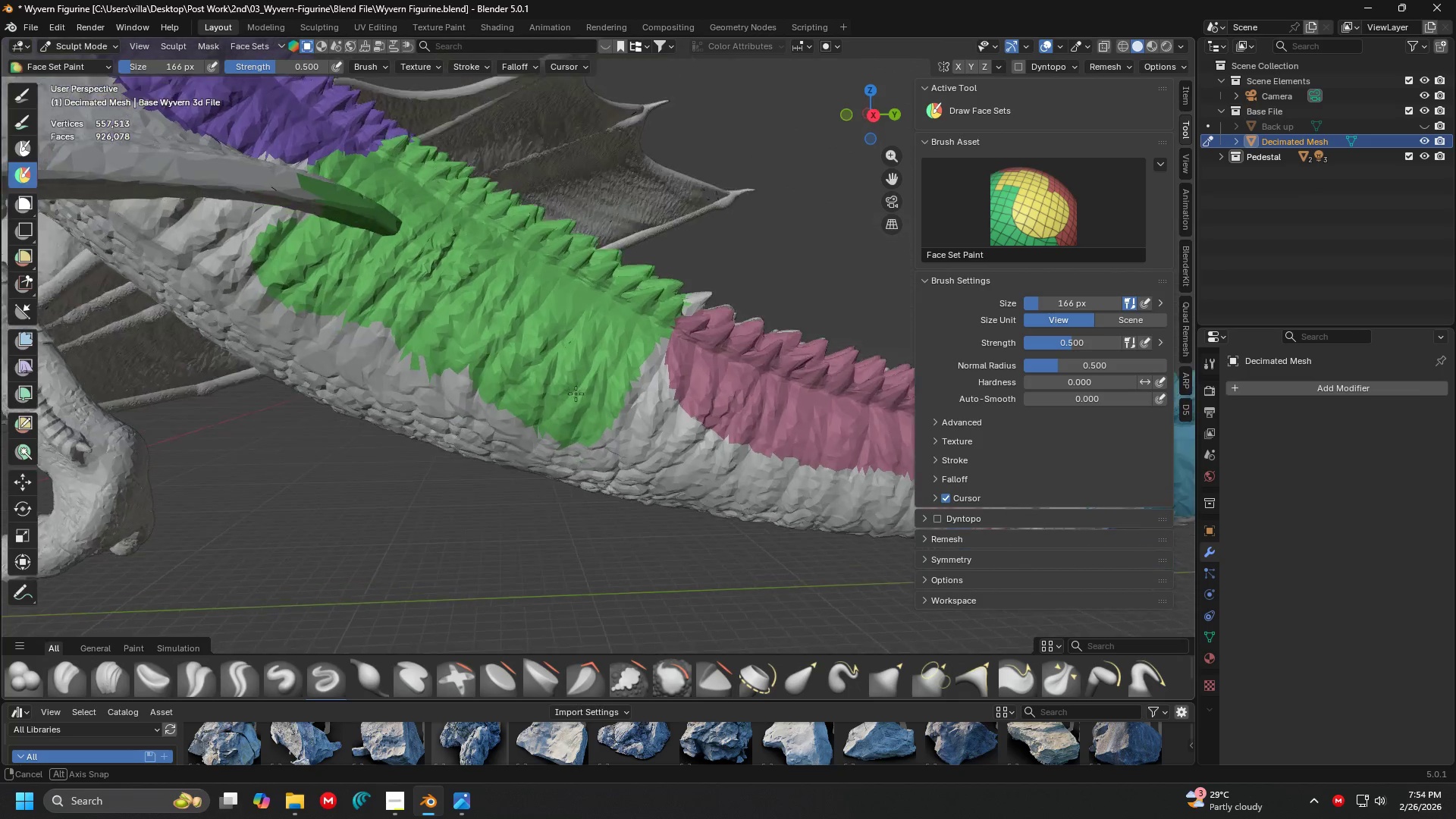 
hold_key(key=ControlLeft, duration=1.5)
left_click_drag(start_coordinate=[564, 362], to_coordinate=[548, 512])
 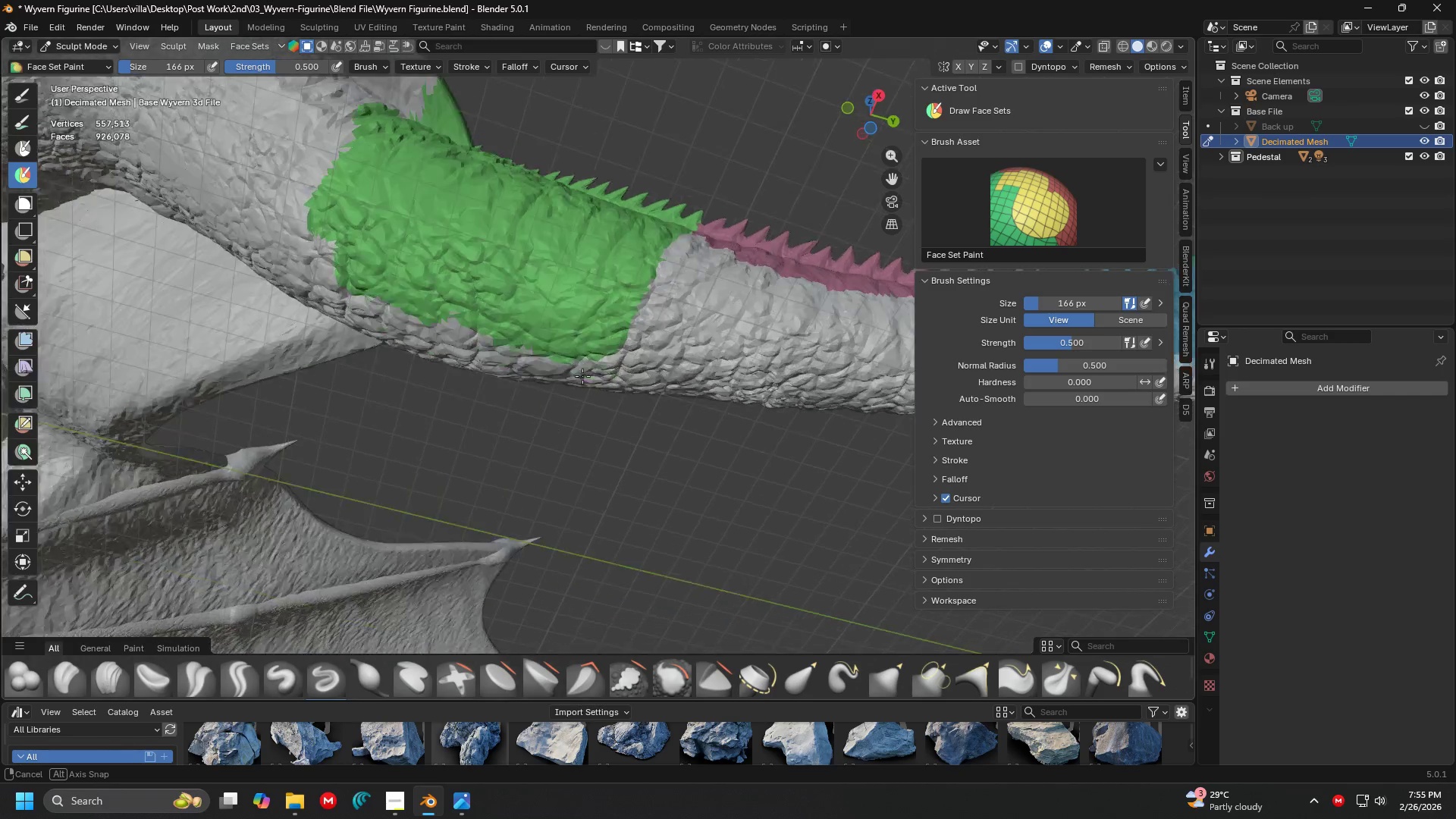 
scroll: coordinate [549, 363], scroll_direction: up, amount: 1.0
 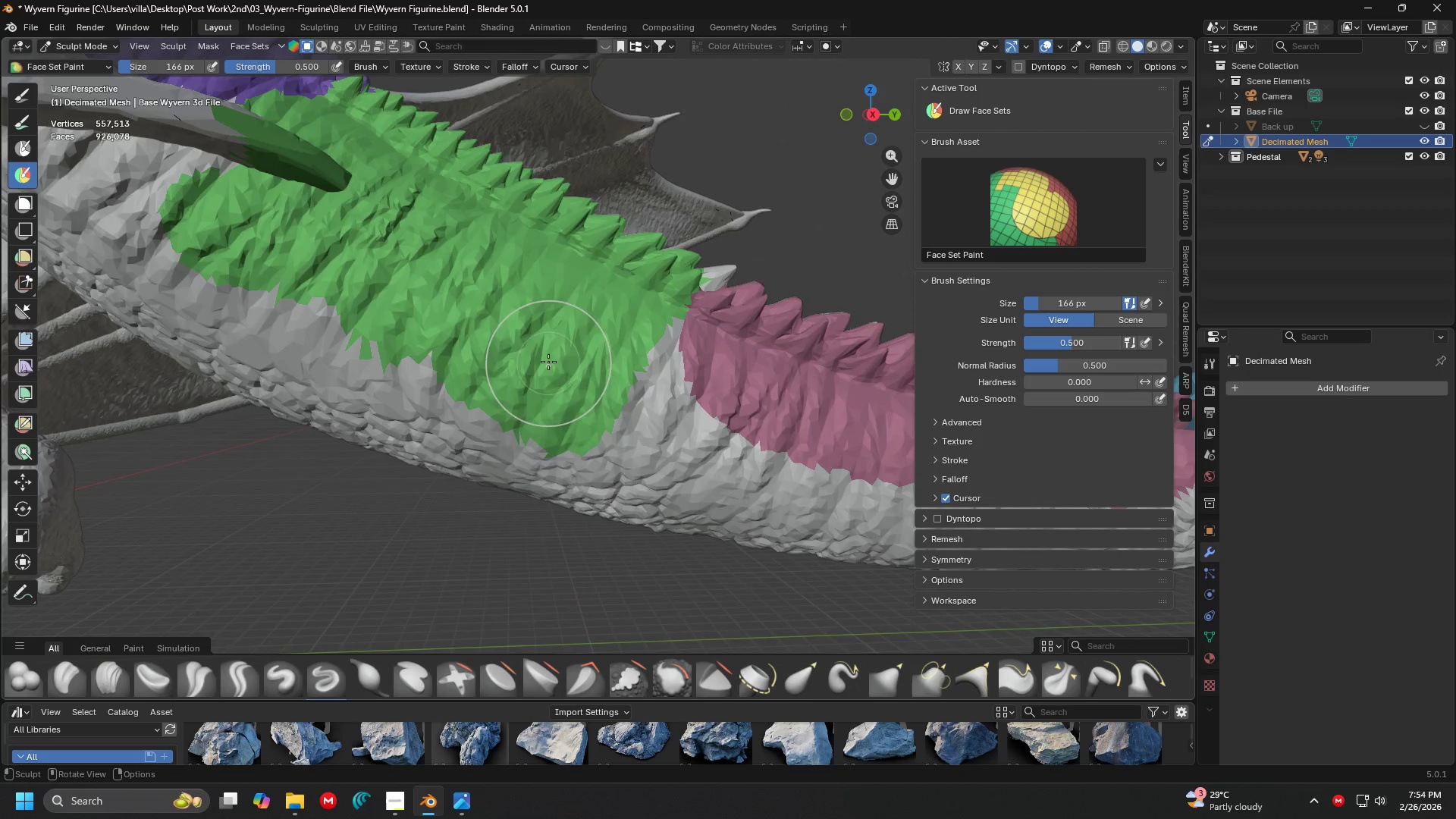 
hold_key(key=ControlLeft, duration=1.51)
 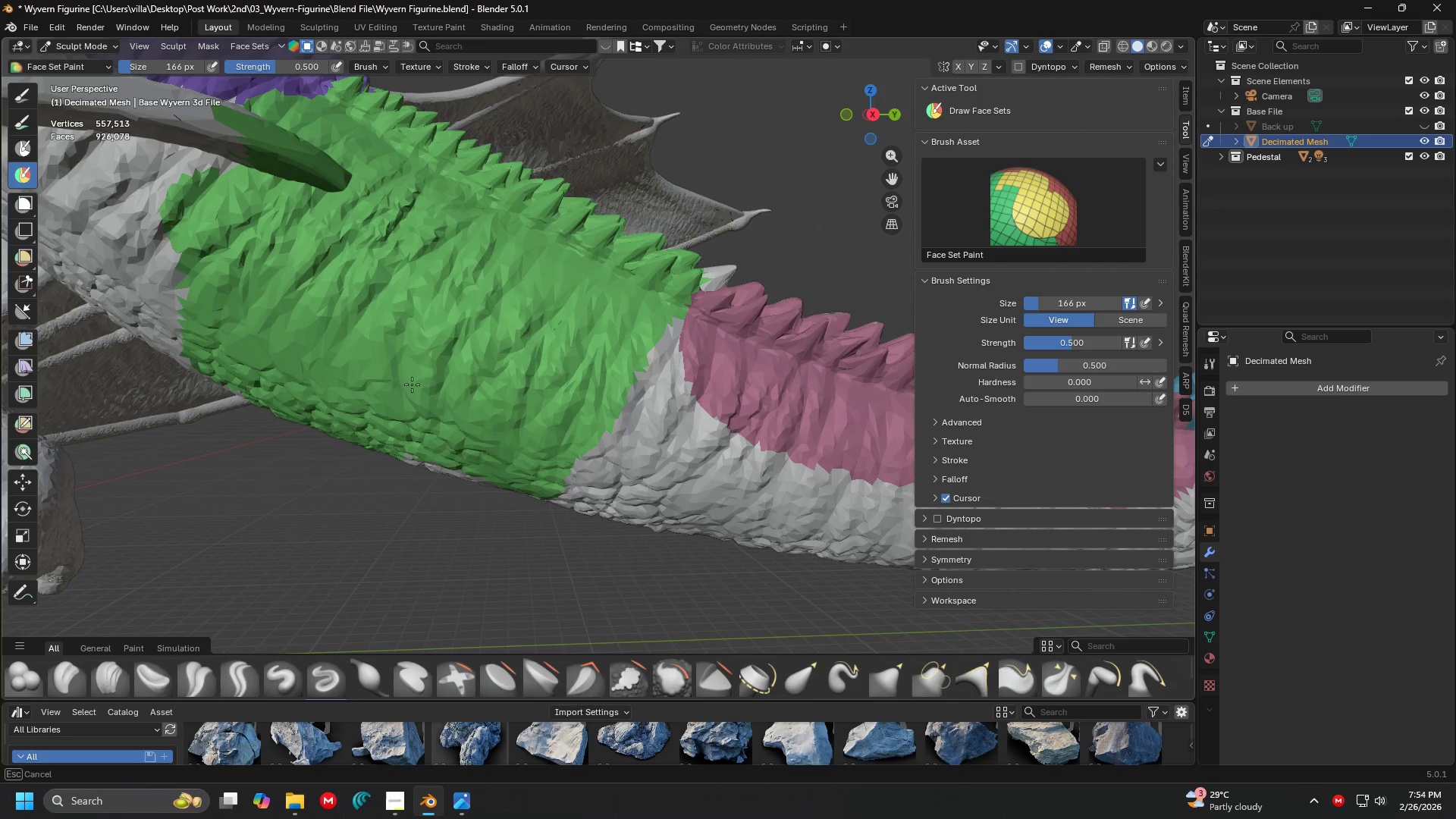 
hold_key(key=ControlLeft, duration=1.52)
 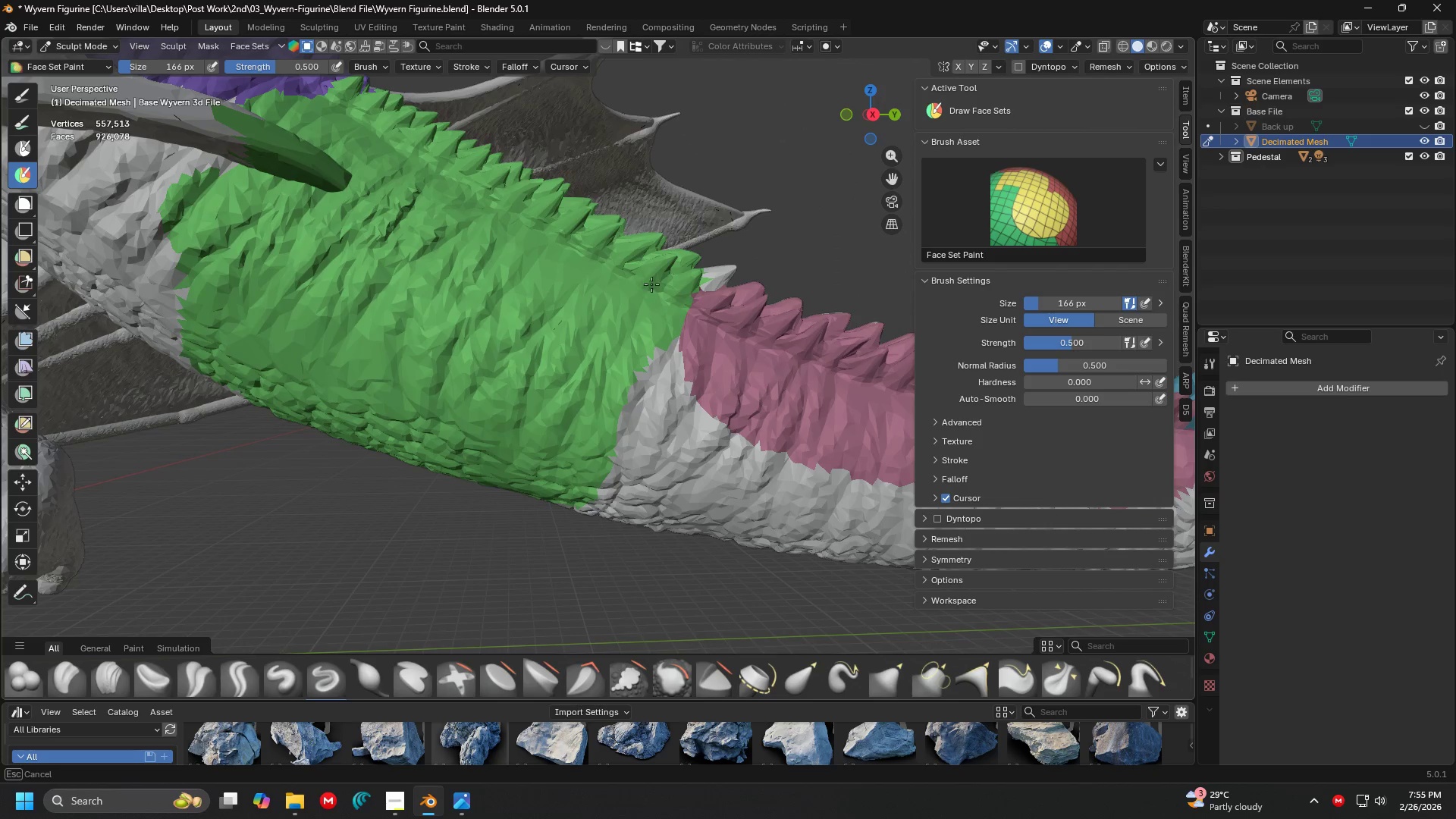 
hold_key(key=ControlLeft, duration=1.45)
 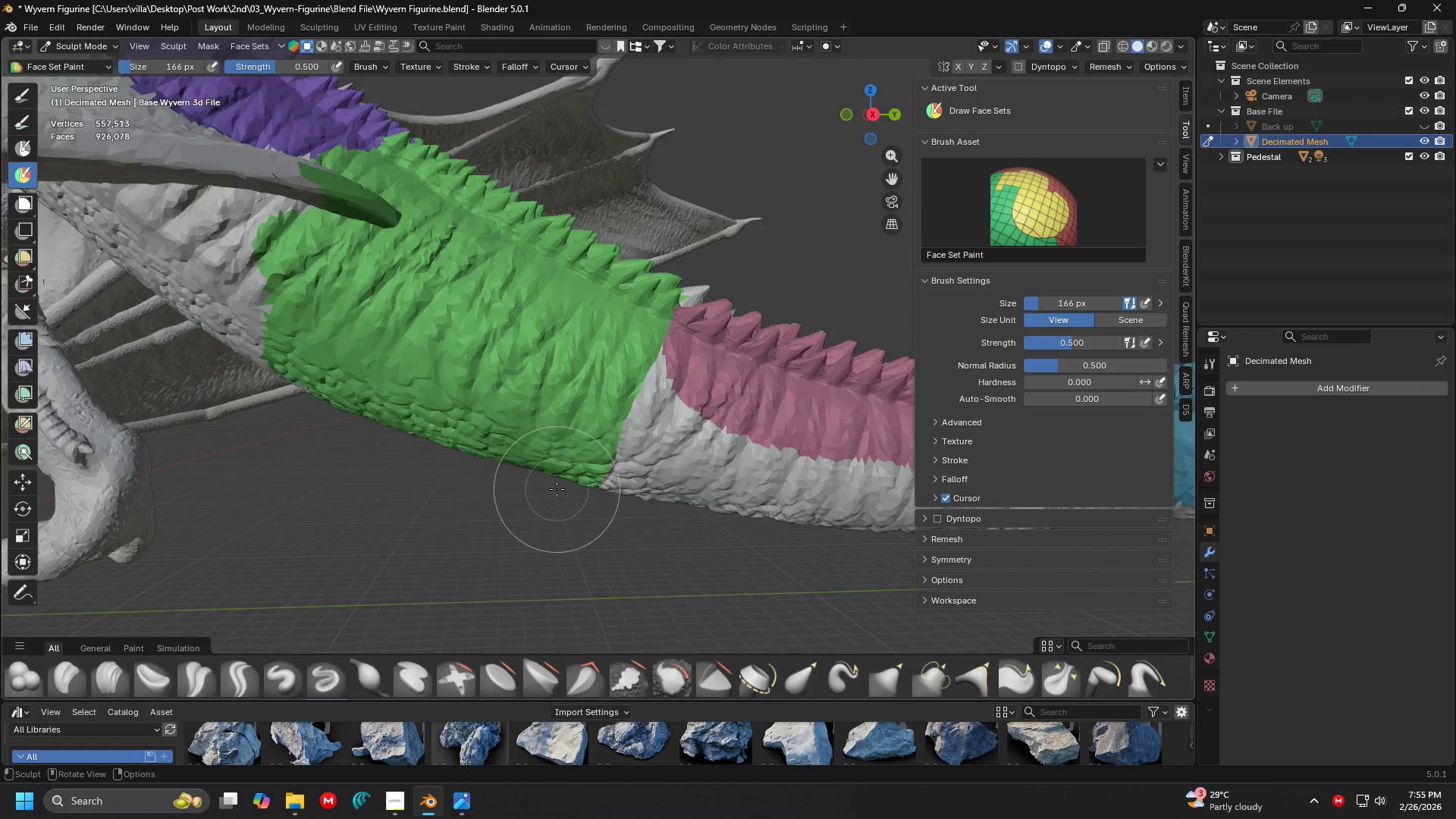 
scroll: coordinate [557, 489], scroll_direction: down, amount: 1.0
 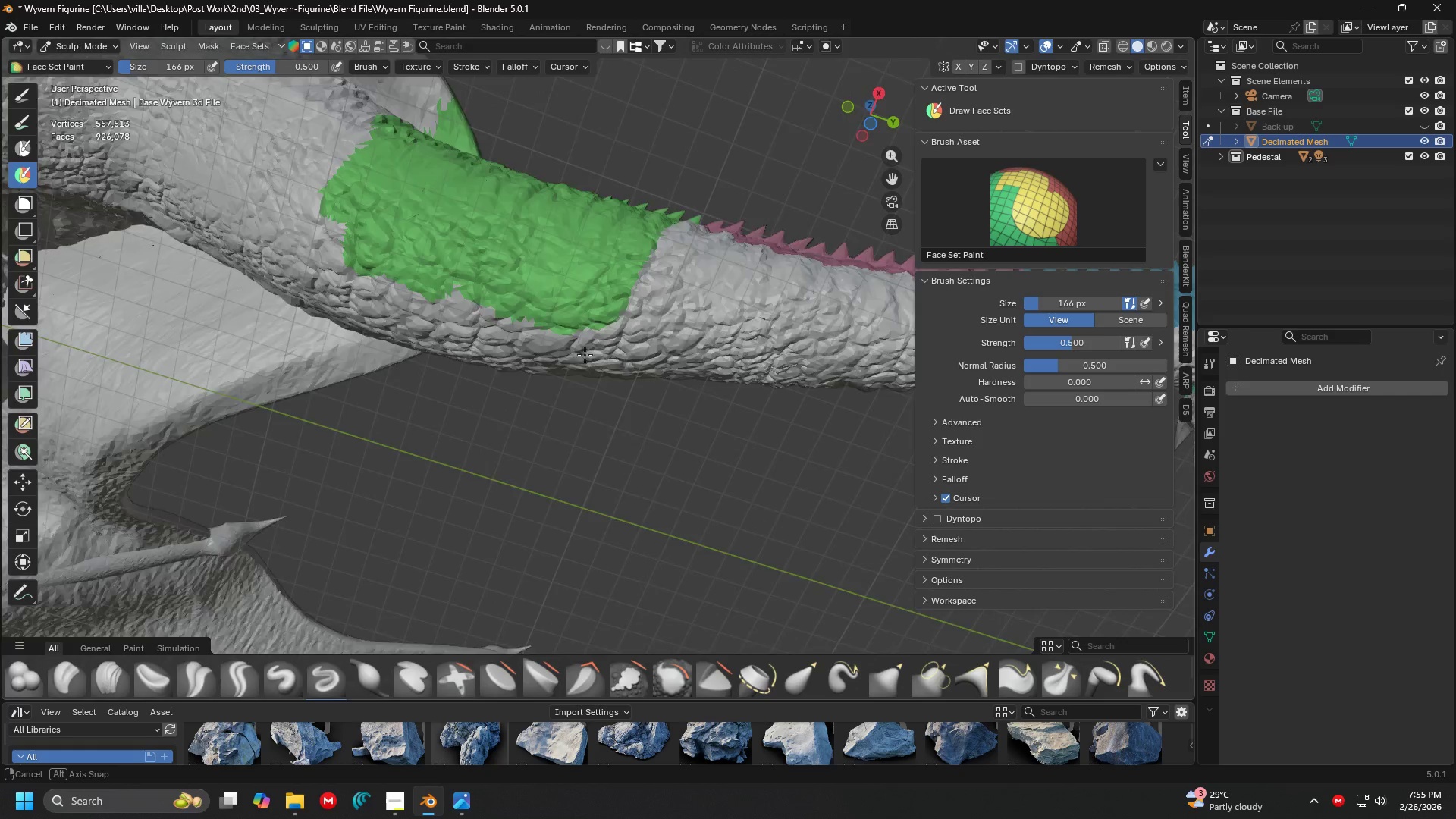 
hold_key(key=ControlLeft, duration=1.5)
left_click_drag(start_coordinate=[592, 220], to_coordinate=[454, 342])
 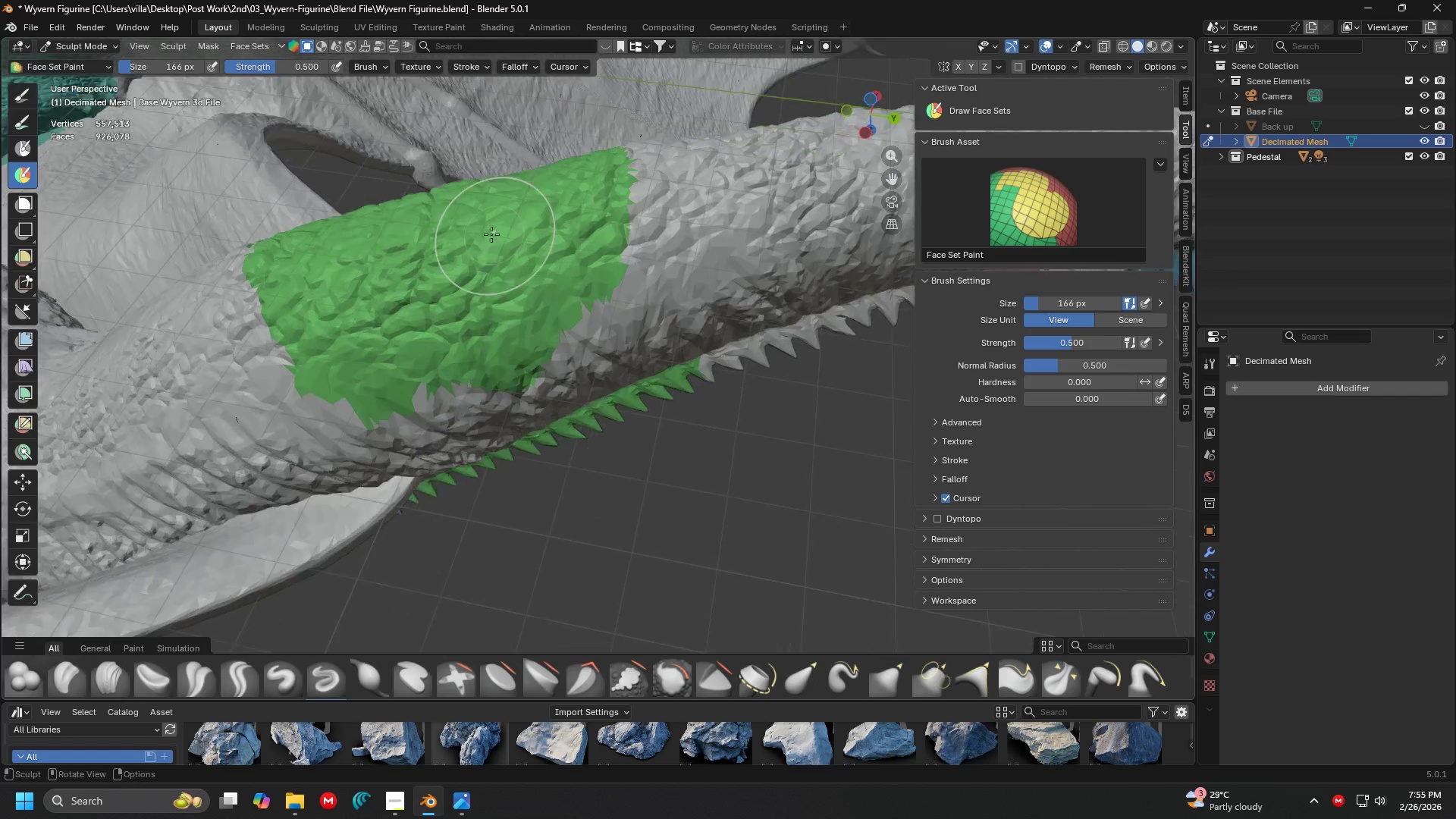 
scroll: coordinate [590, 306], scroll_direction: up, amount: 3.0
 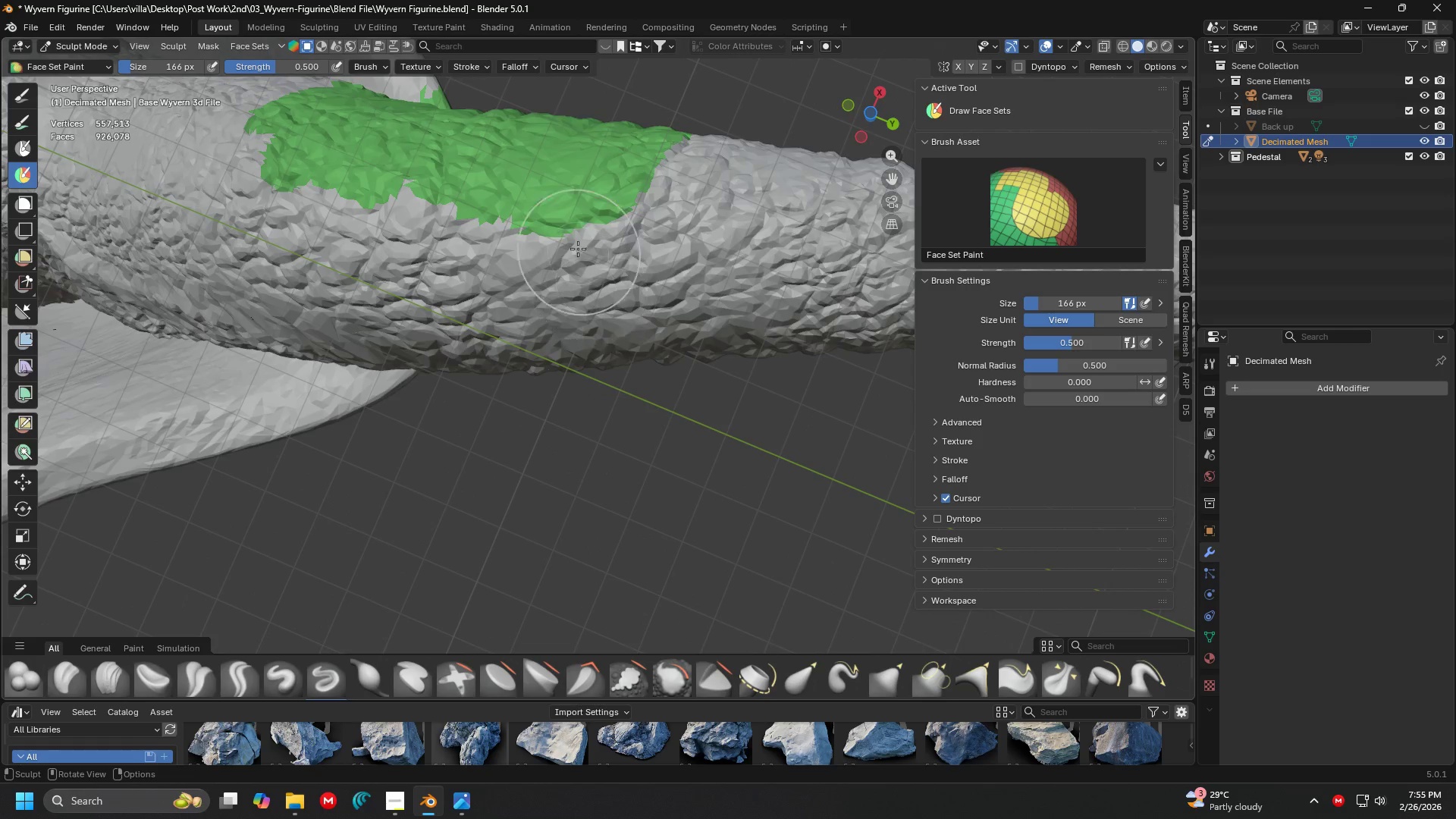 
hold_key(key=ControlLeft, duration=1.52)
 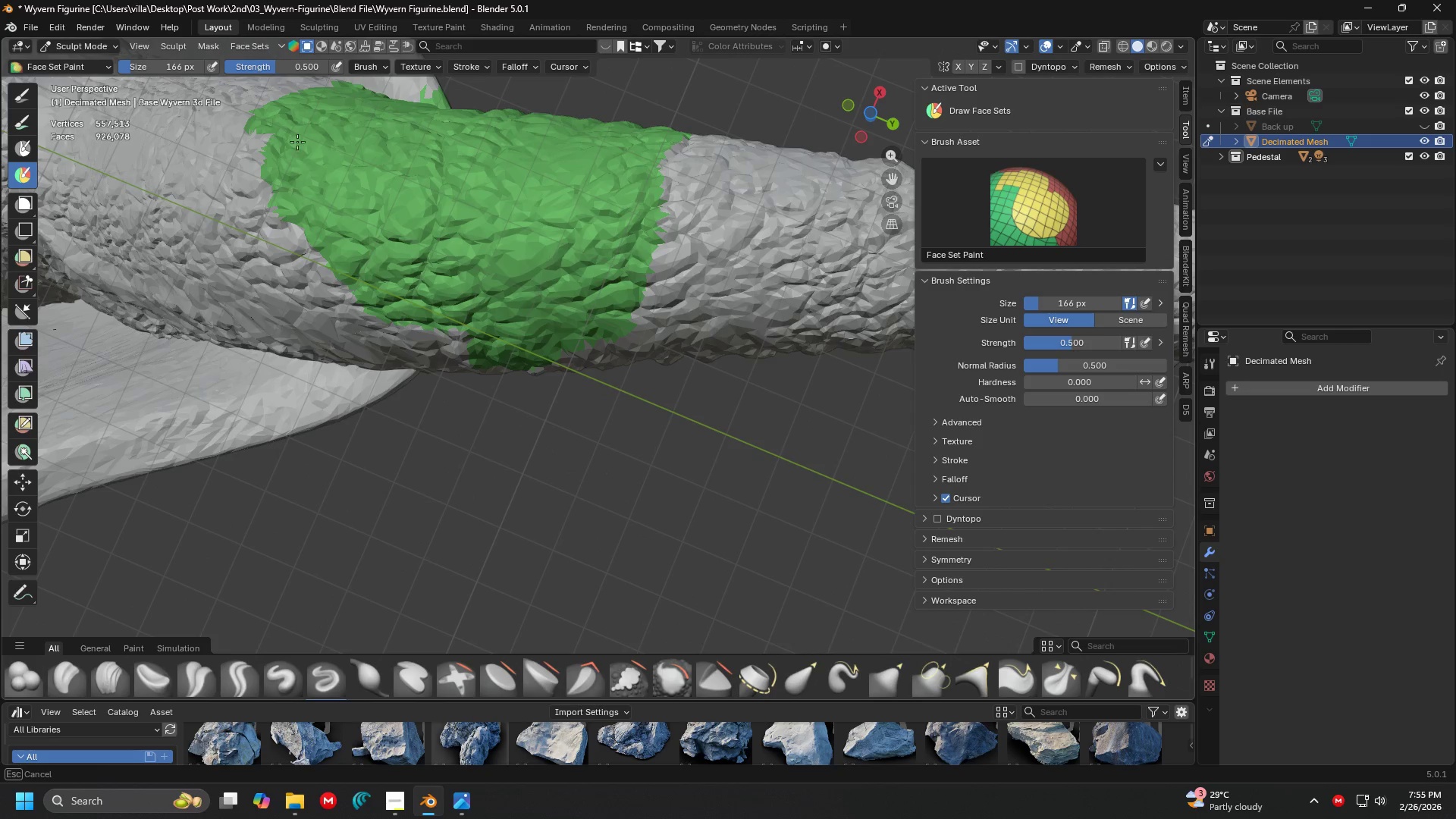 
hold_key(key=ControlLeft, duration=1.51)
 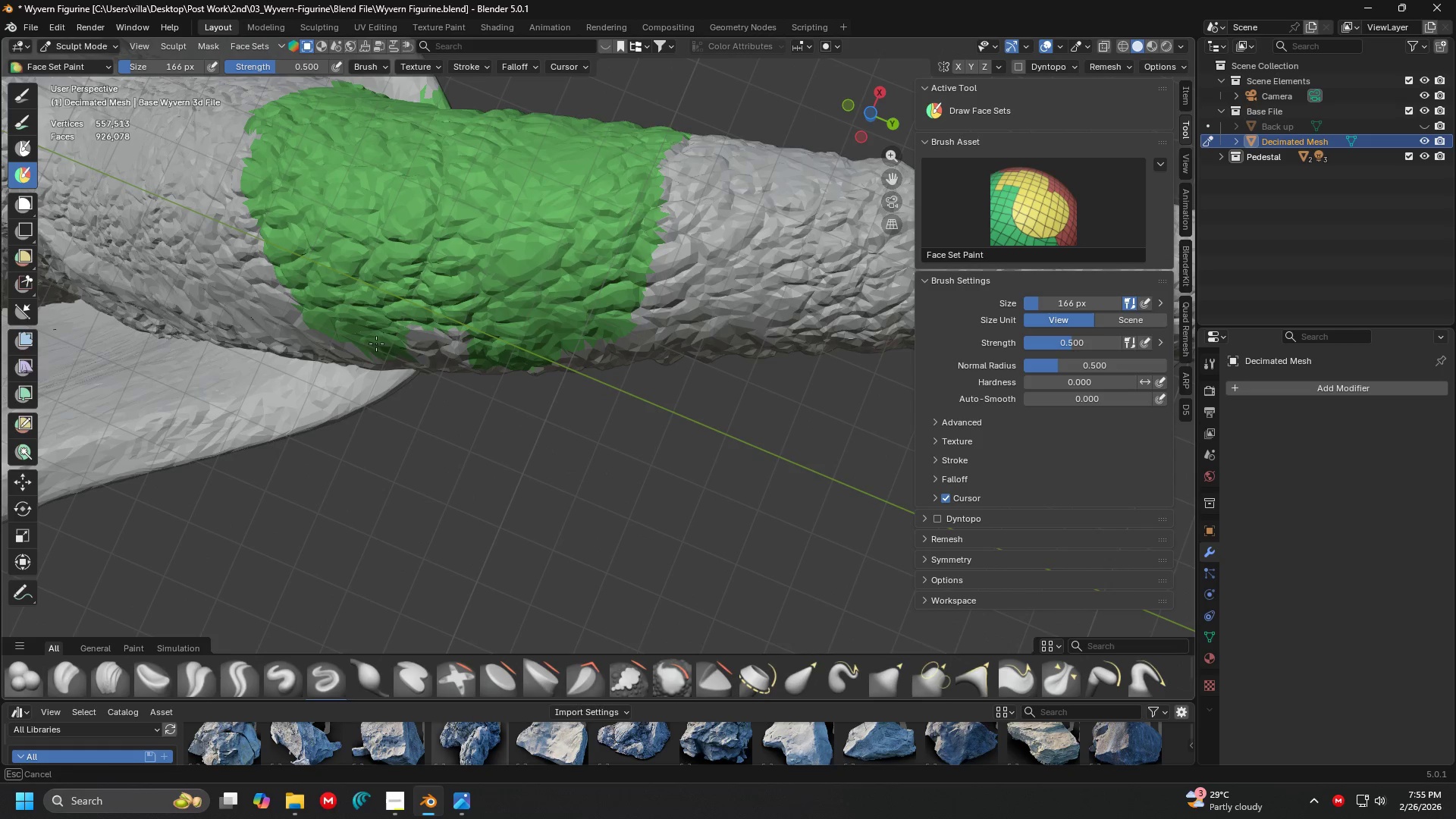 
hold_key(key=ControlLeft, duration=1.16)
 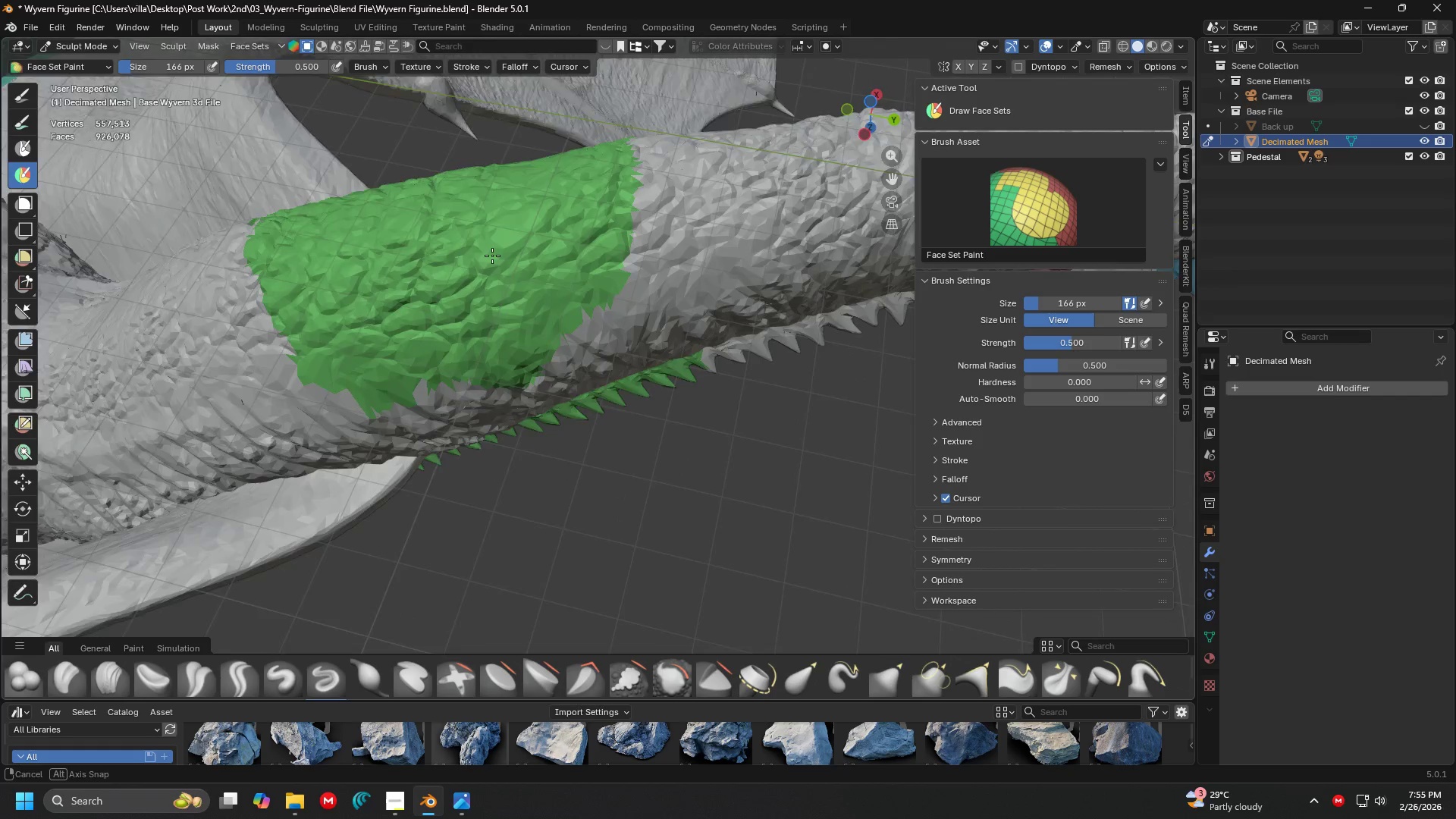 
key(Shift+ShiftLeft)
 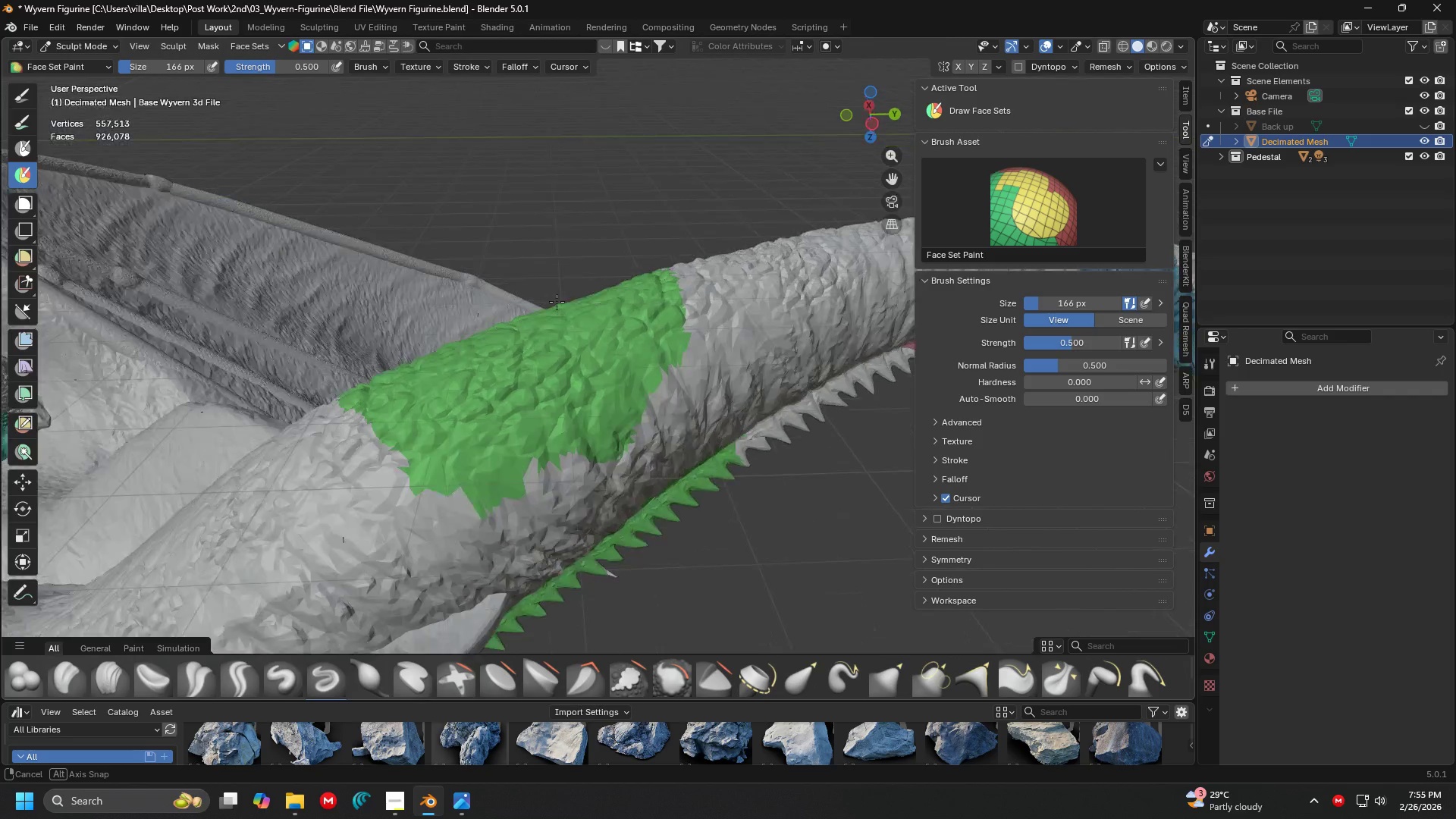 
scroll: coordinate [466, 259], scroll_direction: down, amount: 3.0
 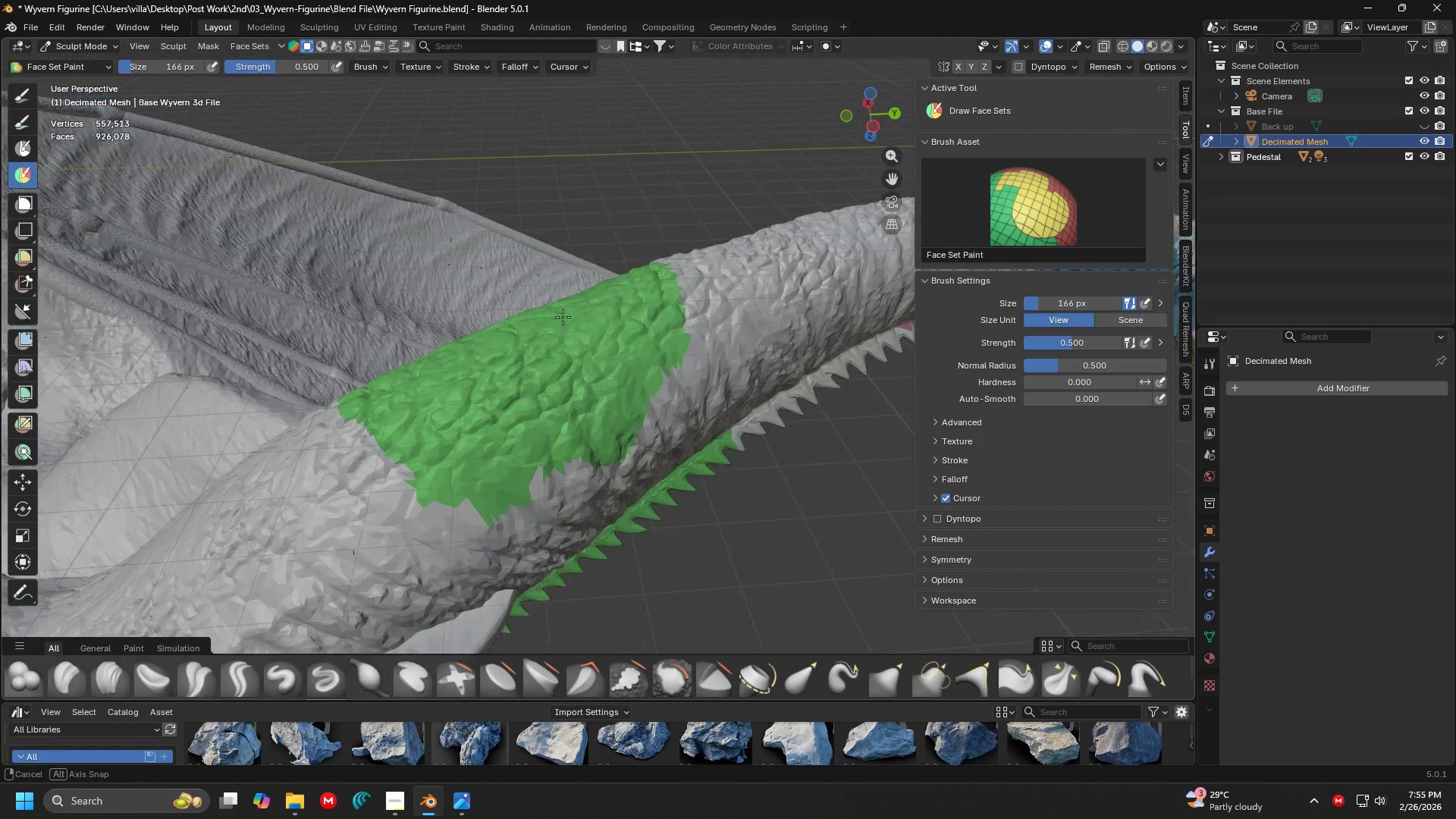 
key(Shift+ShiftLeft)
 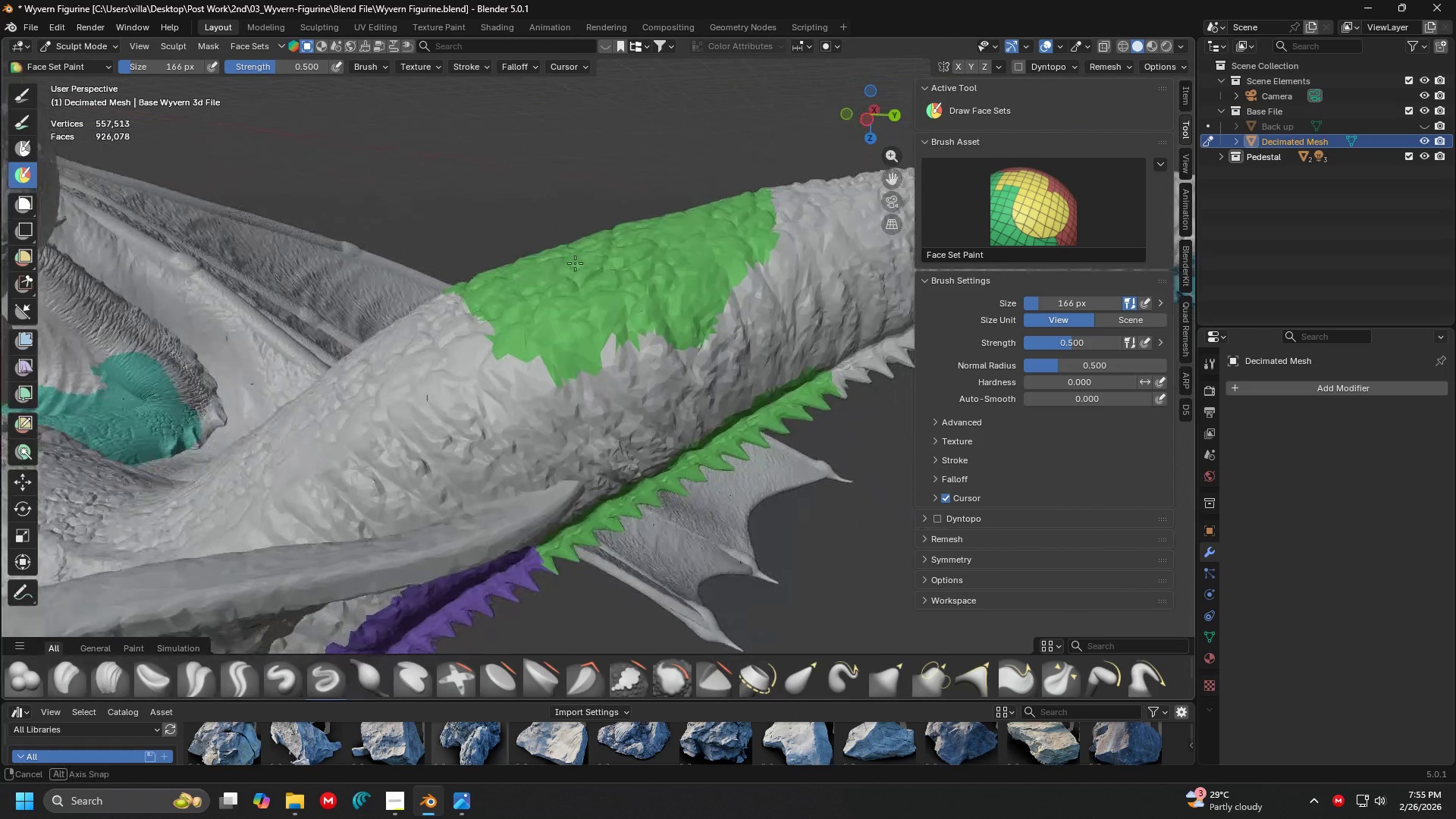 
hold_key(key=ControlLeft, duration=1.5)
left_click_drag(start_coordinate=[518, 312], to_coordinate=[594, 490])
 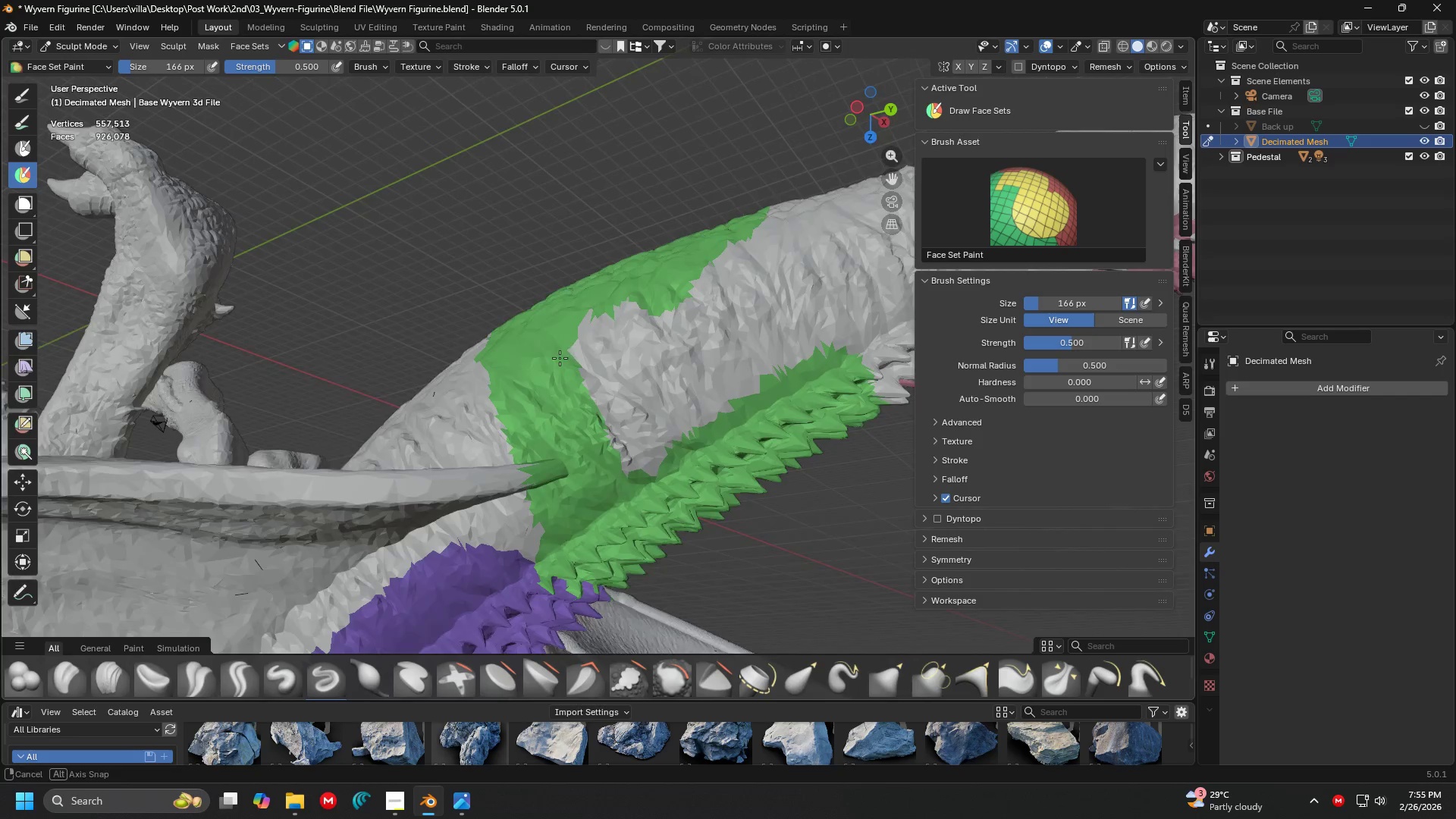 
key(Control+ControlLeft)
 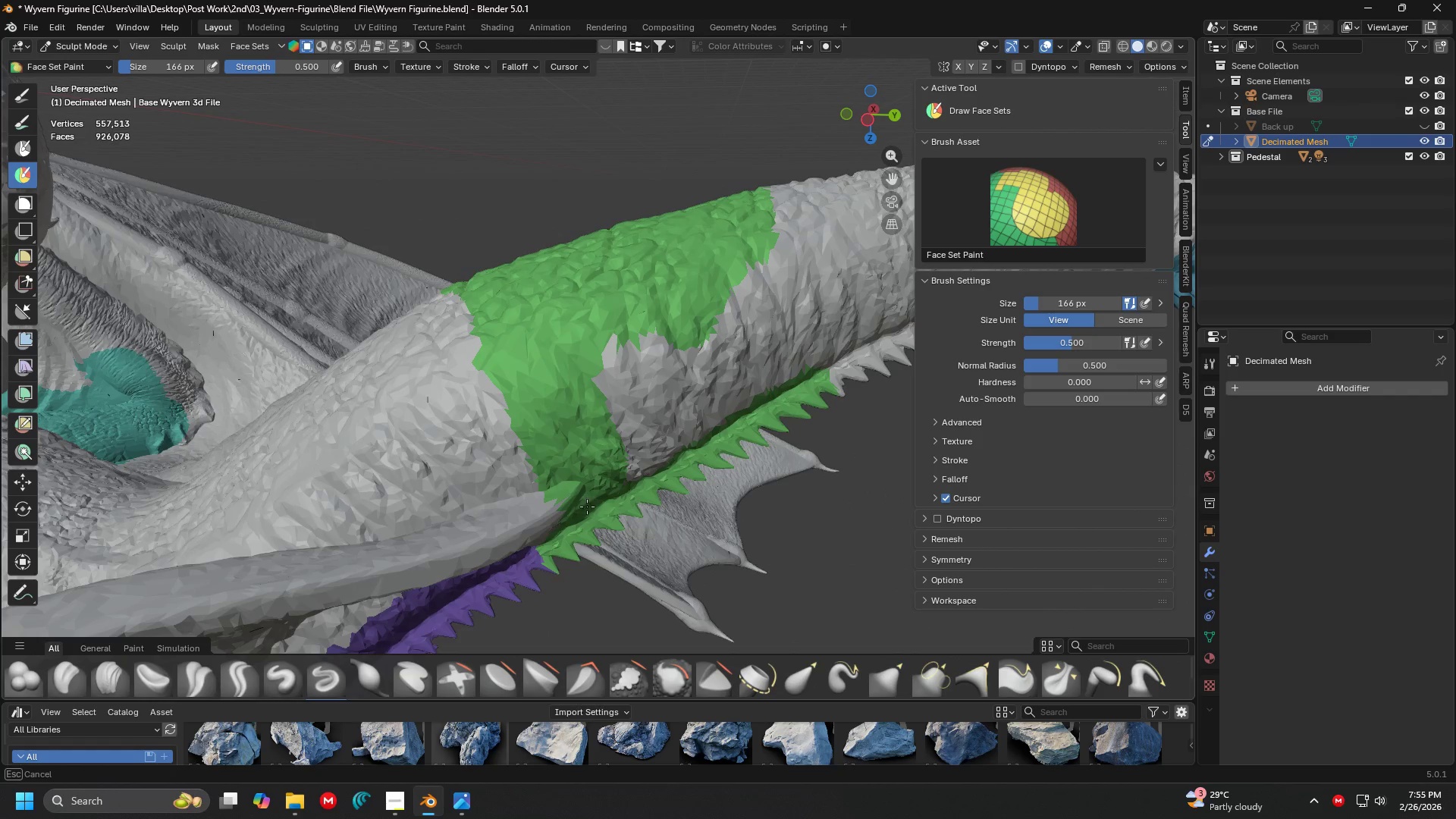 
key(Control+ControlLeft)
 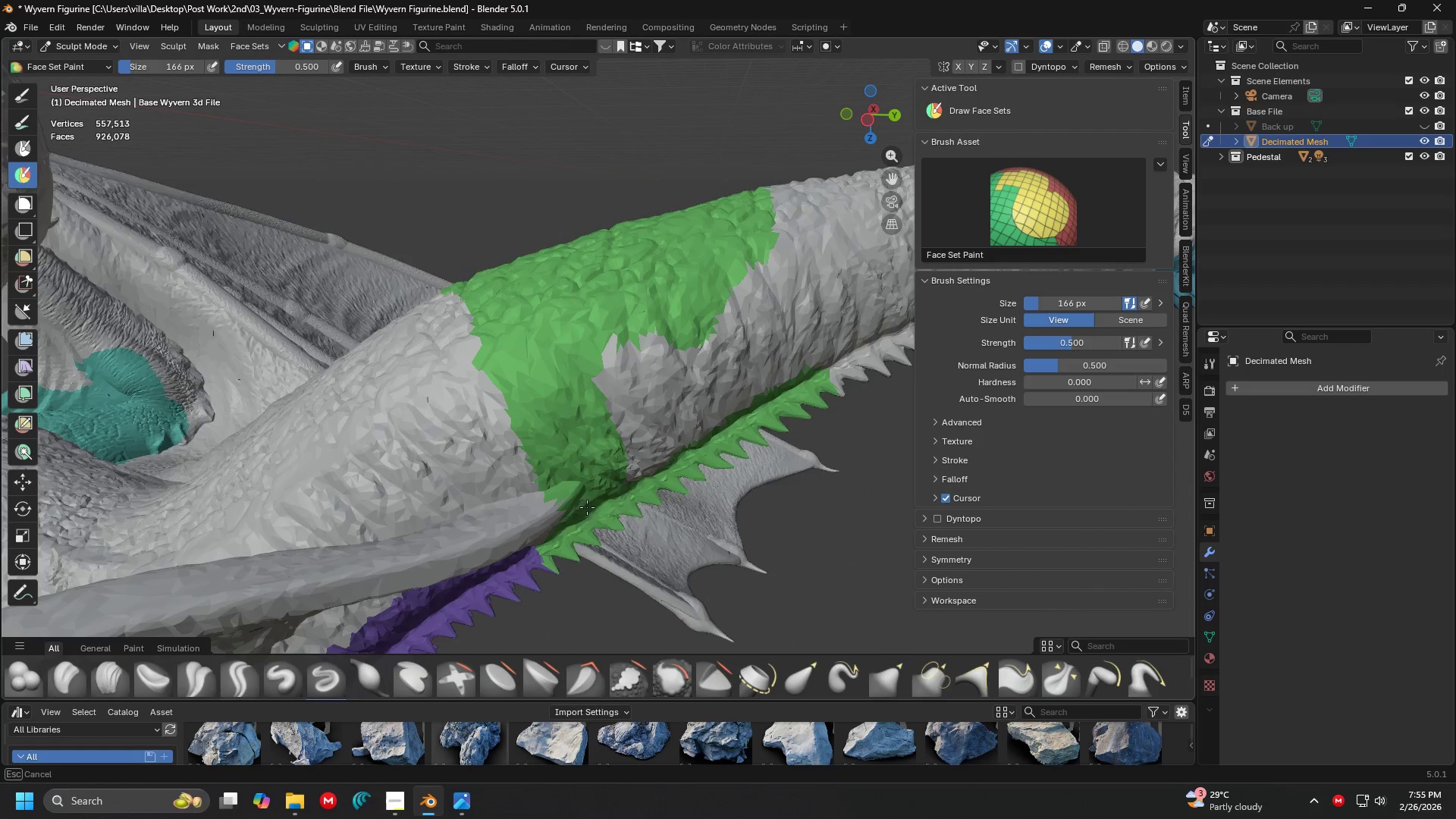 
key(Control+ControlLeft)
 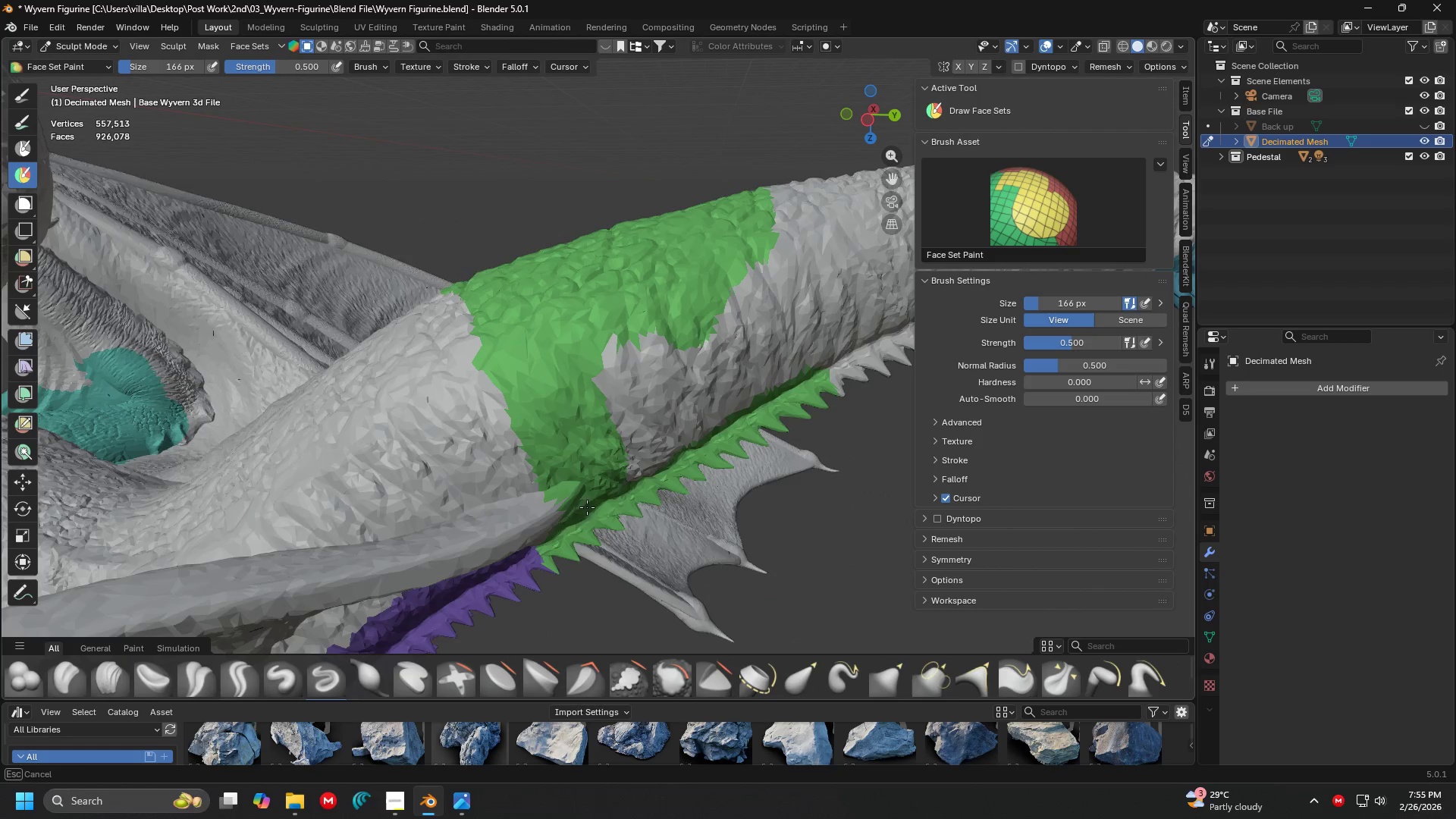 
key(Control+ControlLeft)
 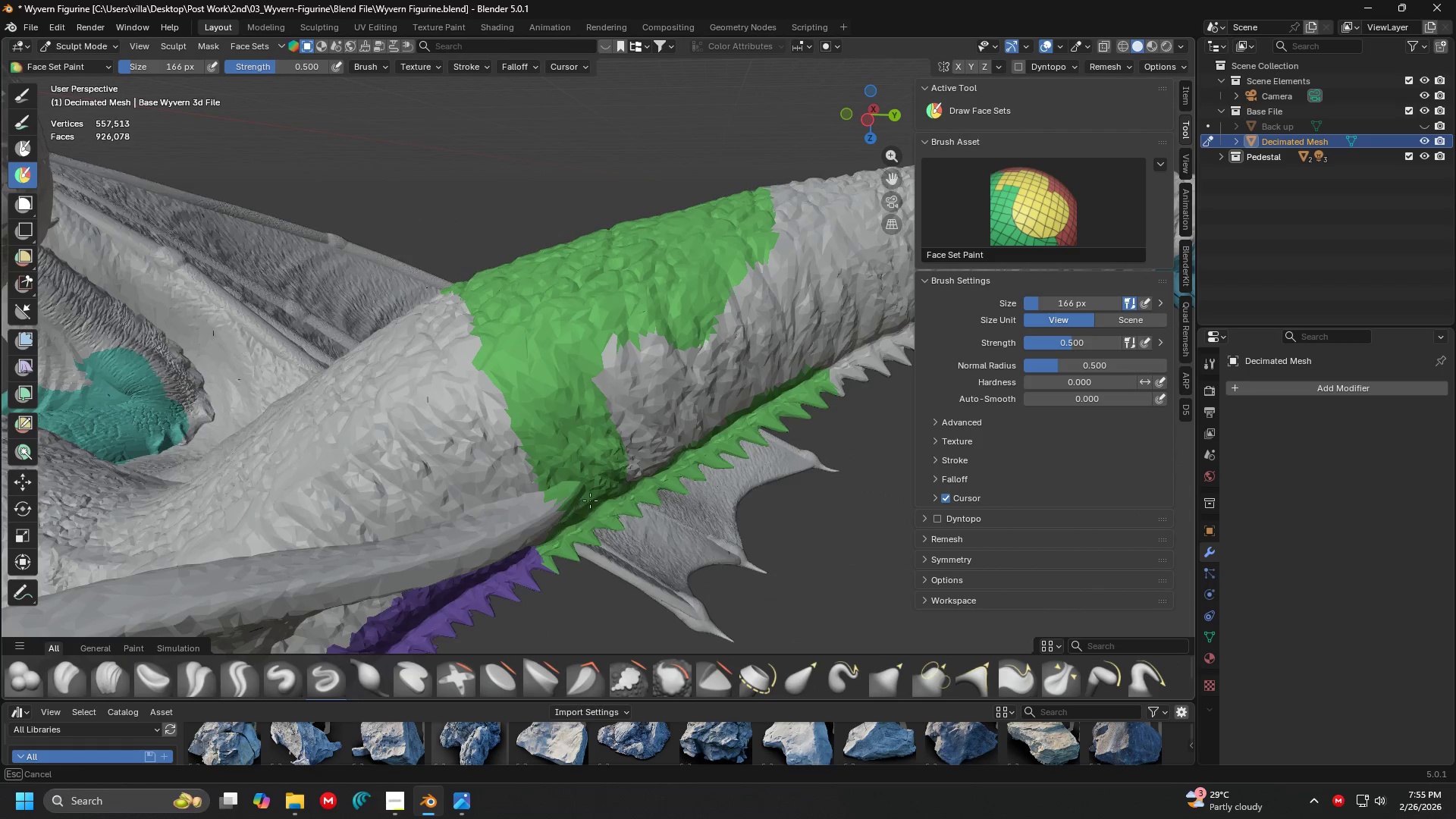 
key(Control+ControlLeft)
 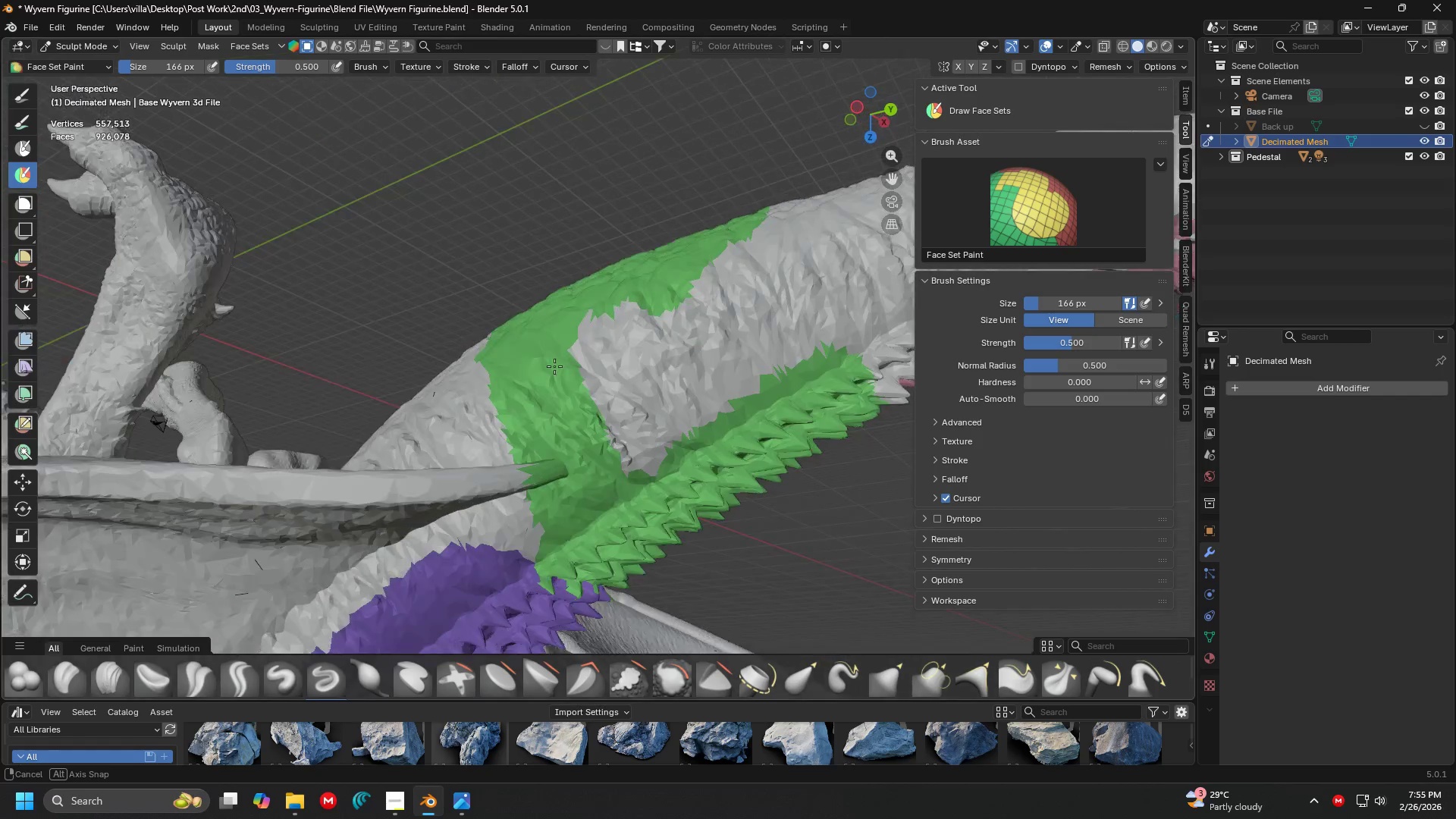 
key(Shift+ShiftLeft)
 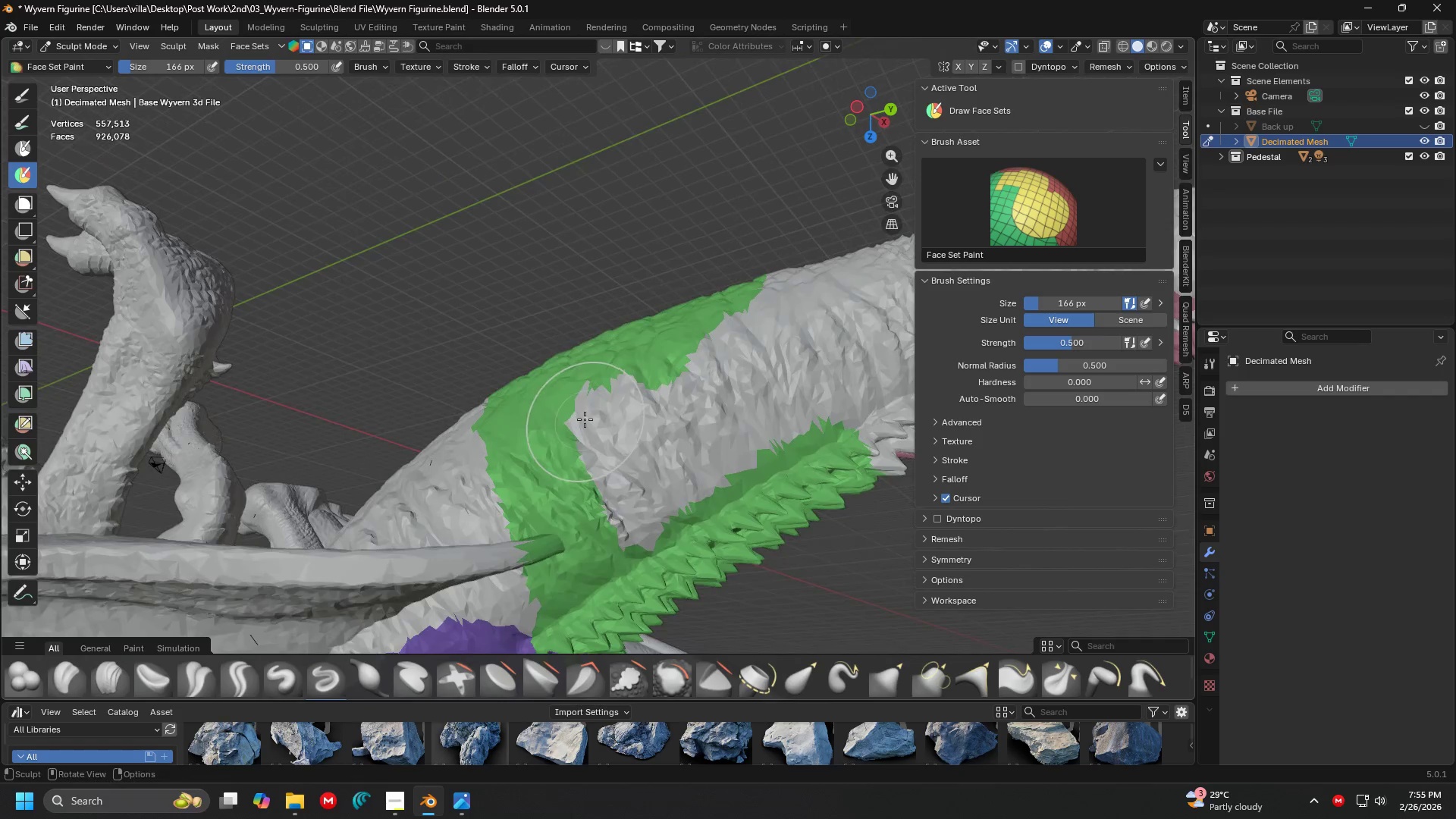 
hold_key(key=ControlLeft, duration=0.8)
left_click_drag(start_coordinate=[612, 431], to_coordinate=[604, 421])
 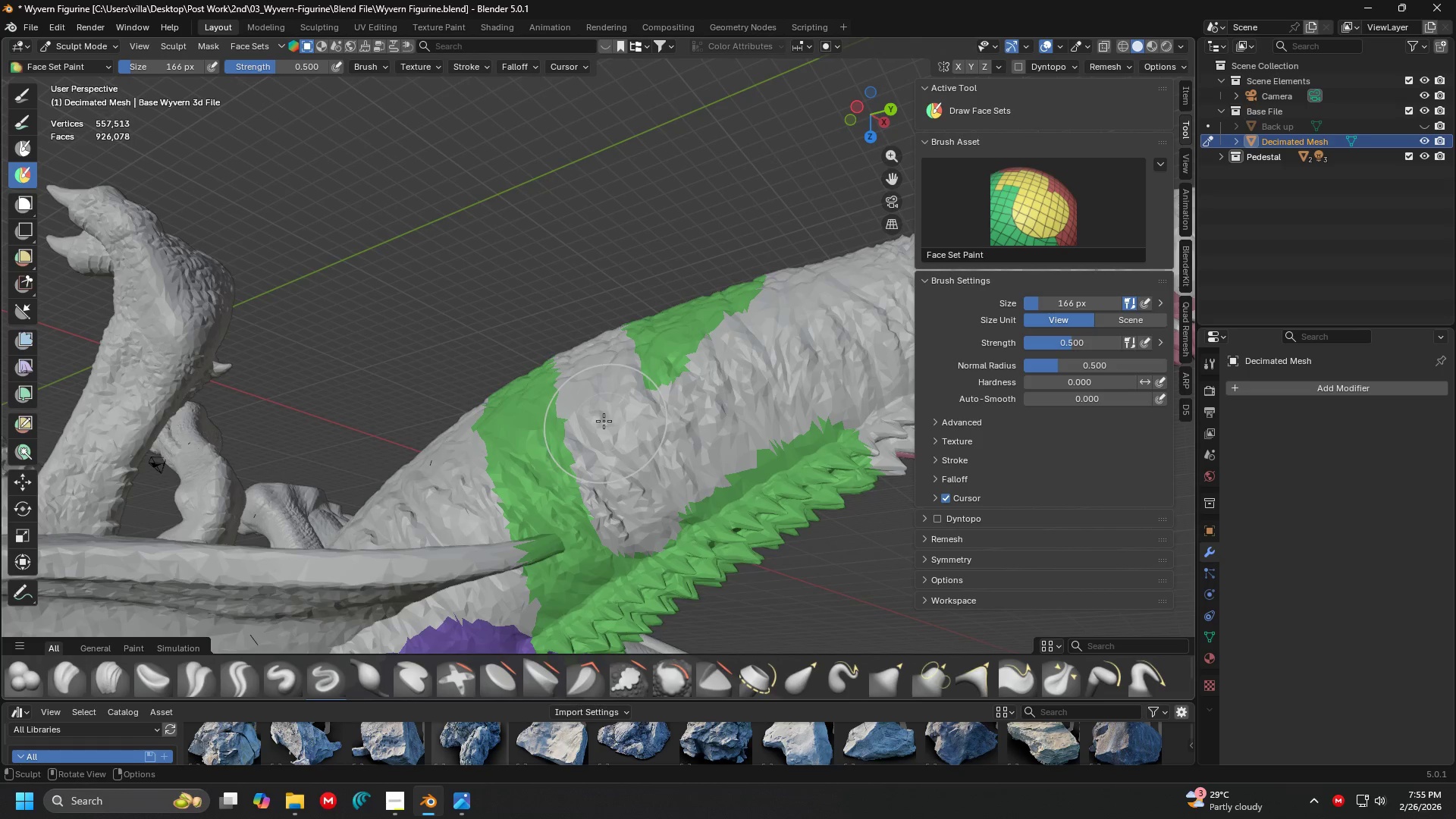 
key(Control+Z)
 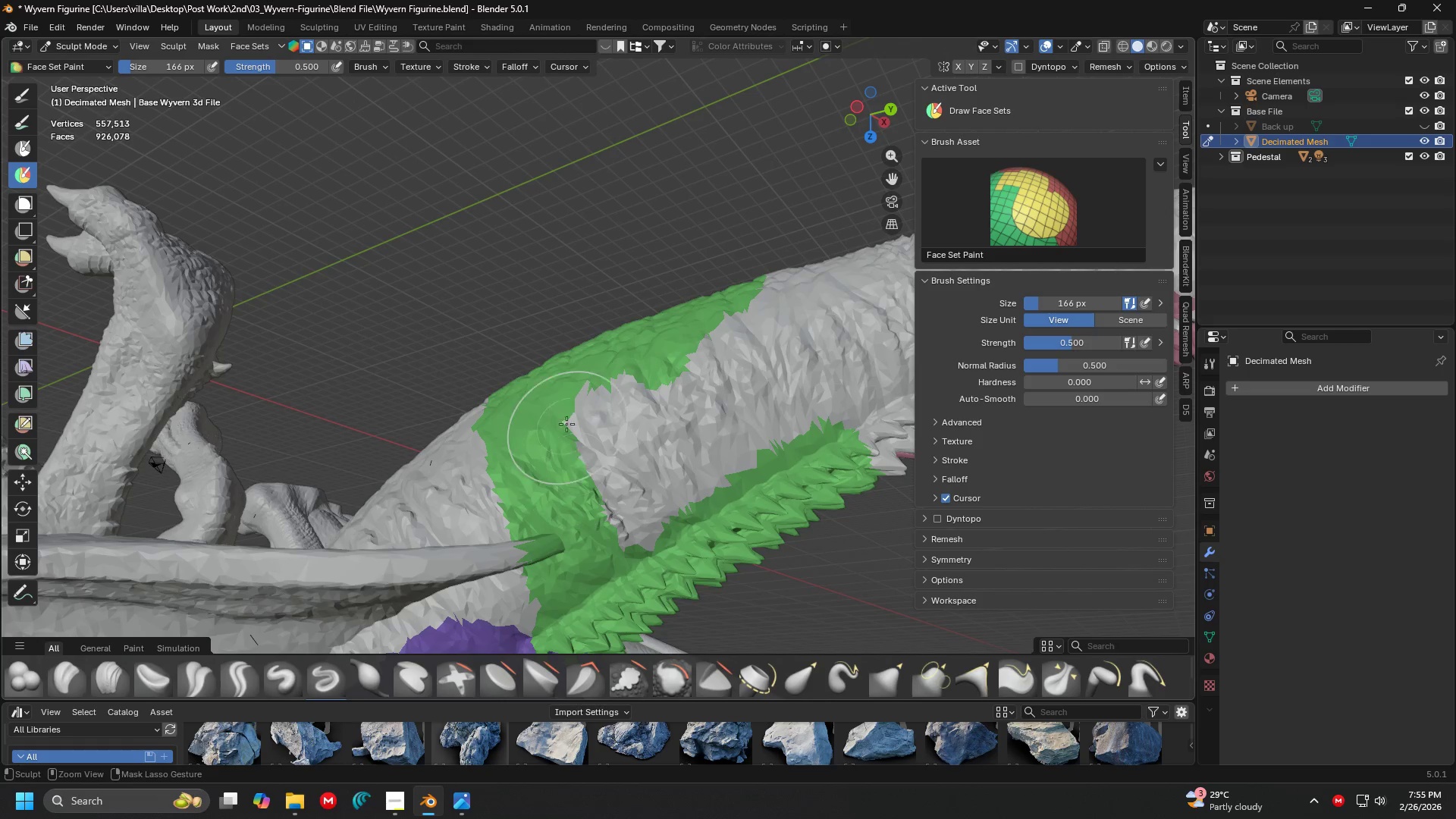 
left_click_drag(start_coordinate=[565, 419], to_coordinate=[786, 438])
 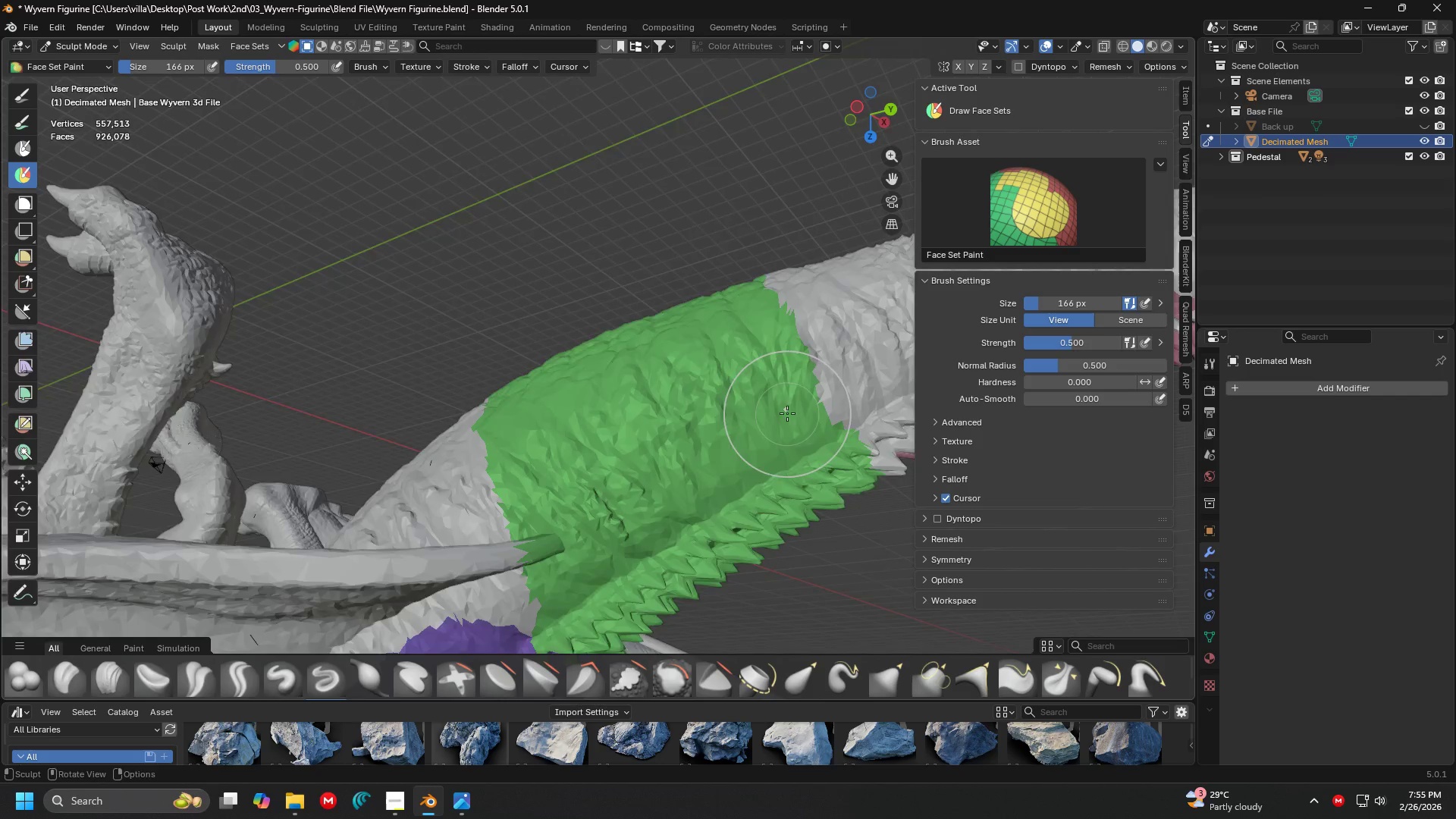 
key(Shift+ShiftLeft)
 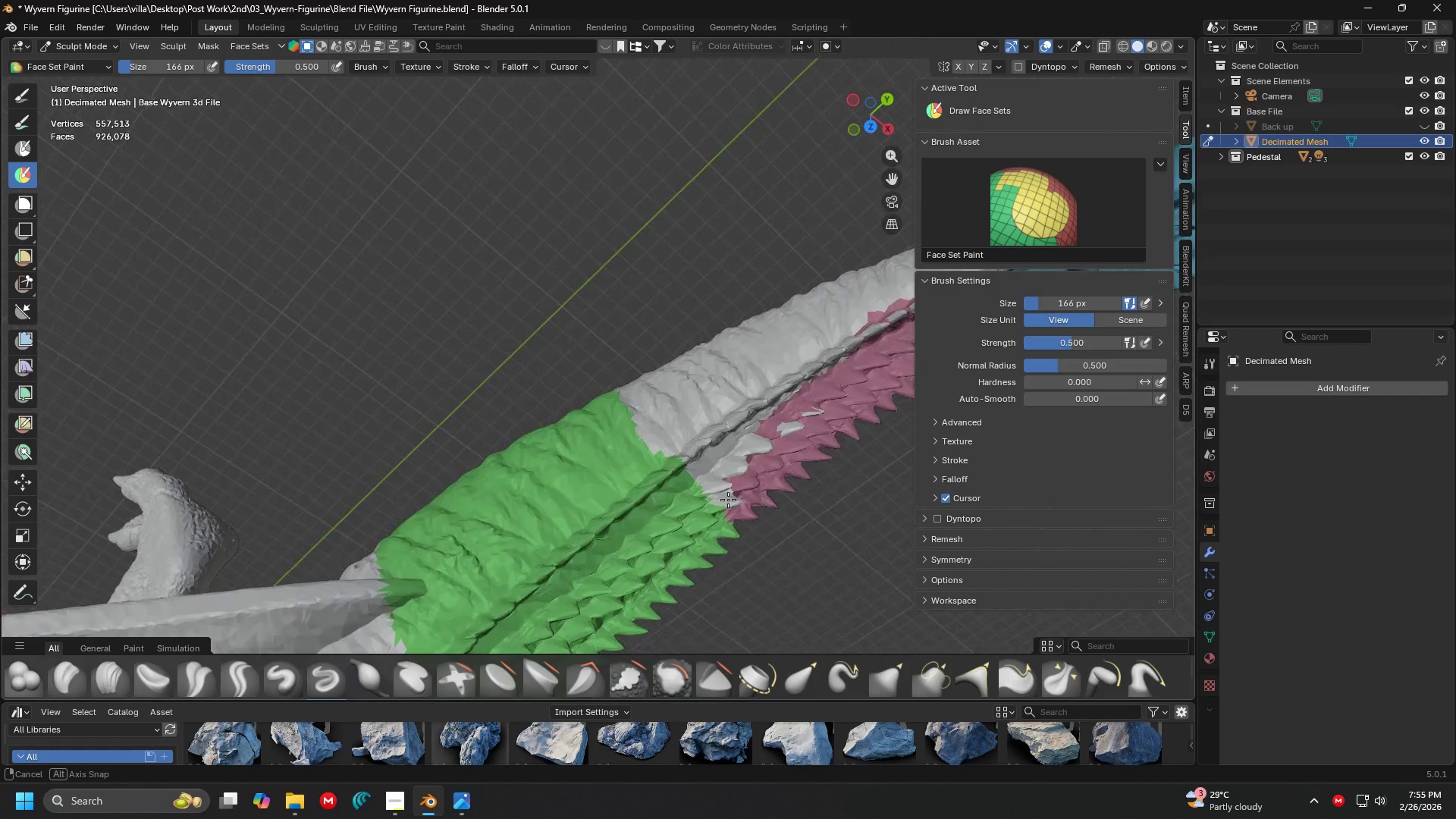 
scroll: coordinate [685, 321], scroll_direction: none, amount: 0.0
 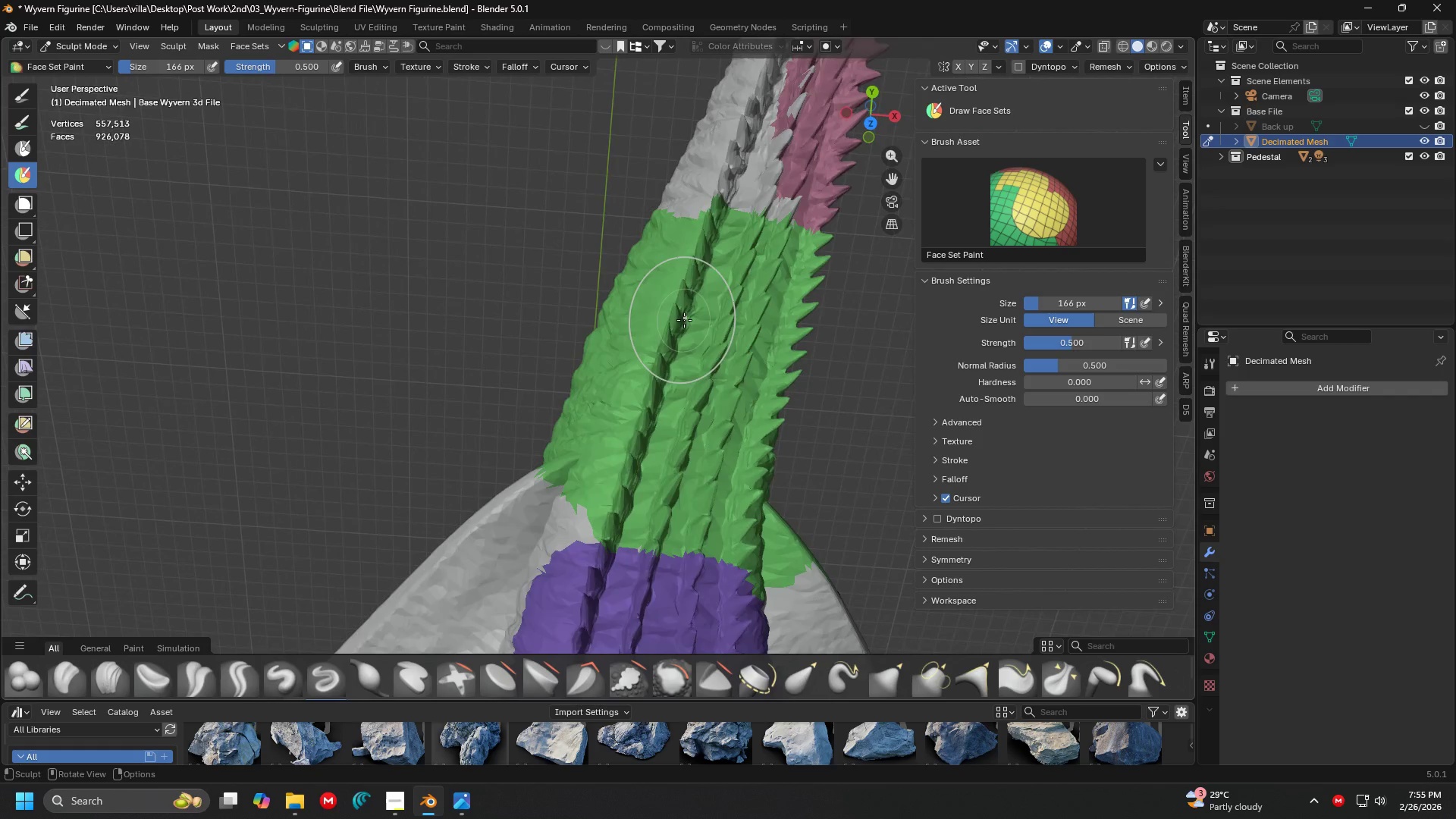 
hold_key(key=ControlLeft, duration=1.5)
left_click_drag(start_coordinate=[761, 476], to_coordinate=[657, 375])
 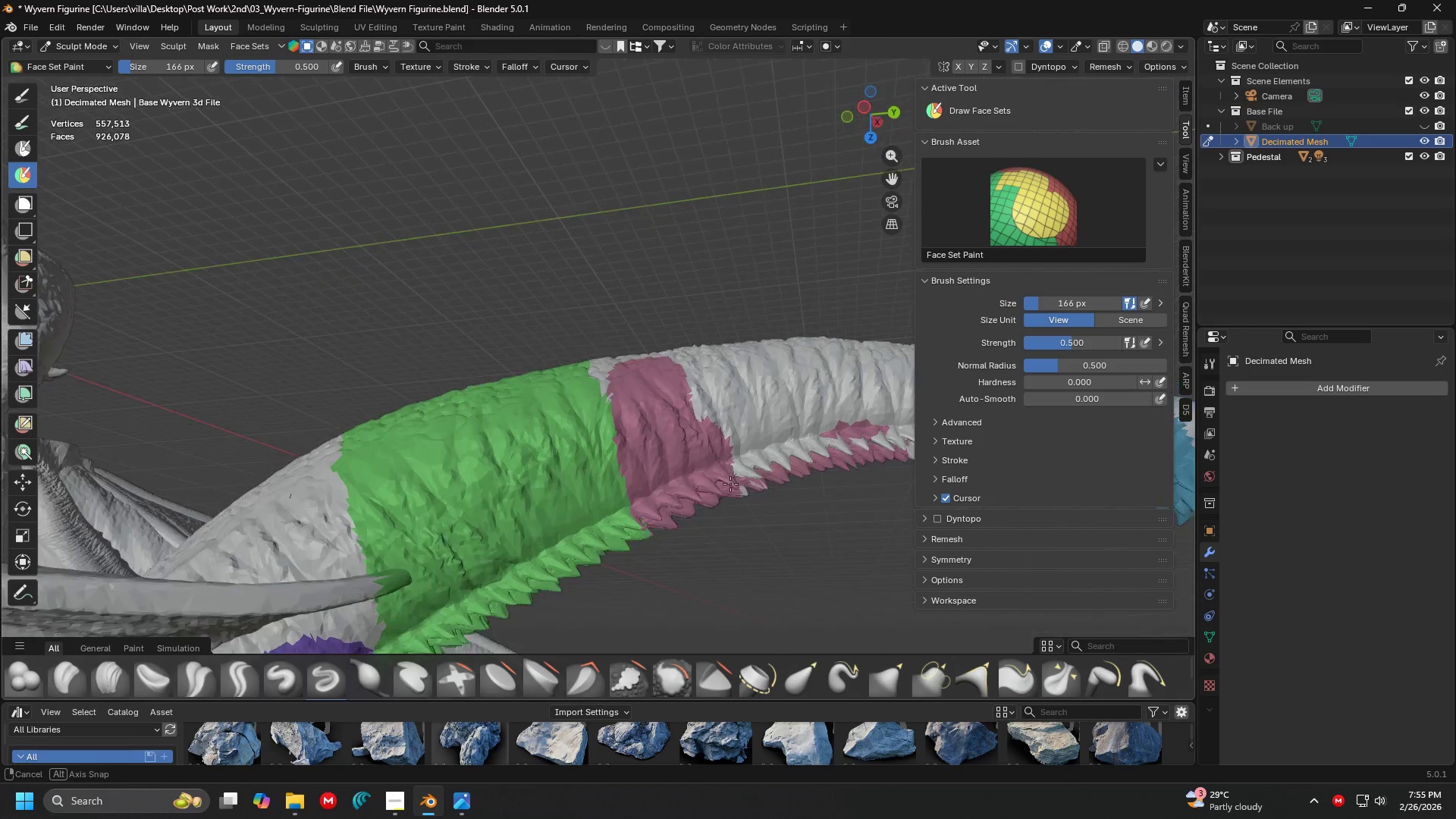 
hold_key(key=ControlLeft, duration=1.51)
 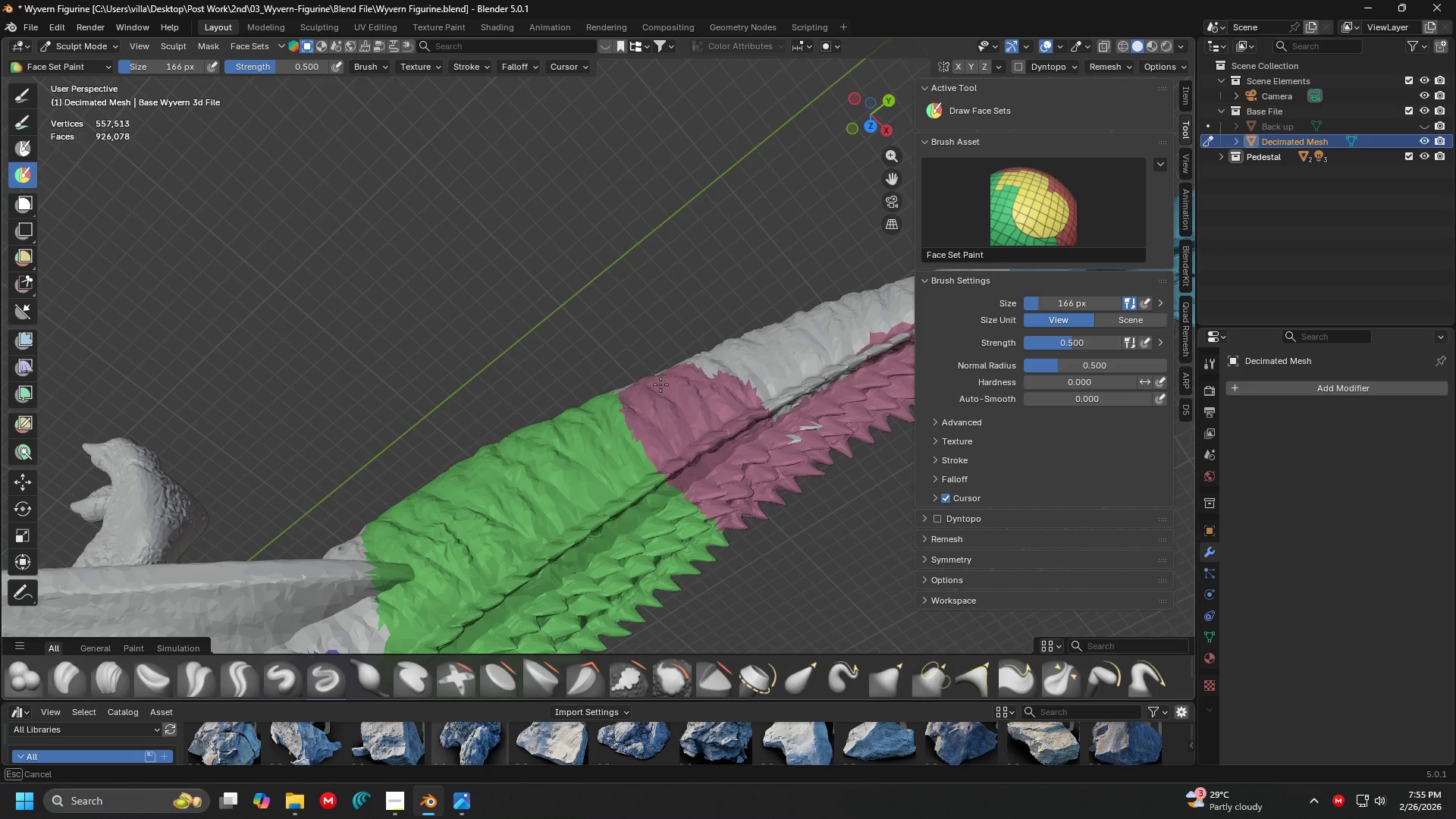 
hold_key(key=ControlLeft, duration=0.77)
 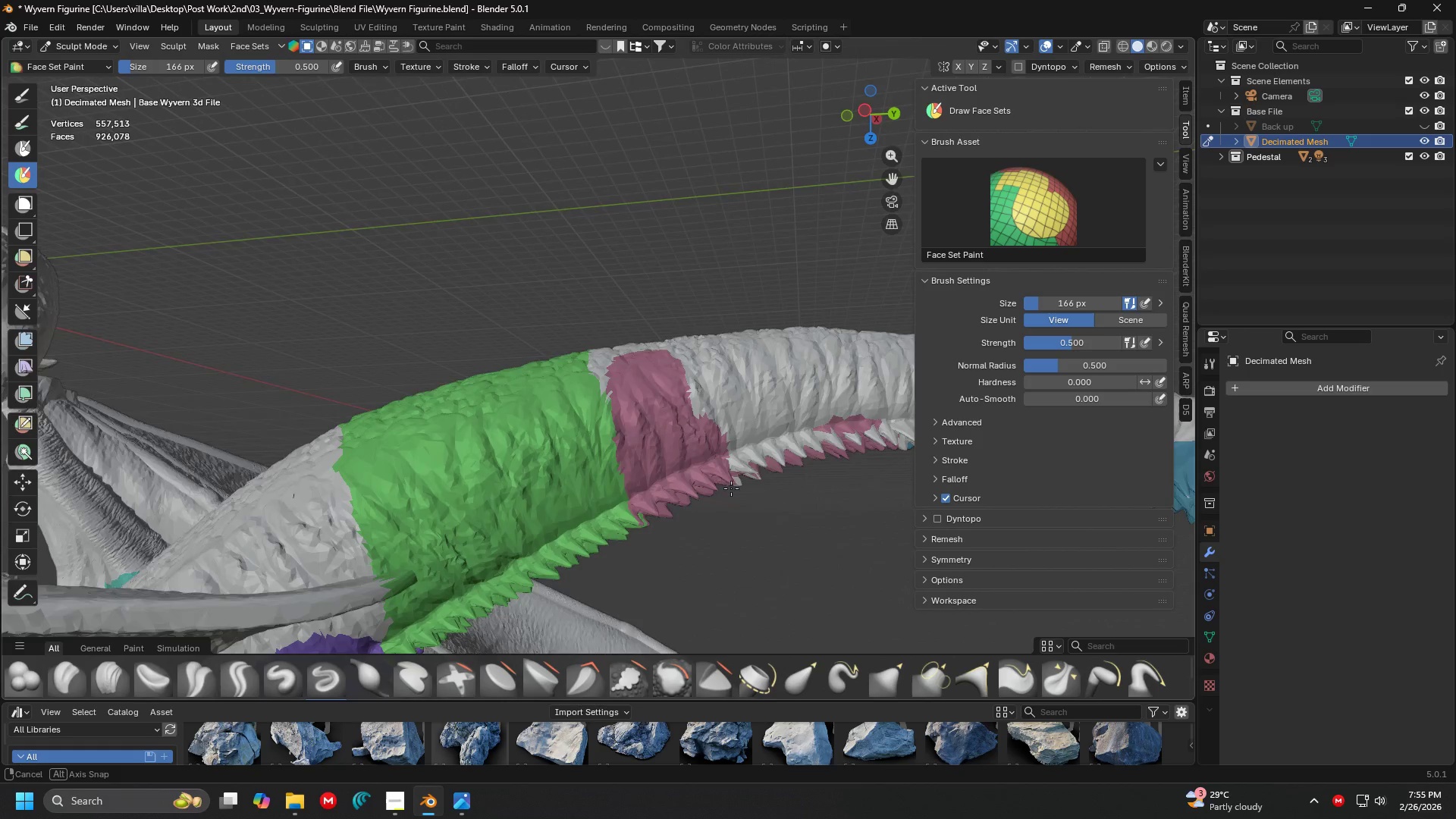 
hold_key(key=ControlLeft, duration=1.26)
left_click_drag(start_coordinate=[670, 402], to_coordinate=[644, 341])
 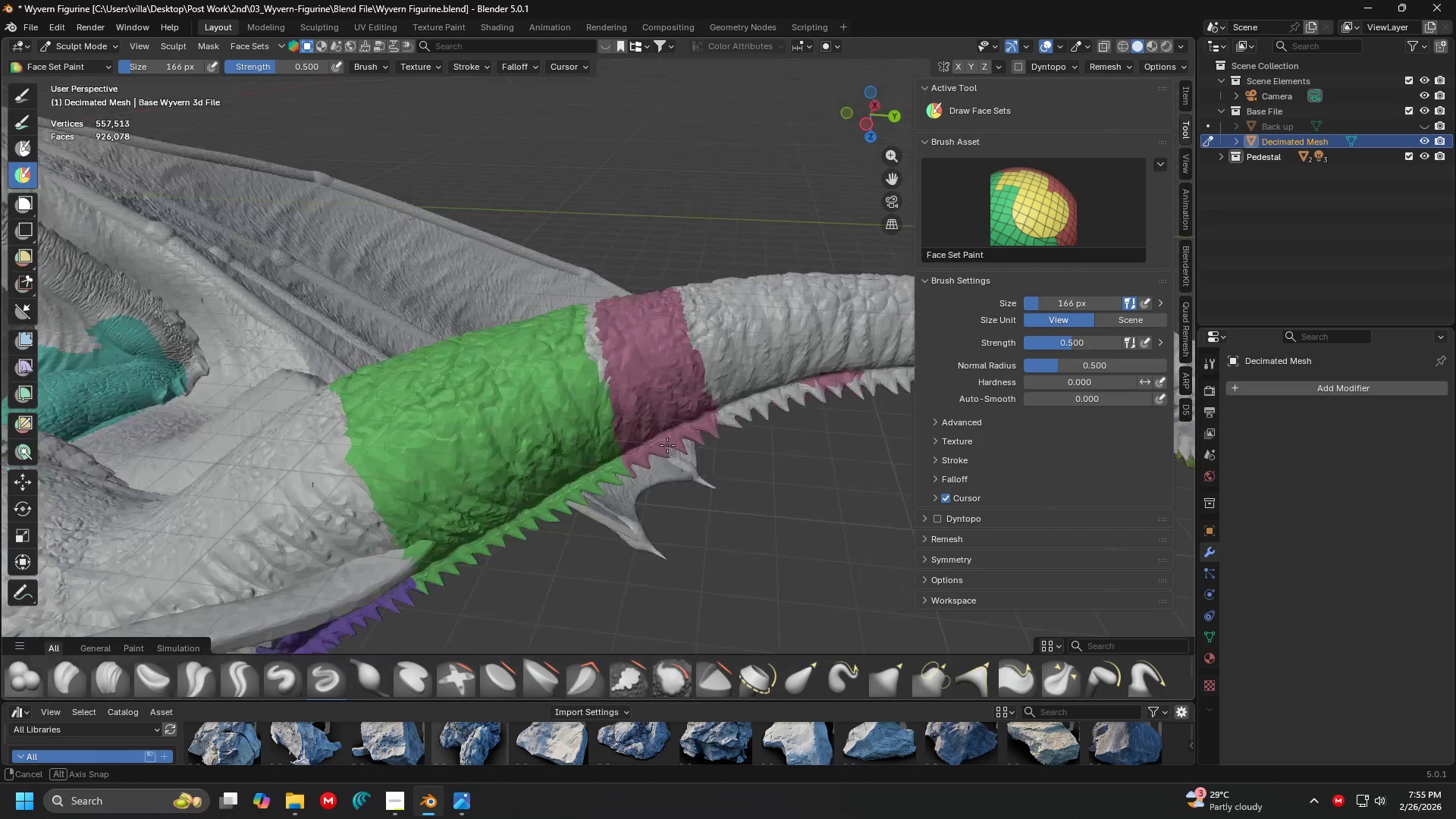 
scroll: coordinate [670, 457], scroll_direction: up, amount: 3.0
 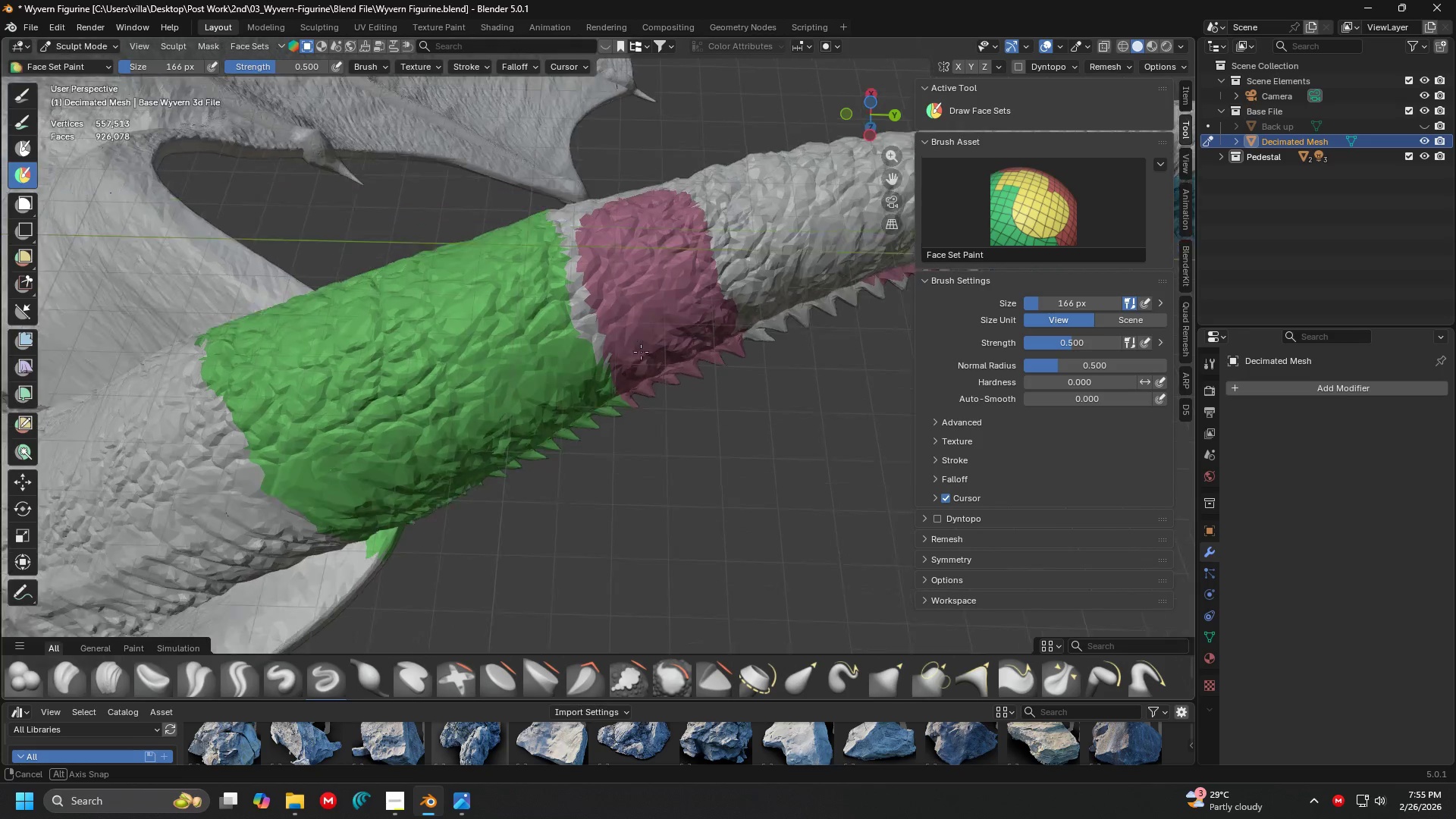 
hold_key(key=ControlLeft, duration=1.0)
left_click_drag(start_coordinate=[625, 332], to_coordinate=[596, 207])
 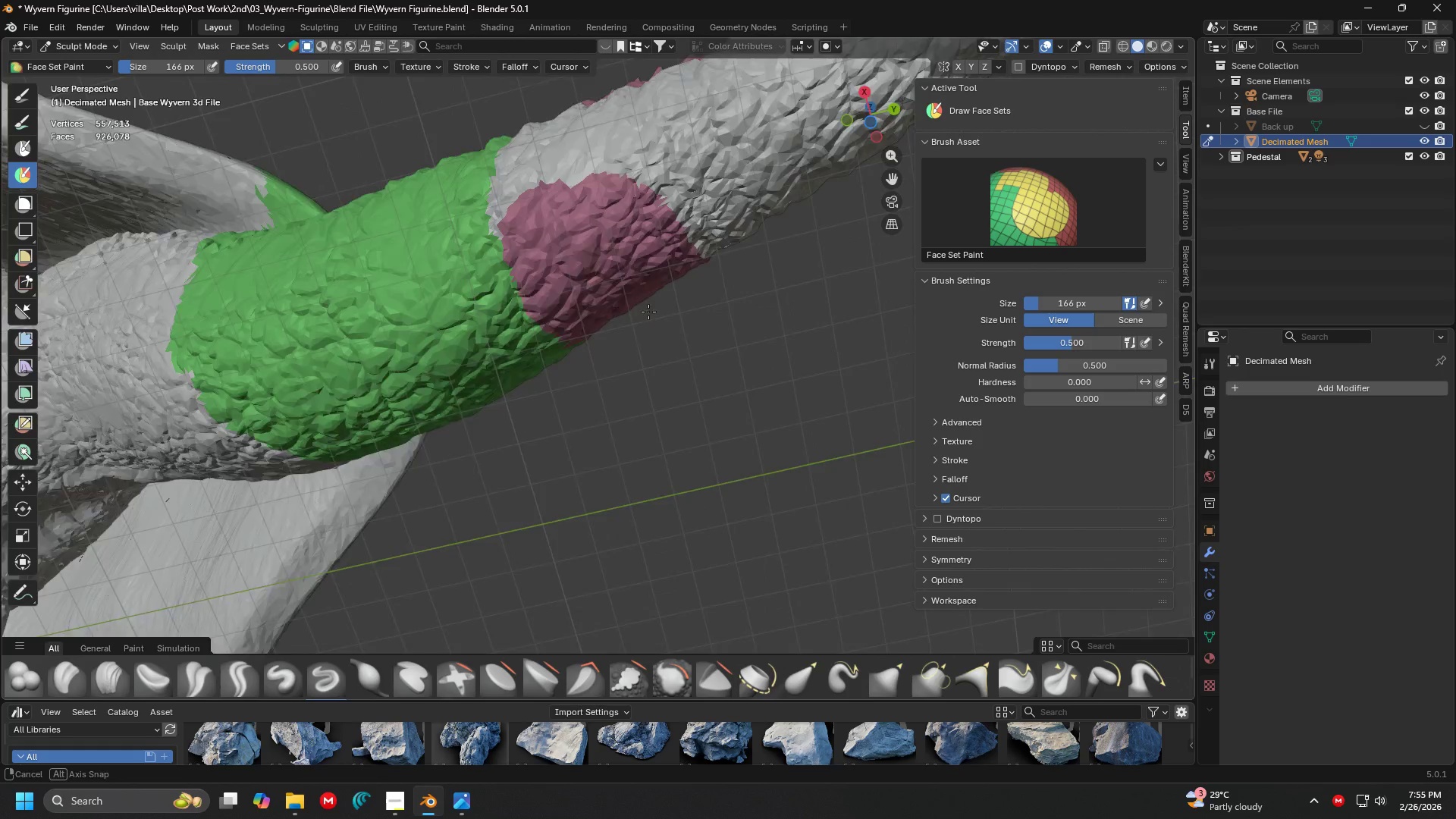 
key(Shift+ShiftLeft)
 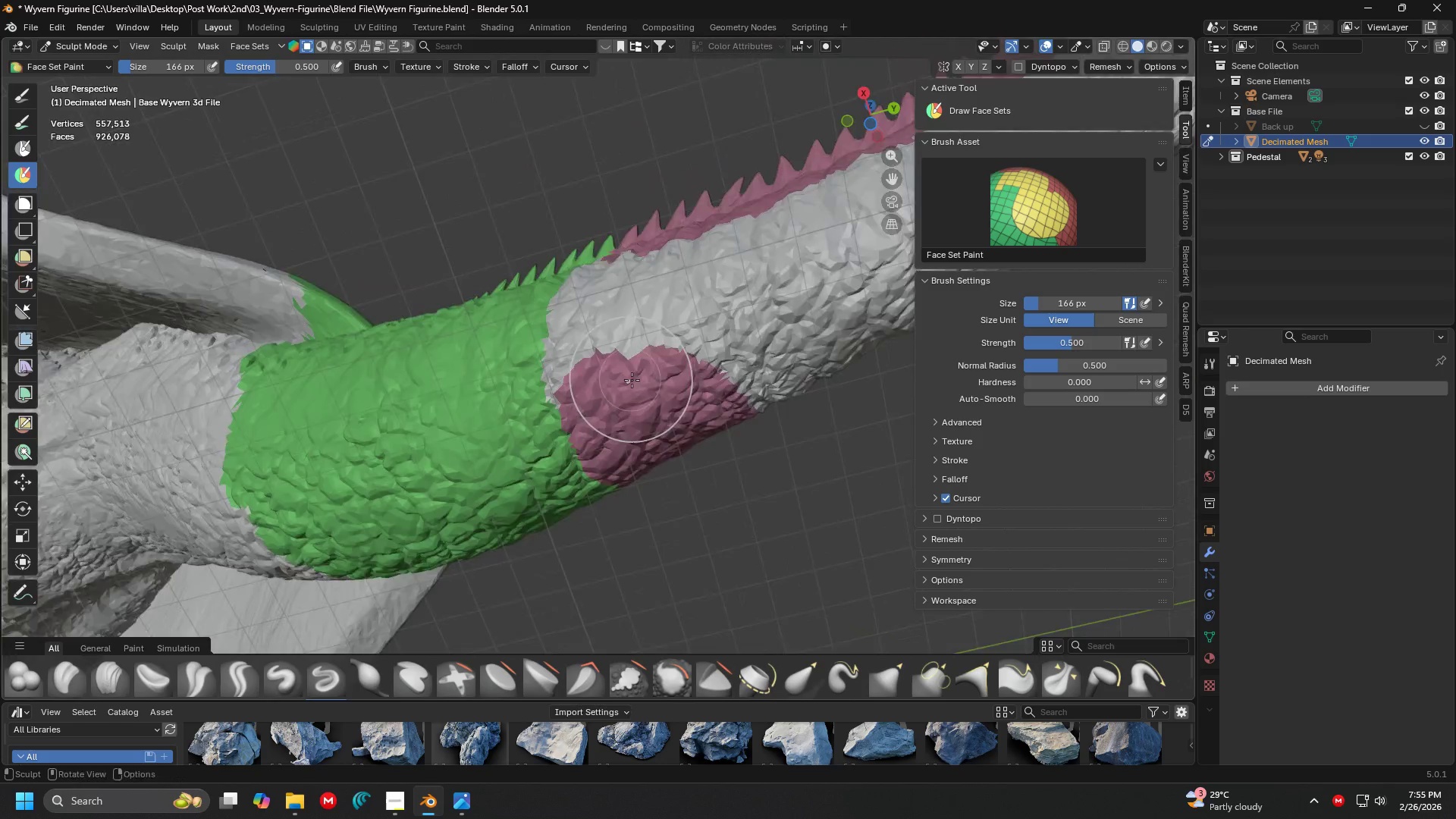 
hold_key(key=ControlLeft, duration=1.5)
left_click_drag(start_coordinate=[611, 441], to_coordinate=[656, 417])
 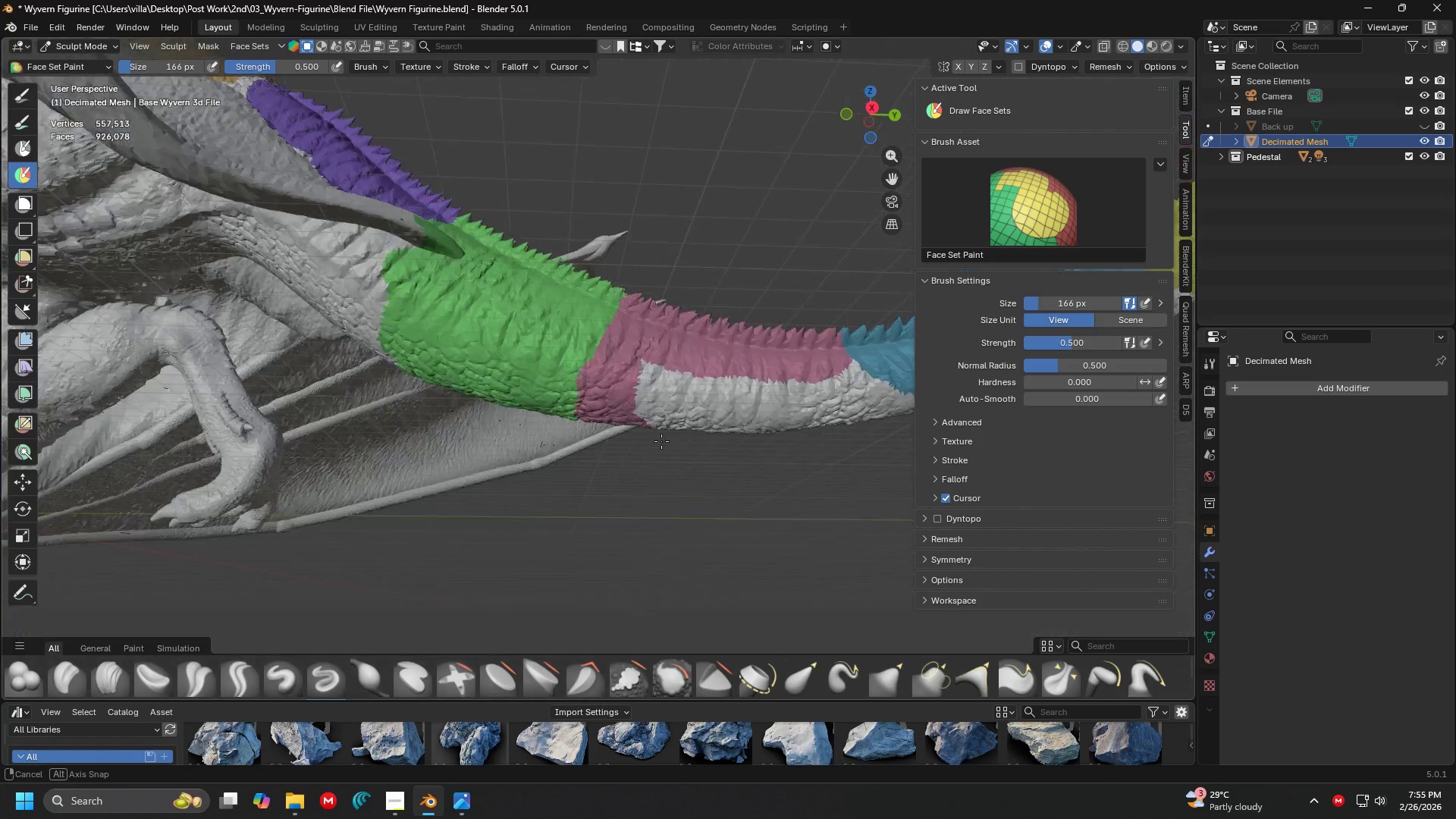 
hold_key(key=ControlLeft, duration=1.52)
 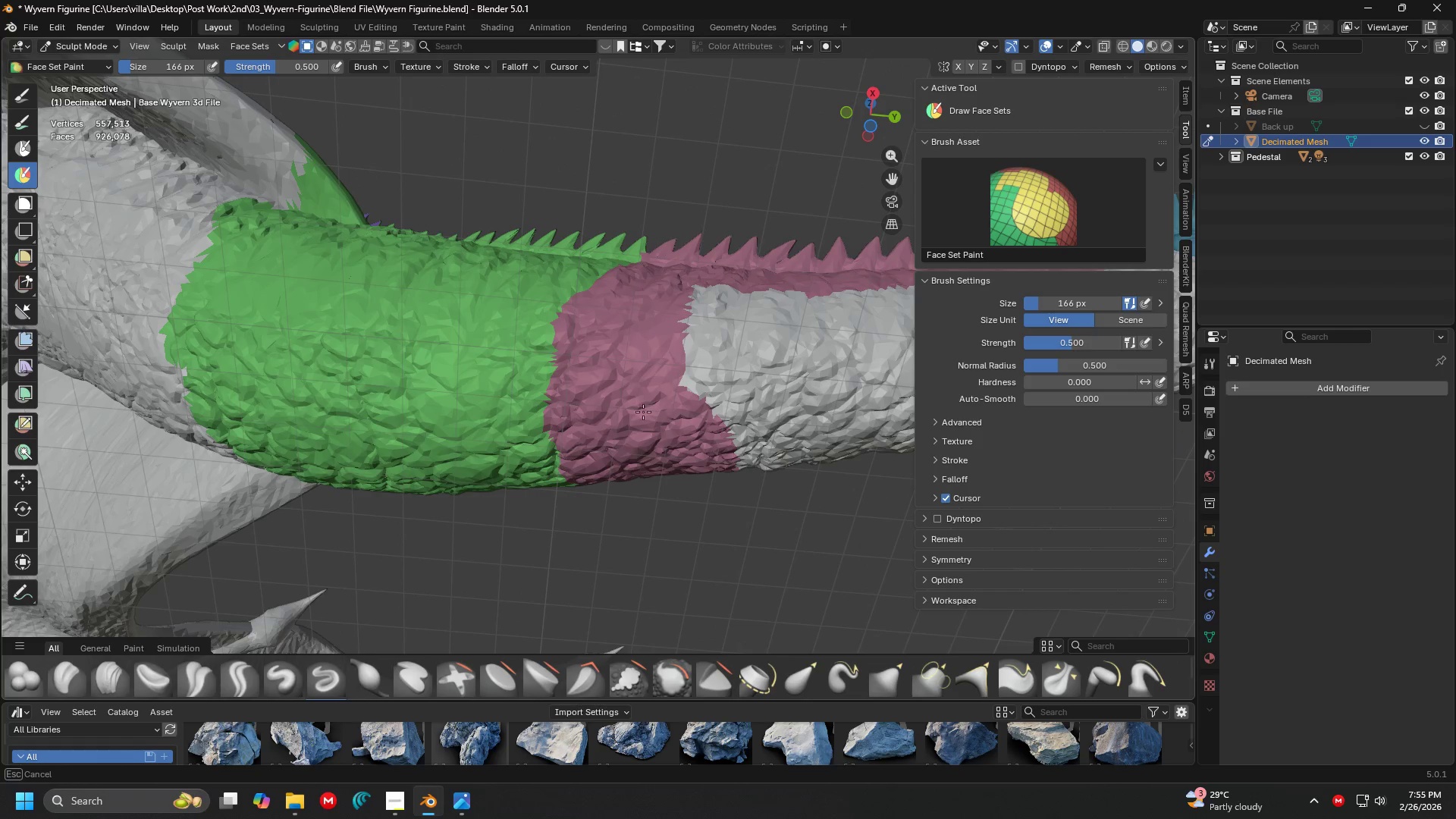 
hold_key(key=ControlLeft, duration=0.58)
 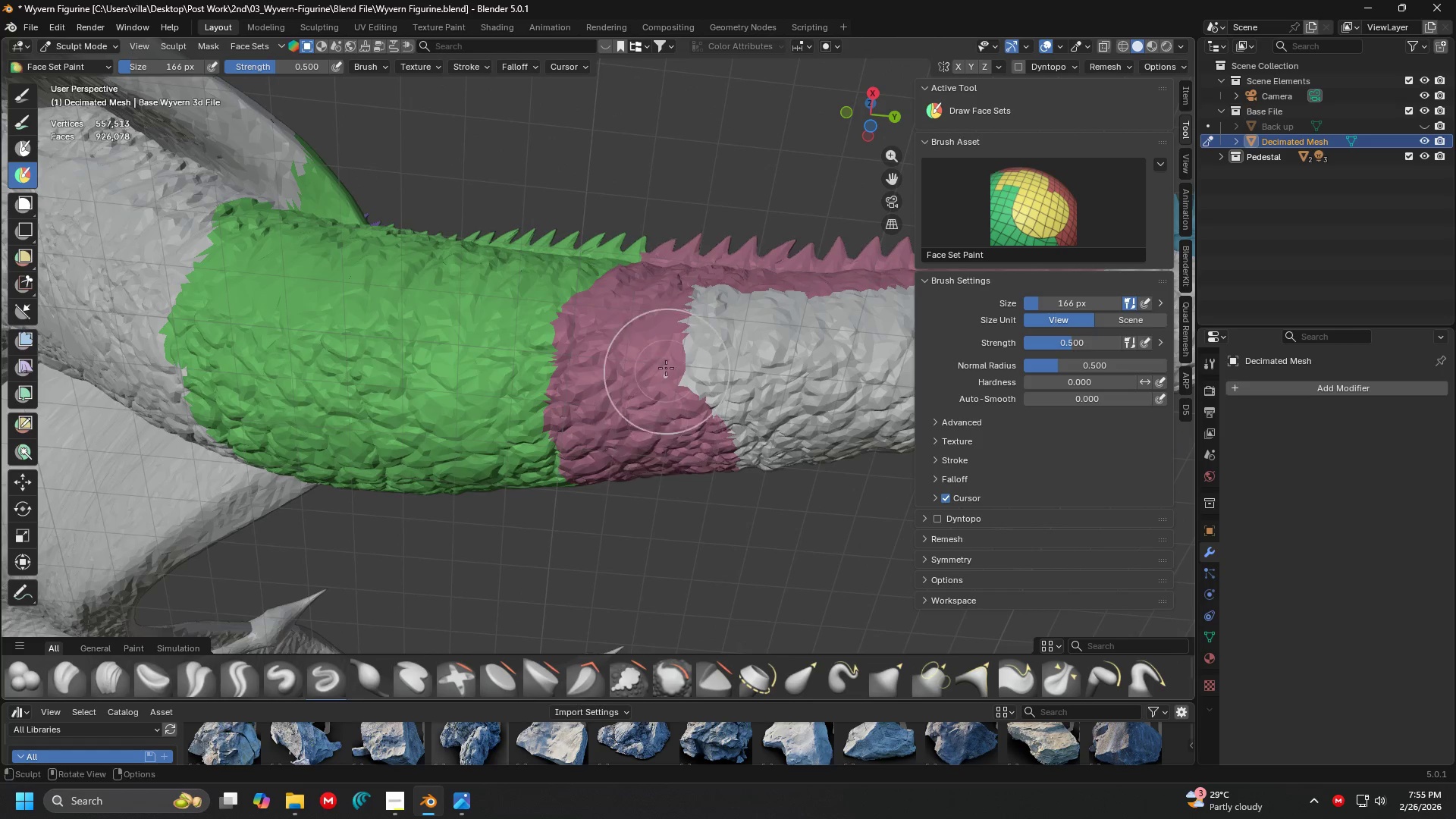 
key(Shift+ShiftLeft)
 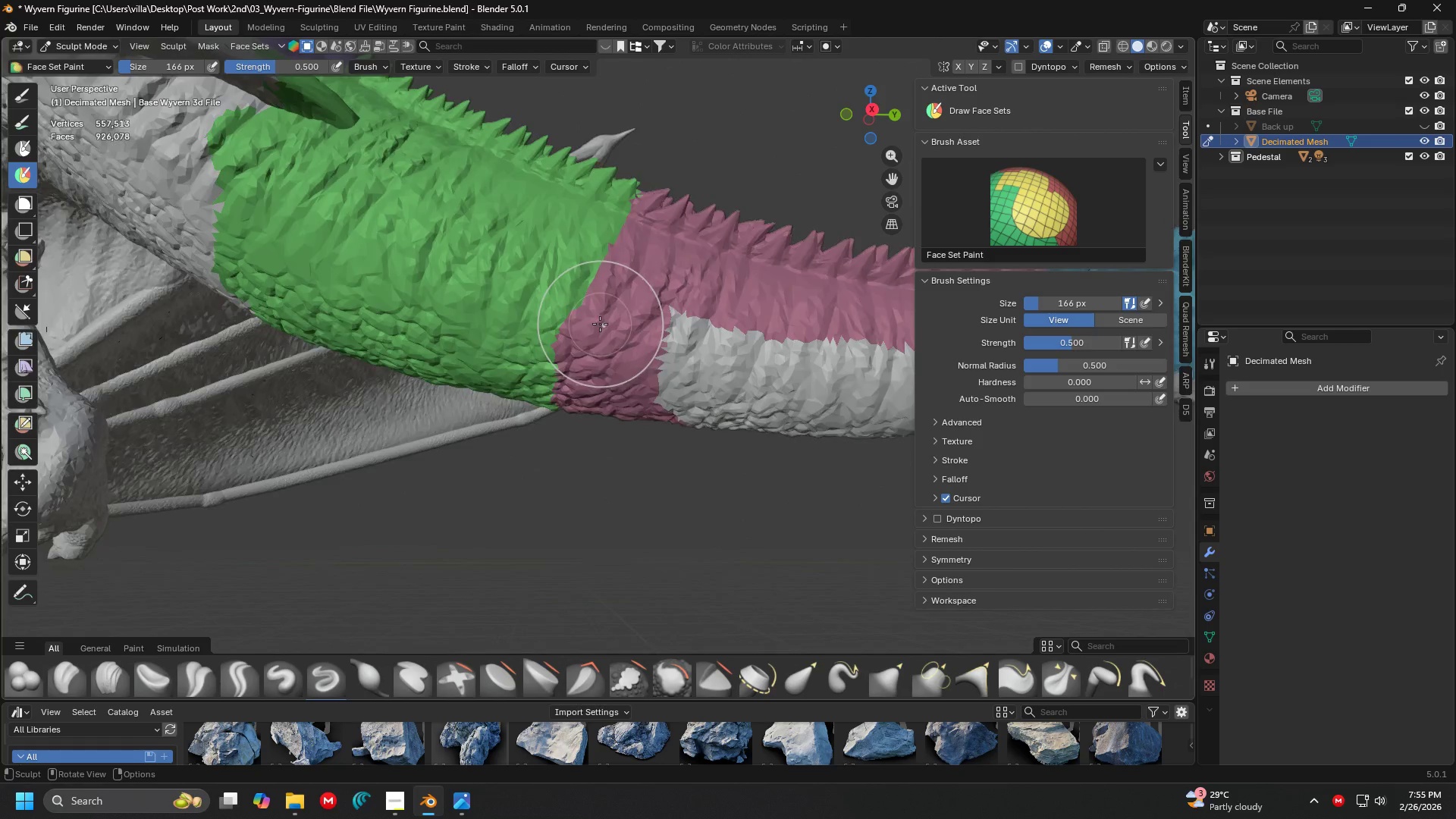 
scroll: coordinate [661, 447], scroll_direction: none, amount: 0.0
 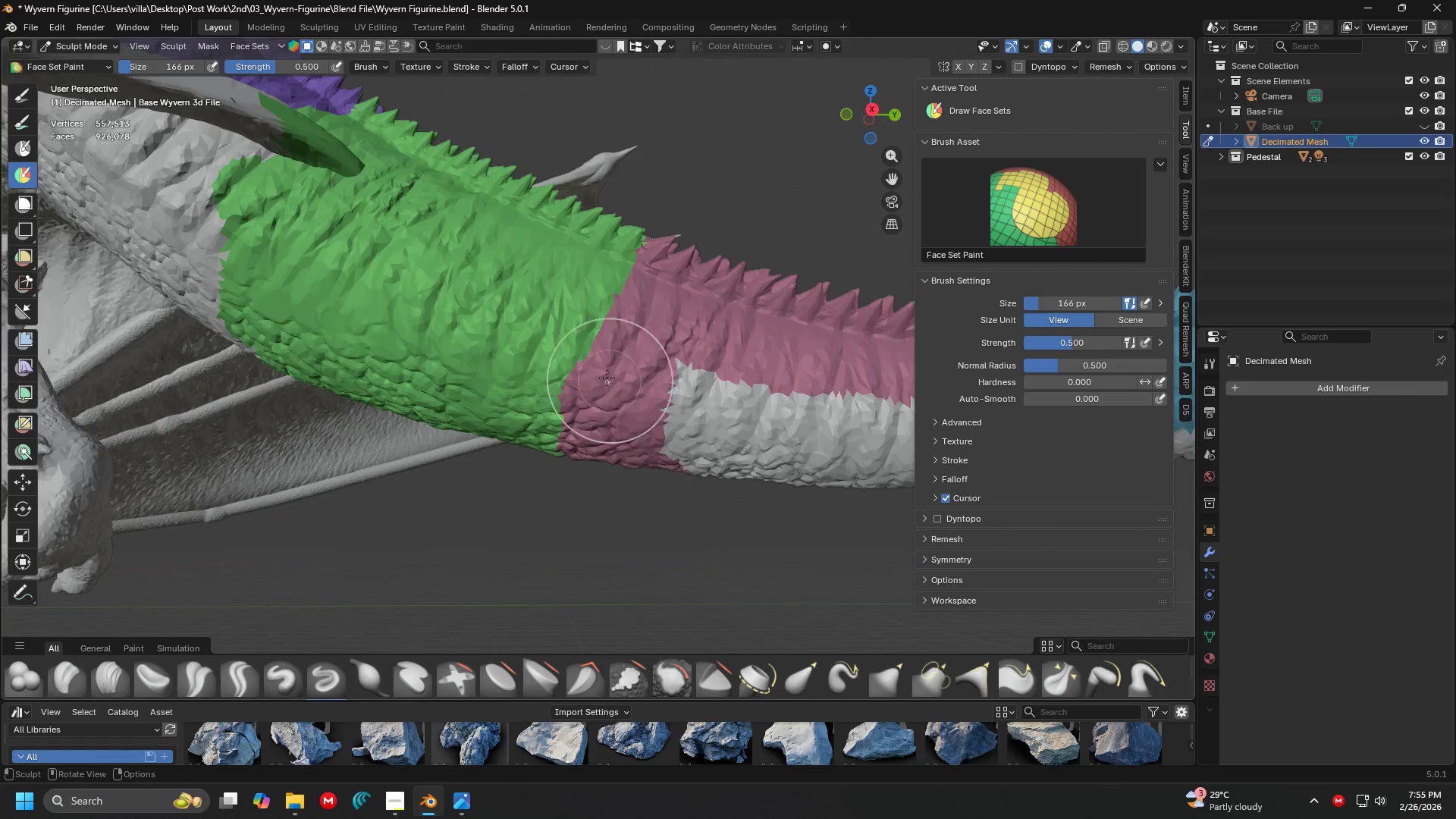 
scroll: coordinate [604, 325], scroll_direction: down, amount: 1.0
 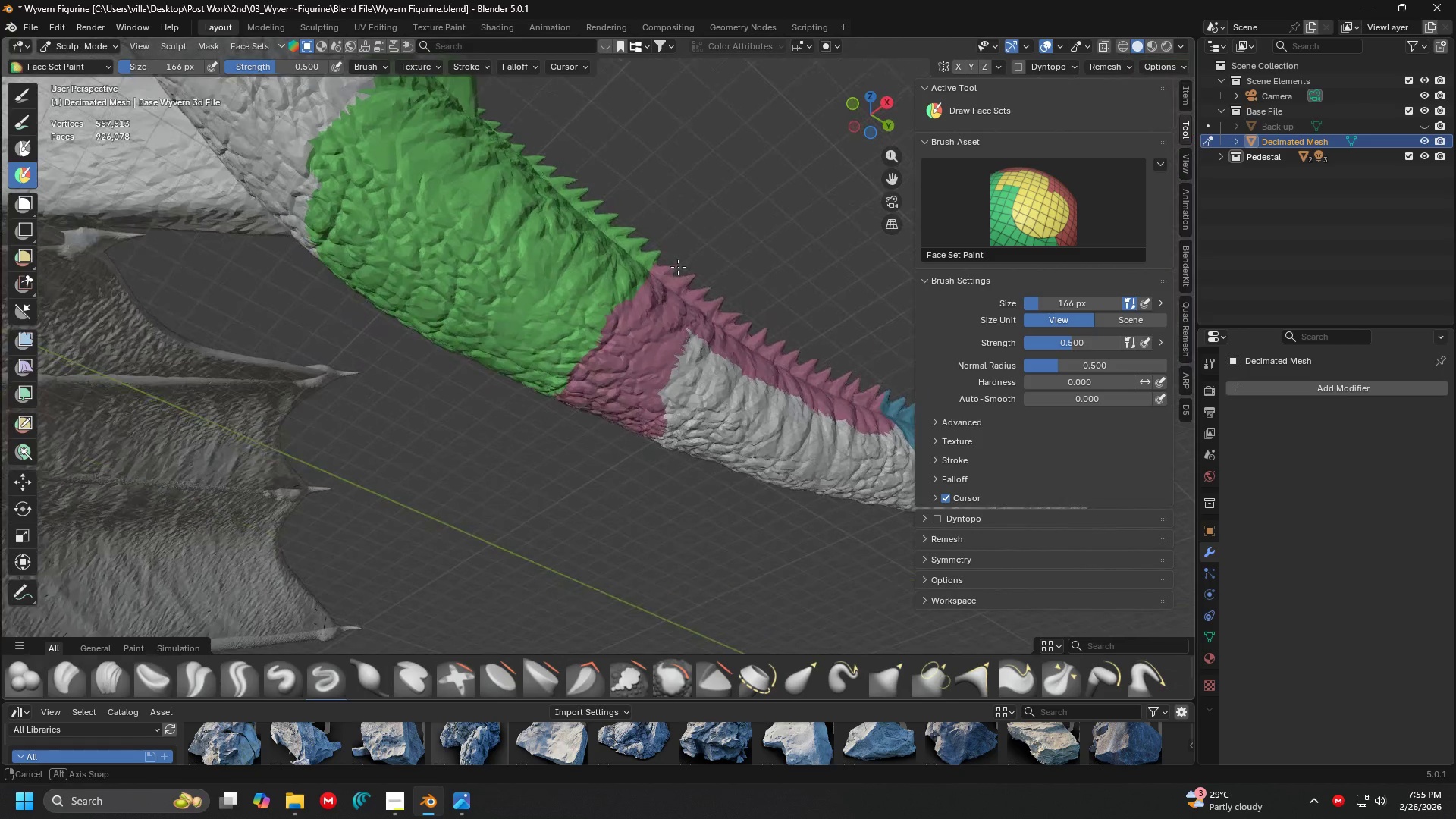 
hold_key(key=ShiftLeft, duration=0.31)
 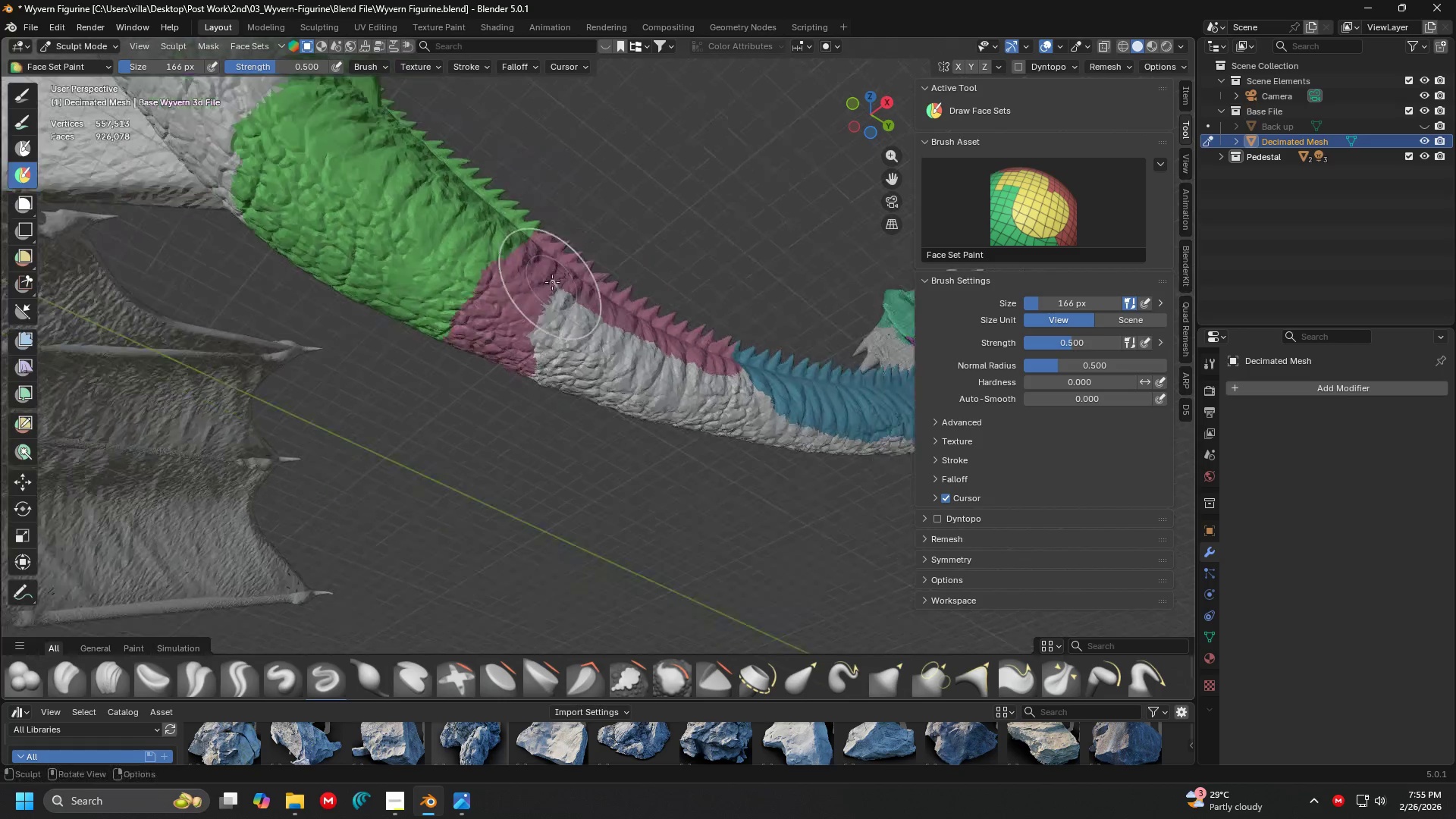 
key(1)
 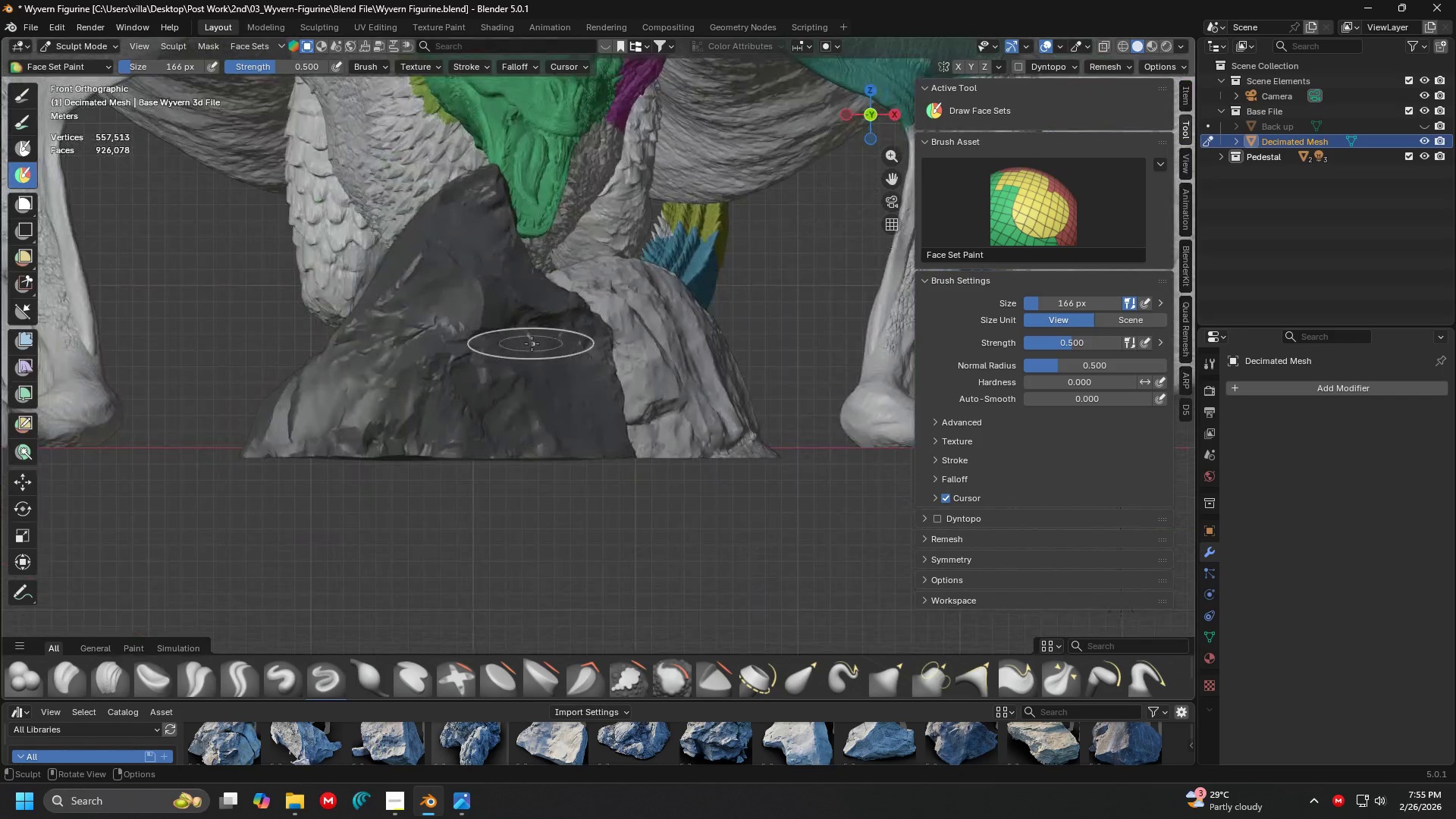 
scroll: coordinate [500, 334], scroll_direction: down, amount: 1.0
 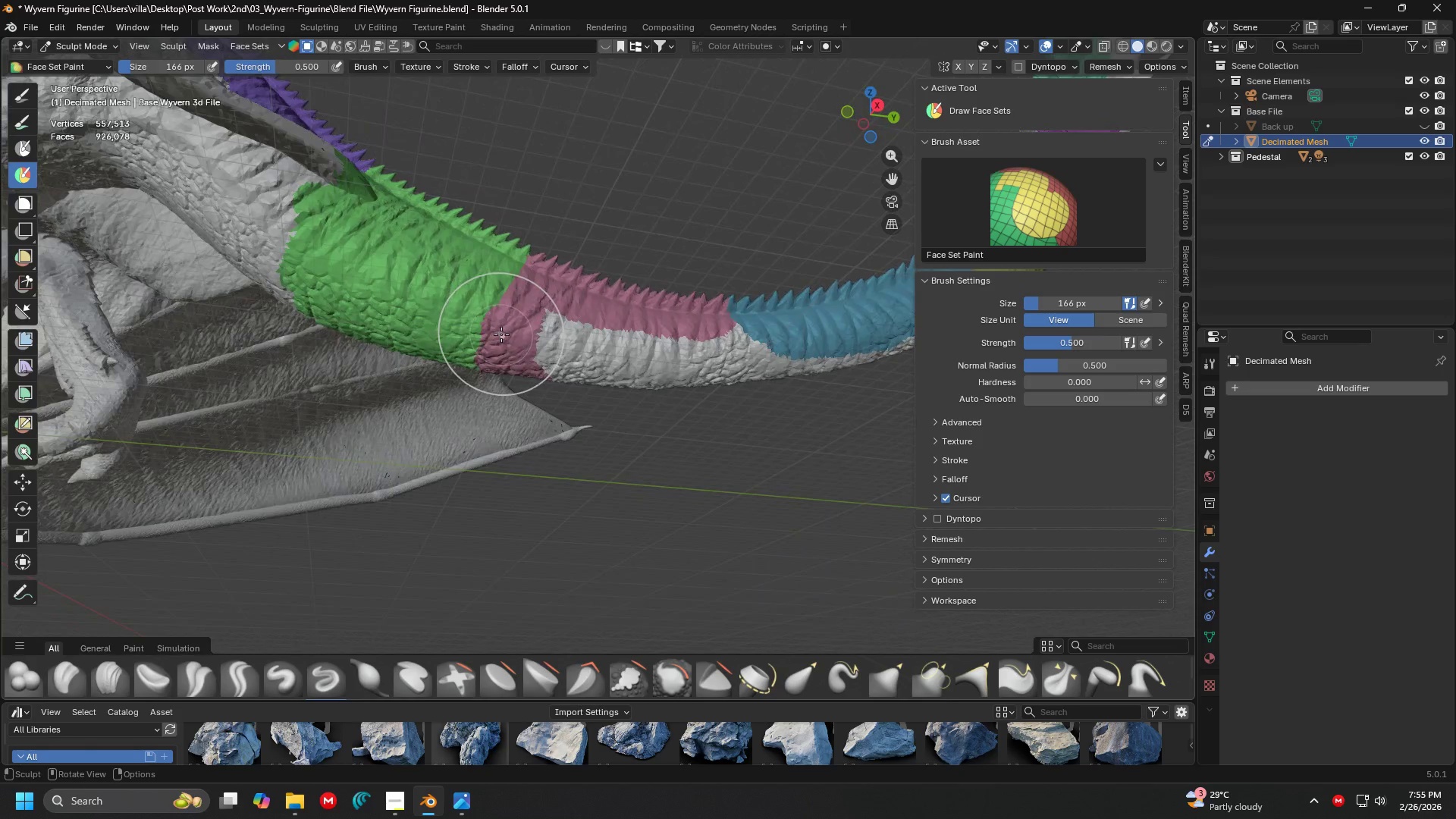 
key(3)
 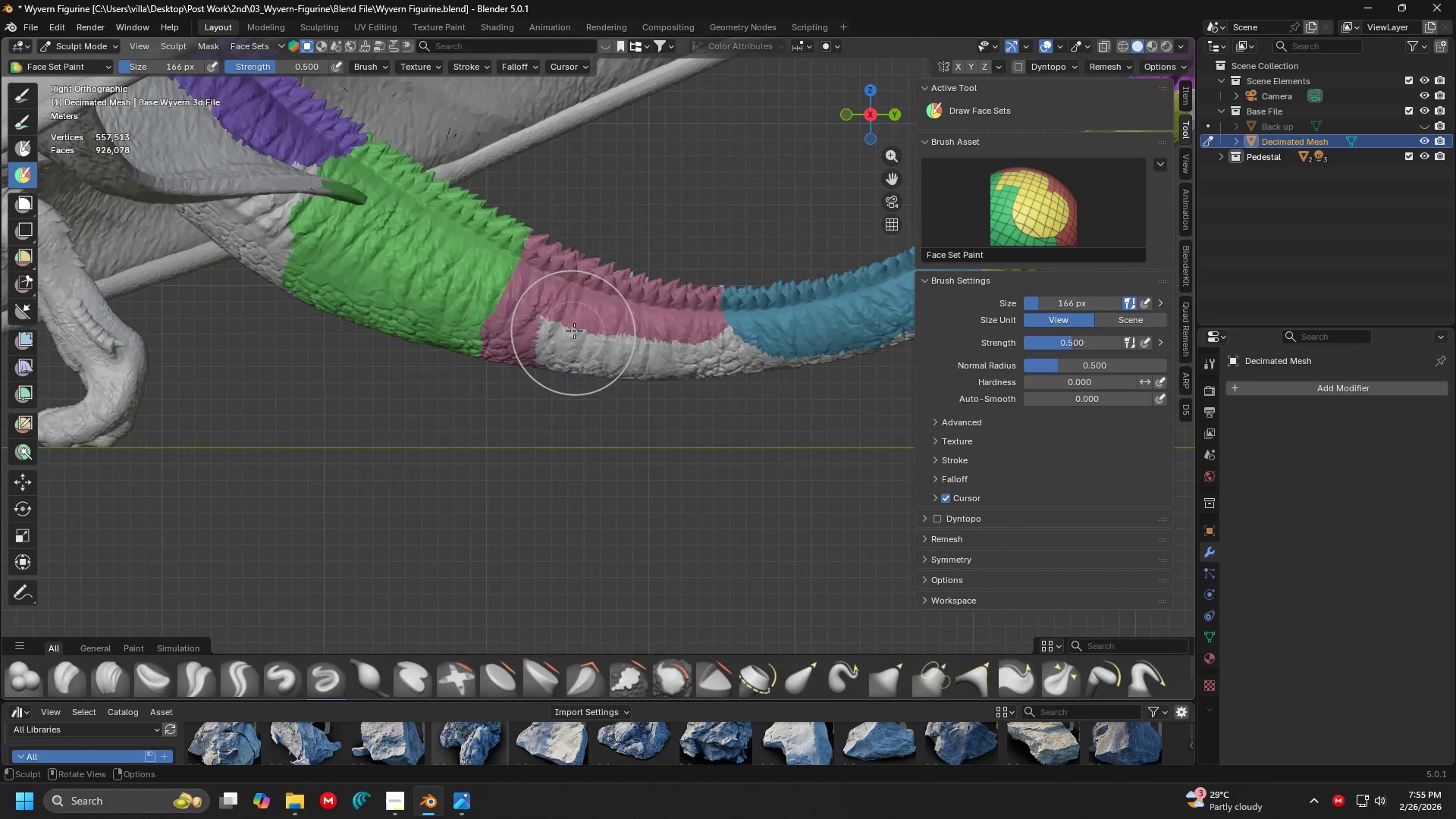 
key(Shift+ShiftLeft)
 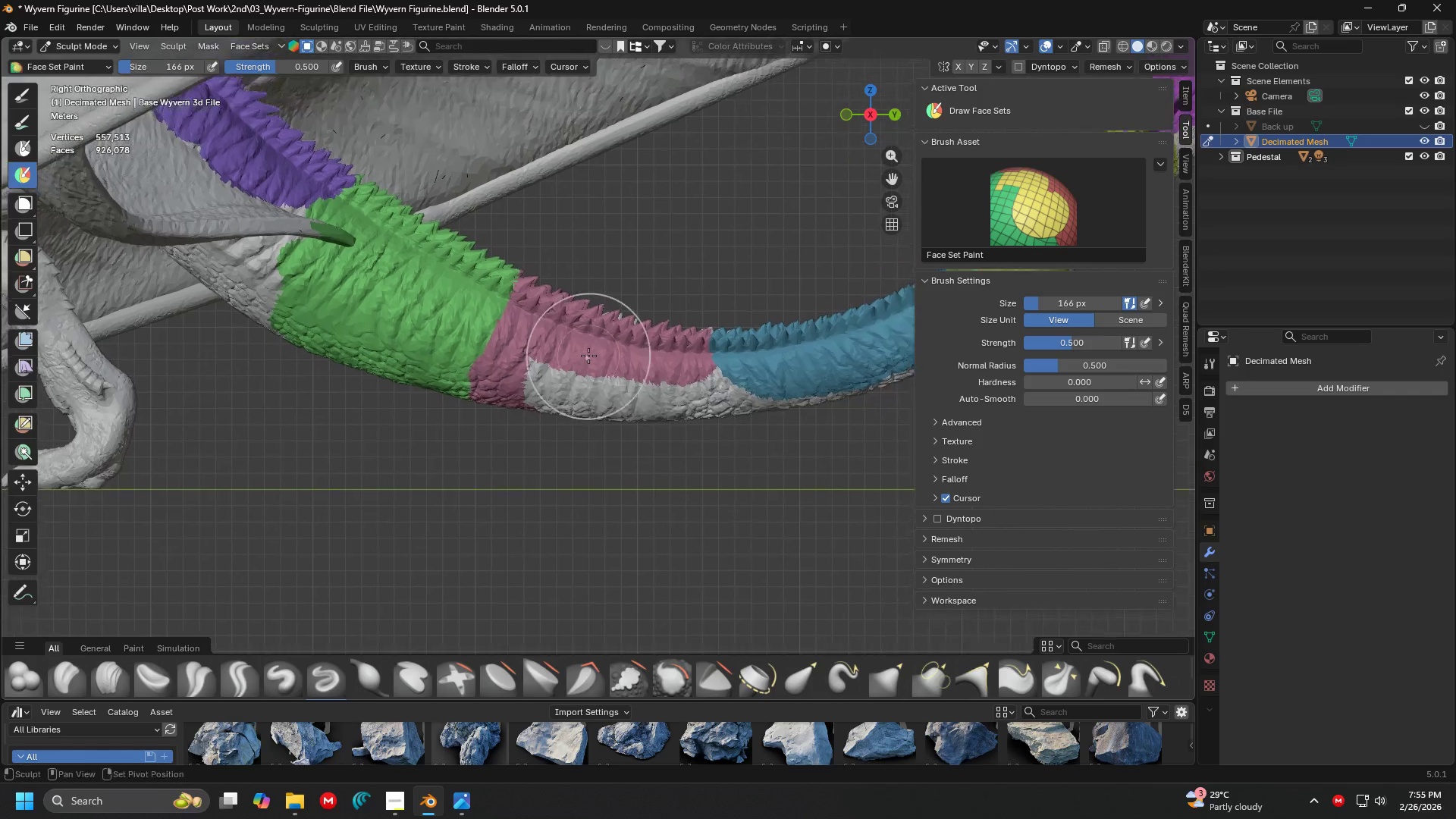 
hold_key(key=ControlLeft, duration=1.5)
 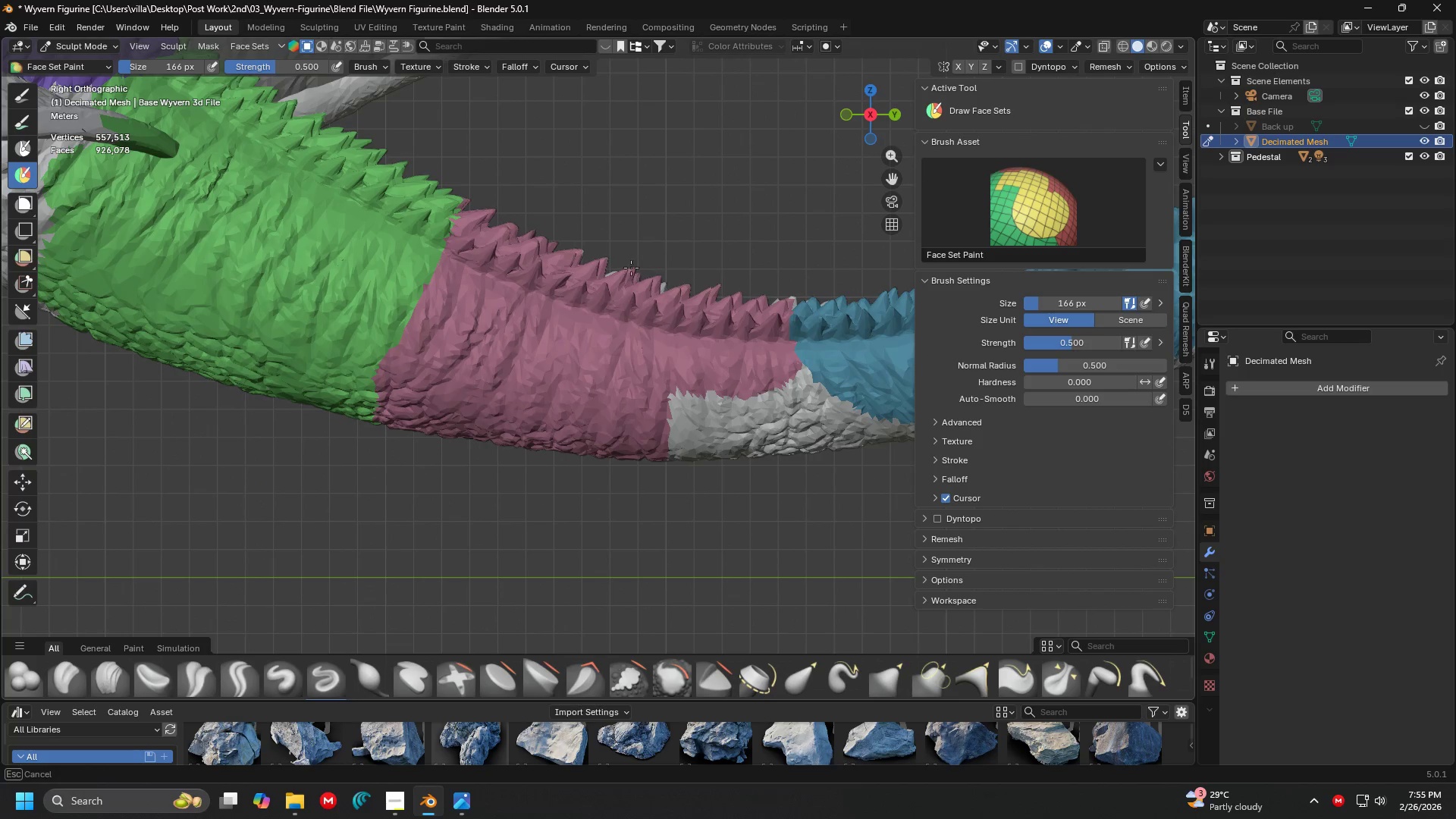 
scroll: coordinate [584, 359], scroll_direction: up, amount: 3.0
 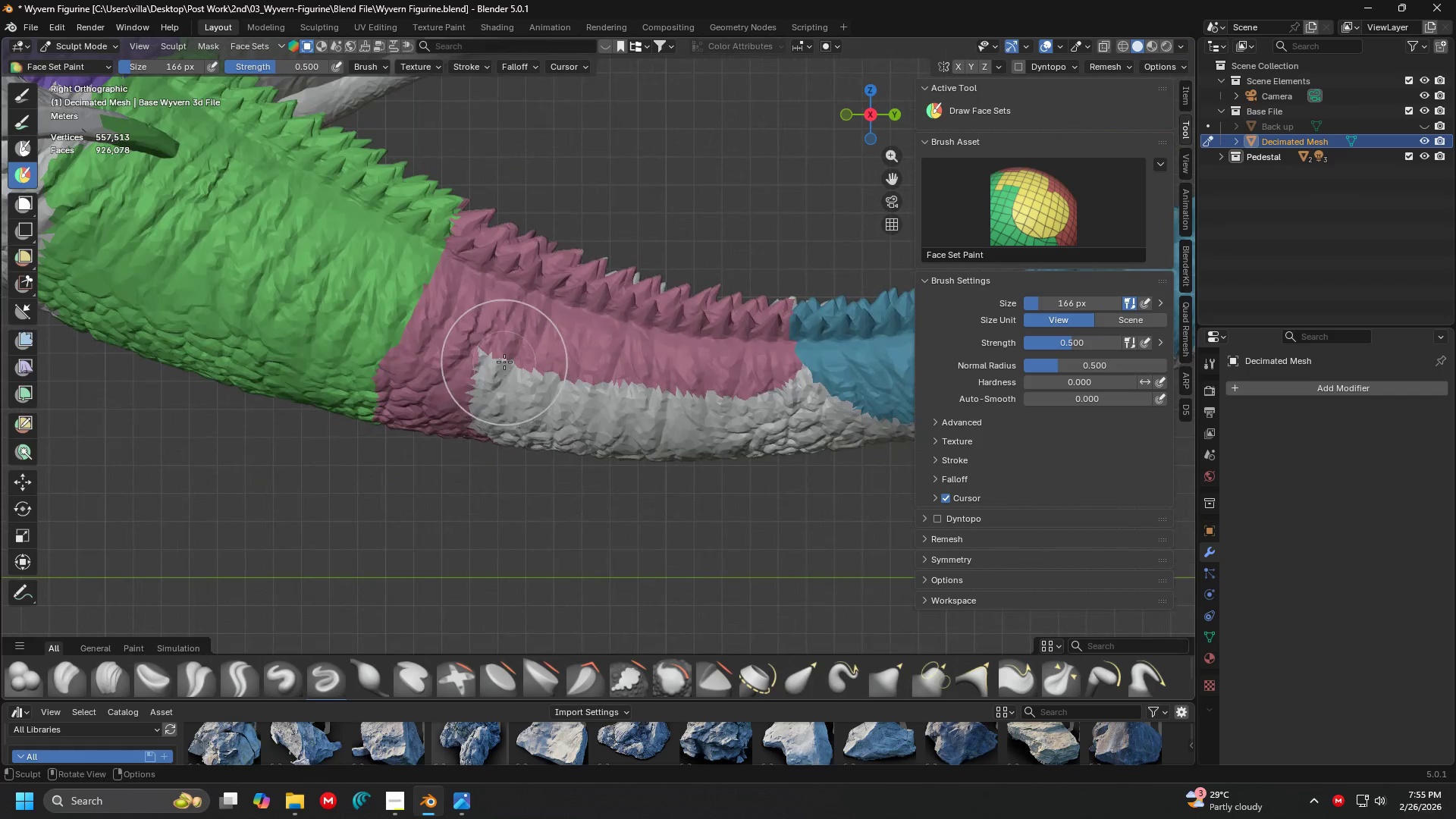 
left_click_drag(start_coordinate=[500, 331], to_coordinate=[745, 309])
 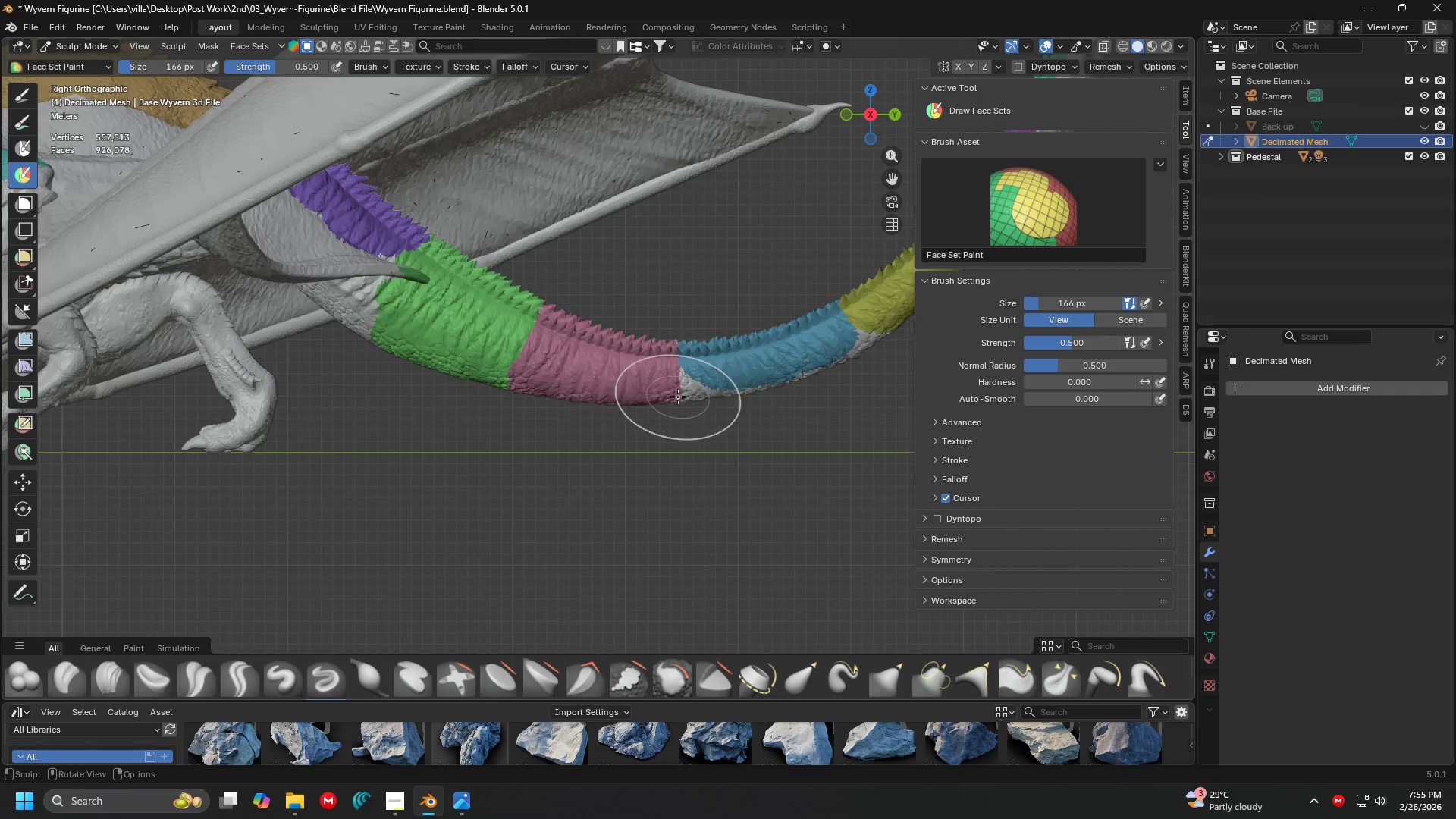 
hold_key(key=ControlLeft, duration=1.52)
 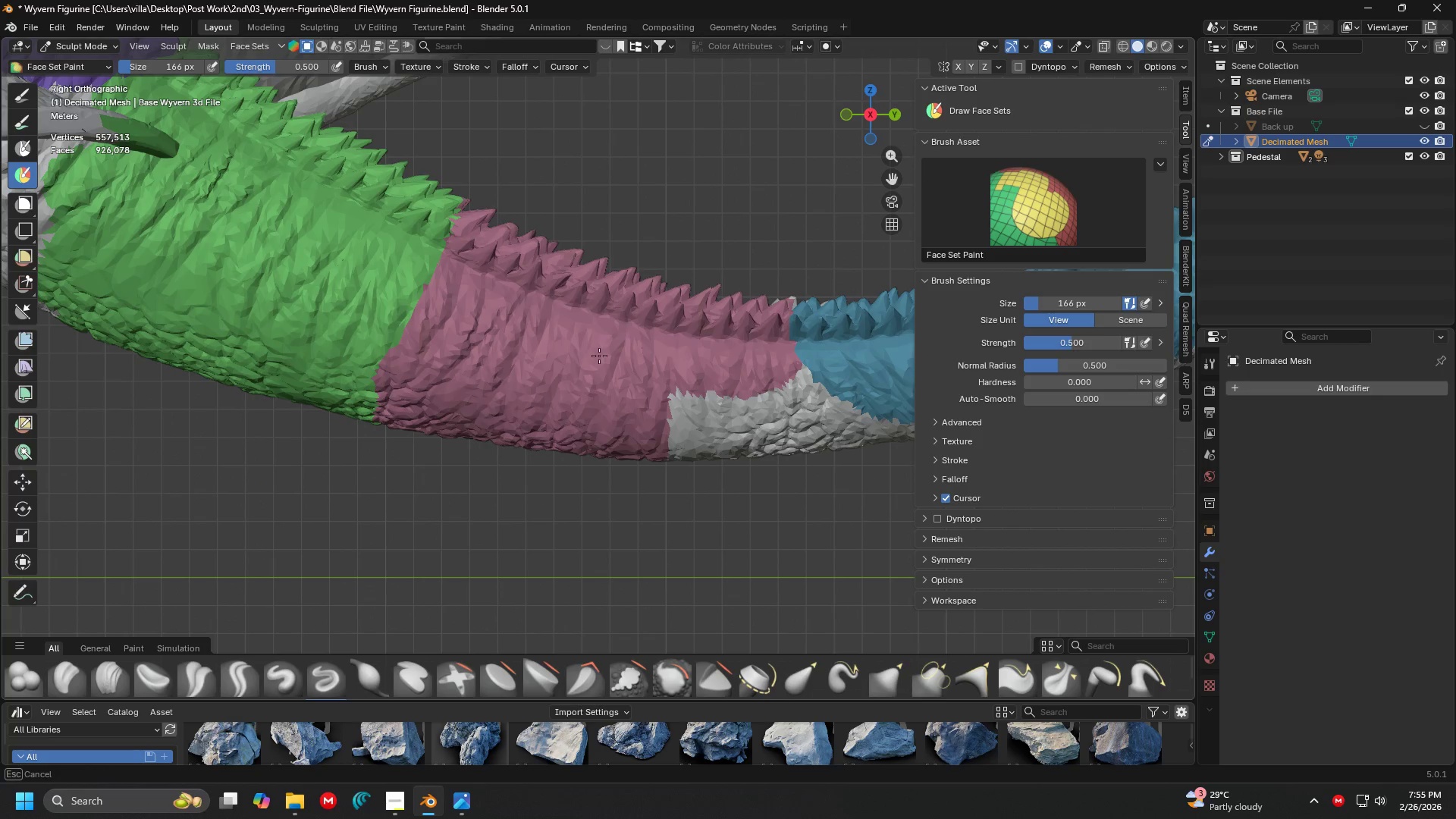 
hold_key(key=ControlLeft, duration=1.5)
 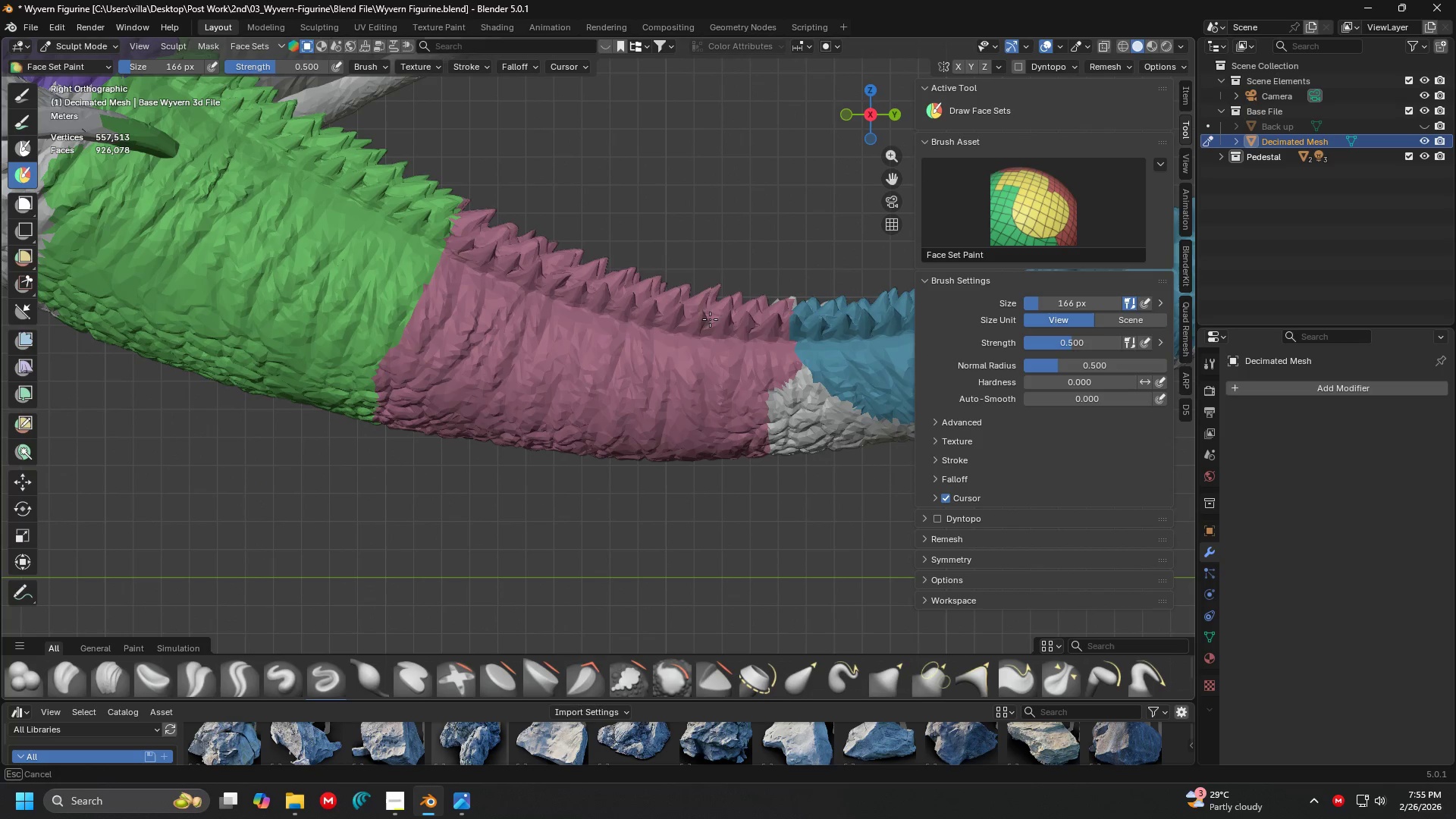 
hold_key(key=ControlLeft, duration=1.51)
 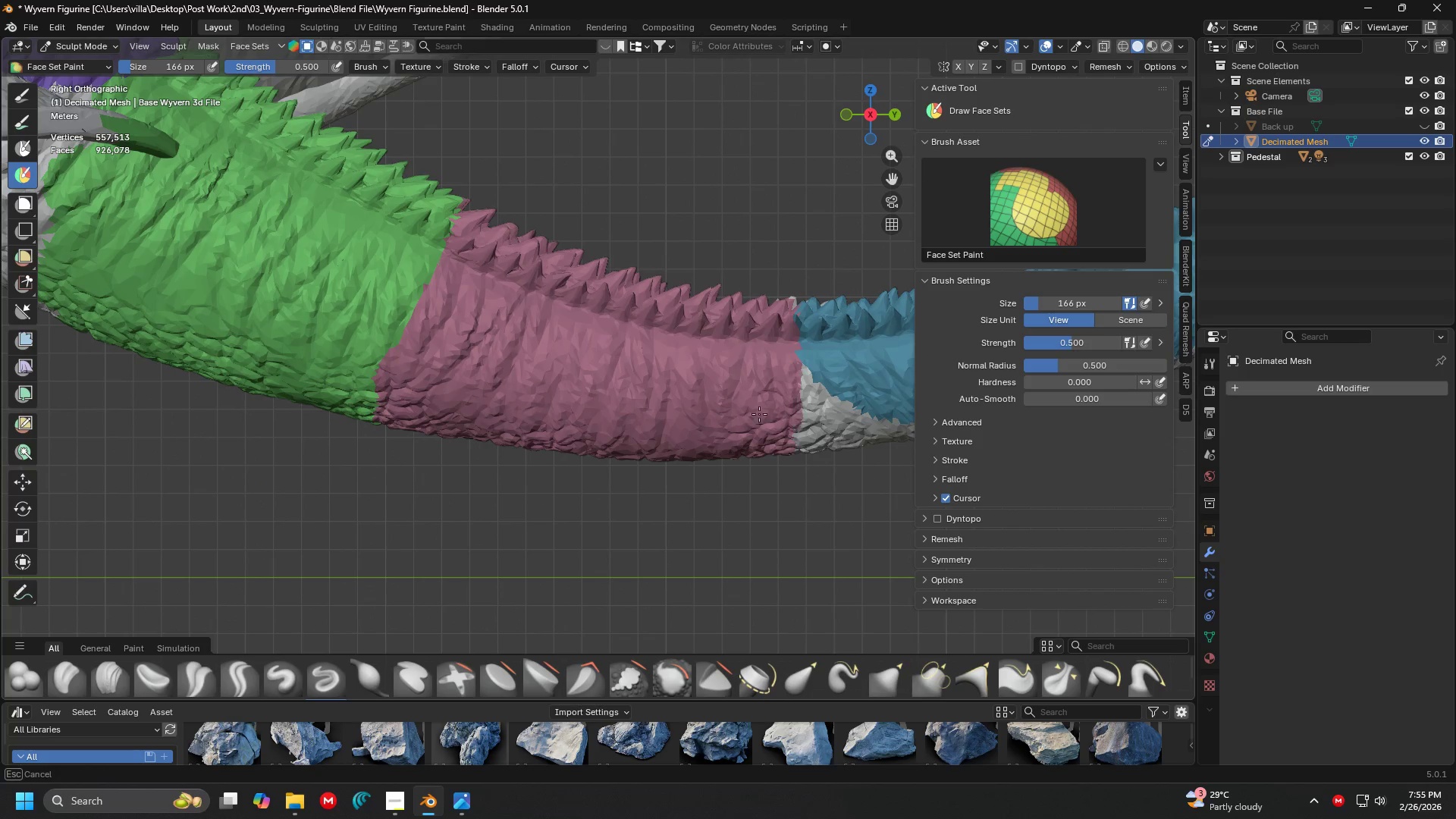 
hold_key(key=ControlLeft, duration=1.22)
 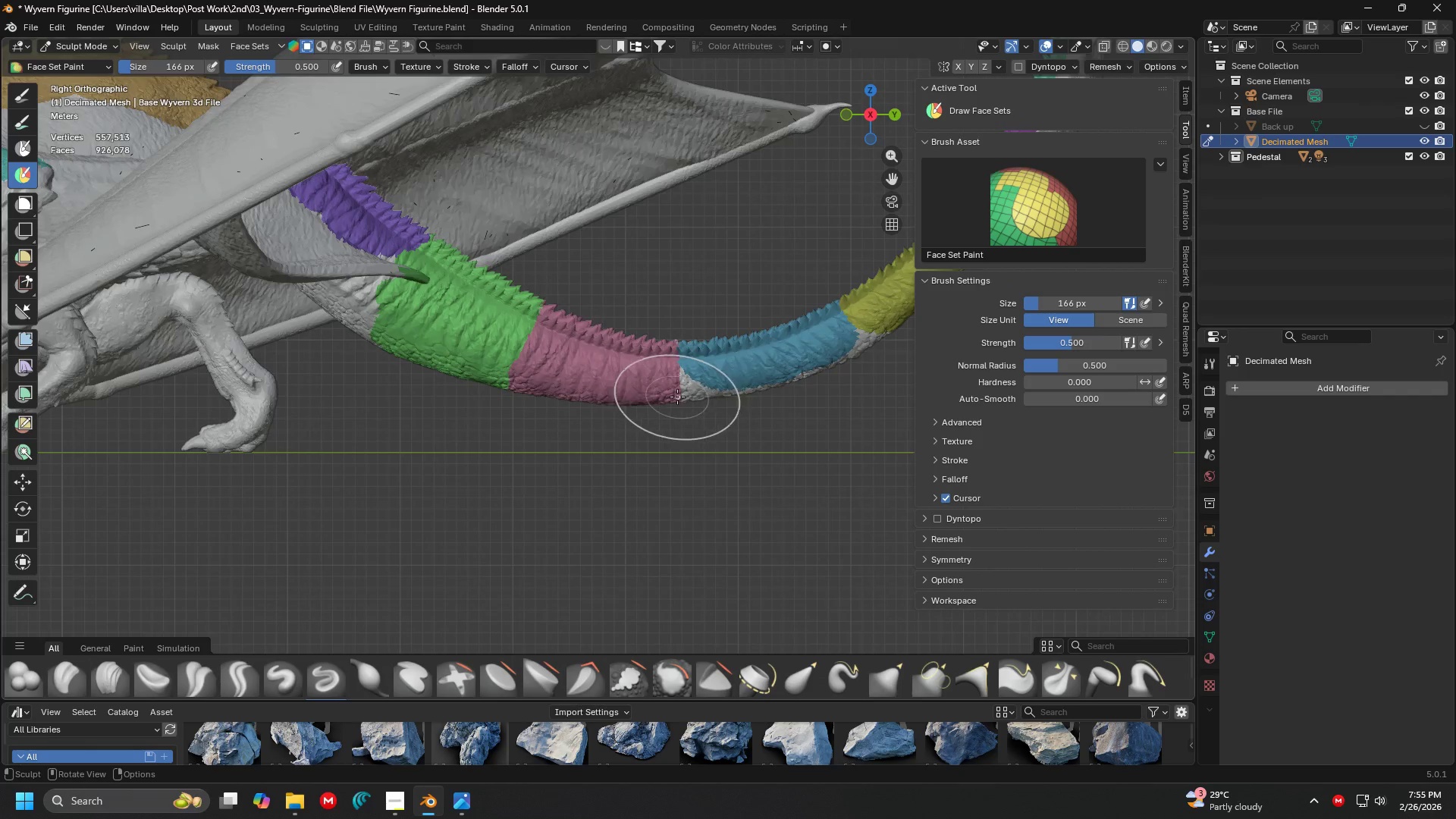 
hold_key(key=ControlLeft, duration=2.17)
scroll: coordinate [691, 397], scroll_direction: down, amount: 5.0
 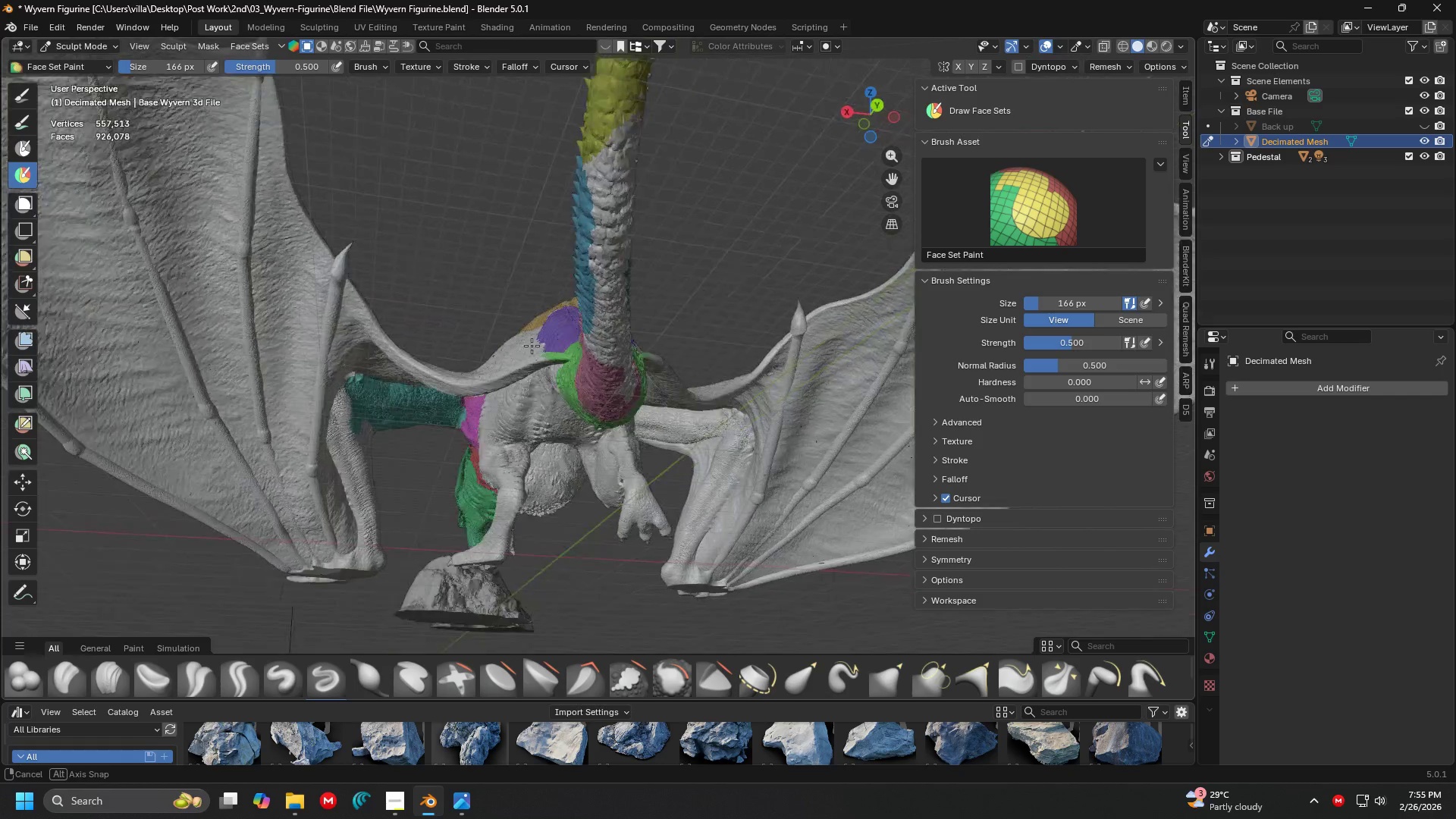 
hold_key(key=ControlLeft, duration=1.5)
 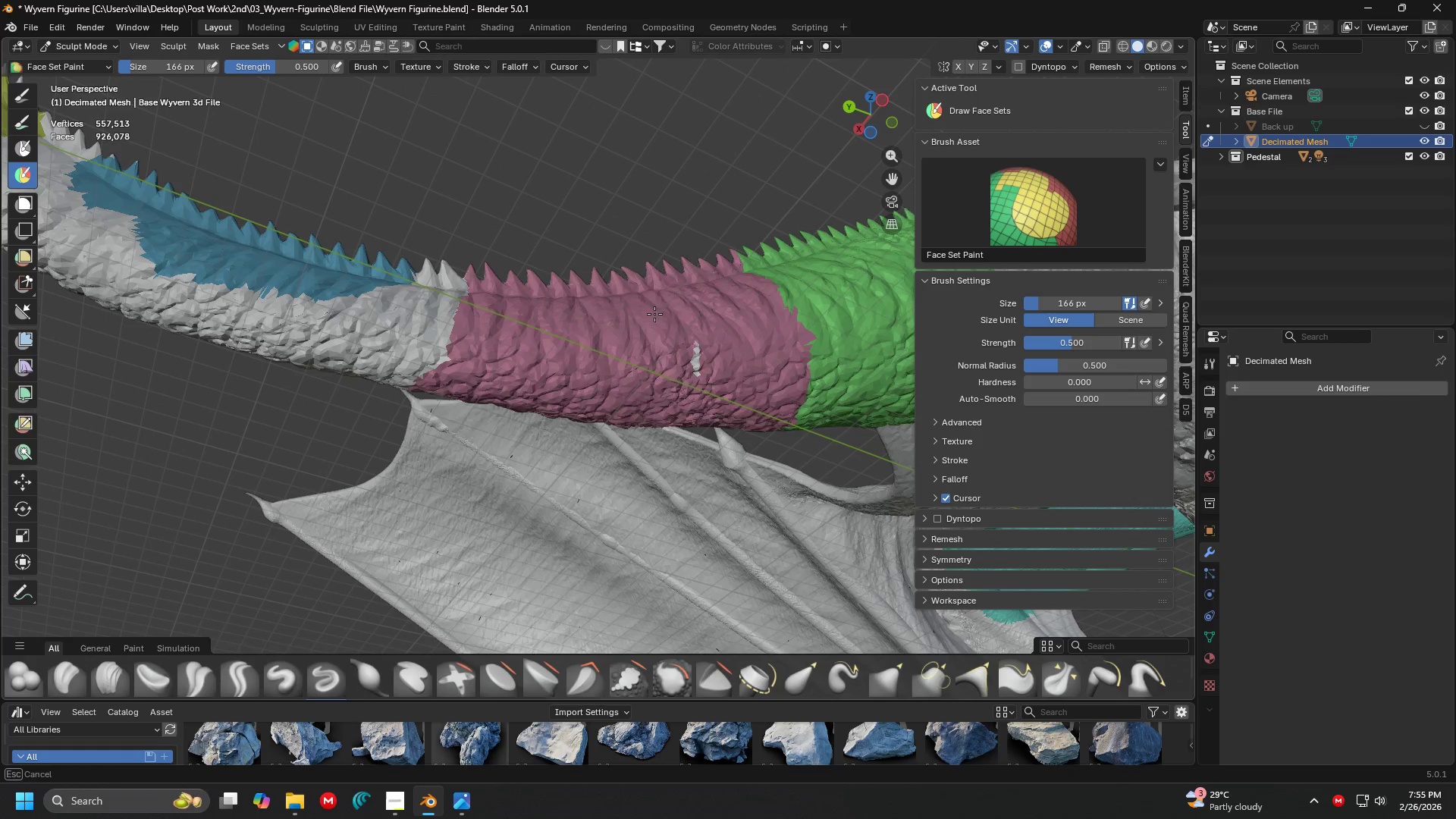 
scroll: coordinate [470, 343], scroll_direction: up, amount: 5.0
 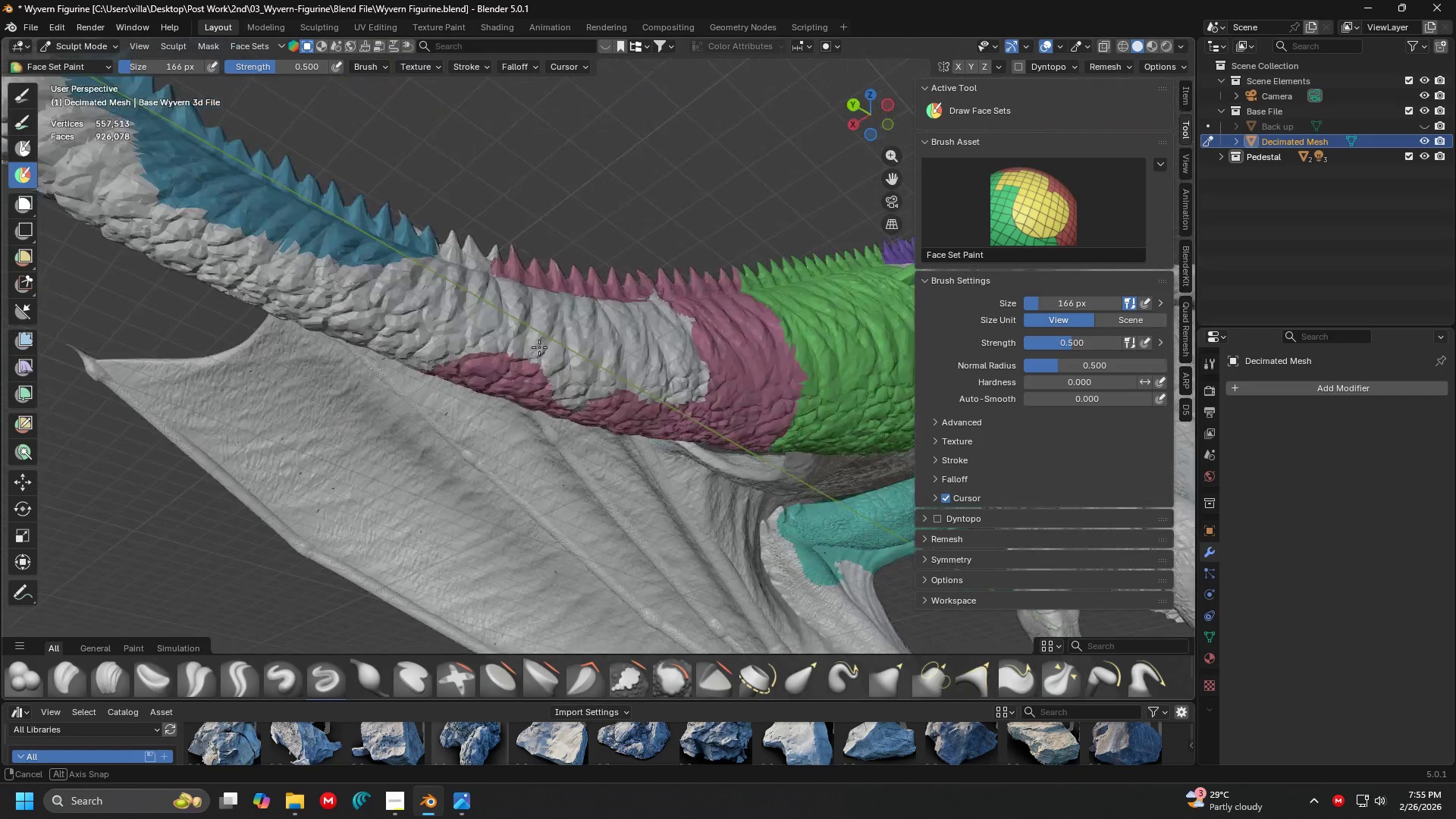 
left_click_drag(start_coordinate=[496, 396], to_coordinate=[494, 241])
 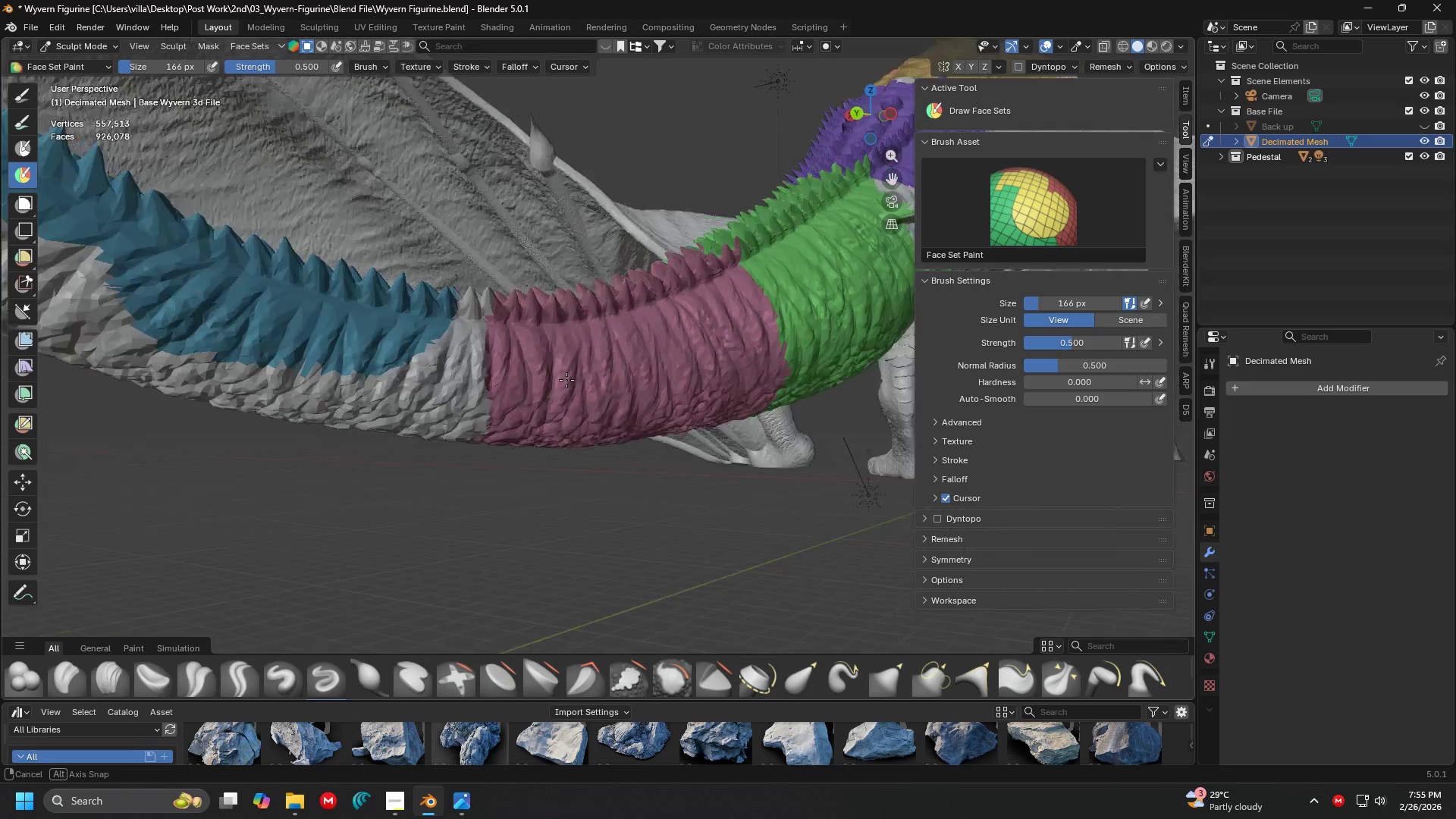 
hold_key(key=ControlLeft, duration=1.52)
 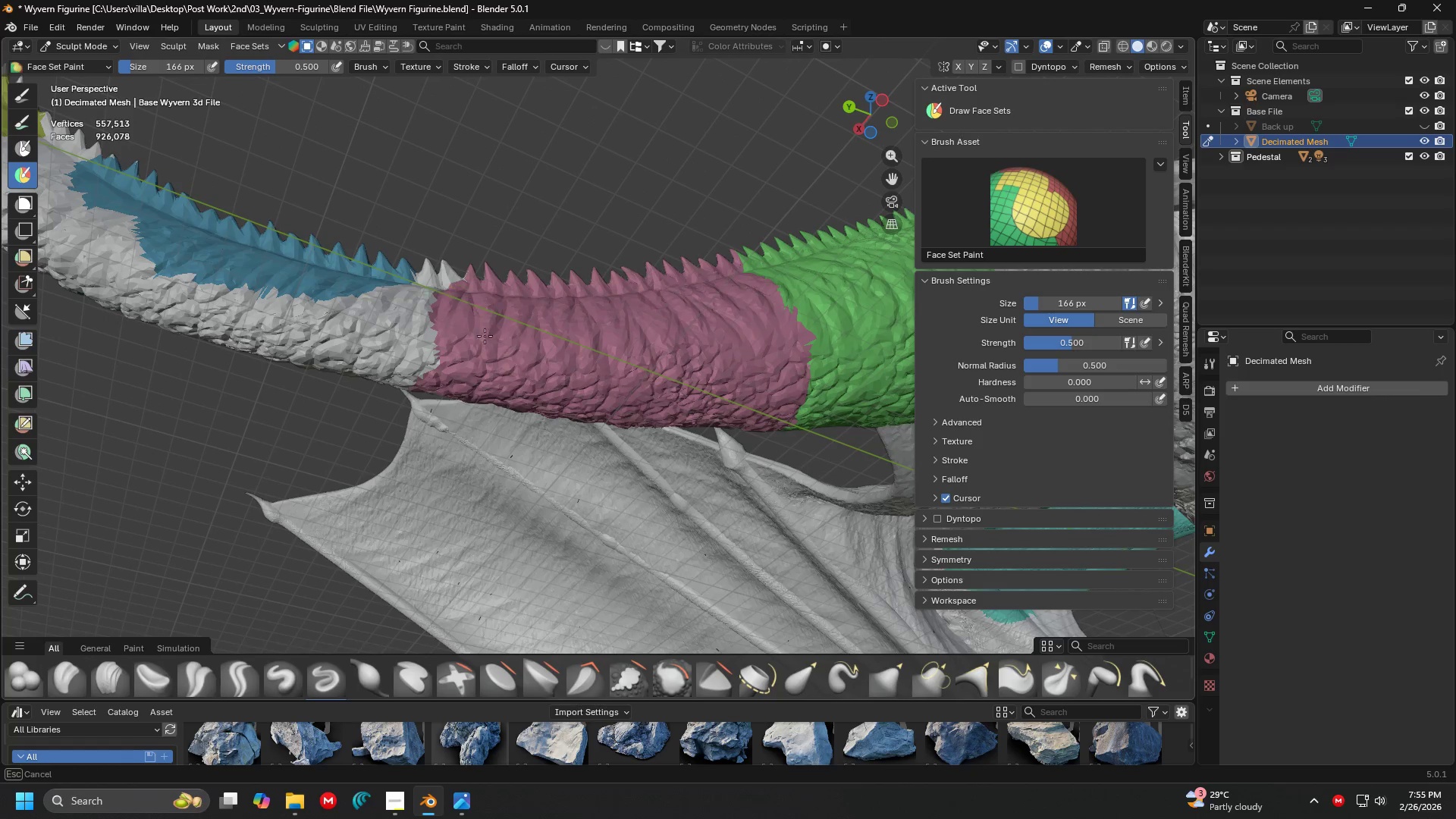 
hold_key(key=ControlLeft, duration=1.01)
 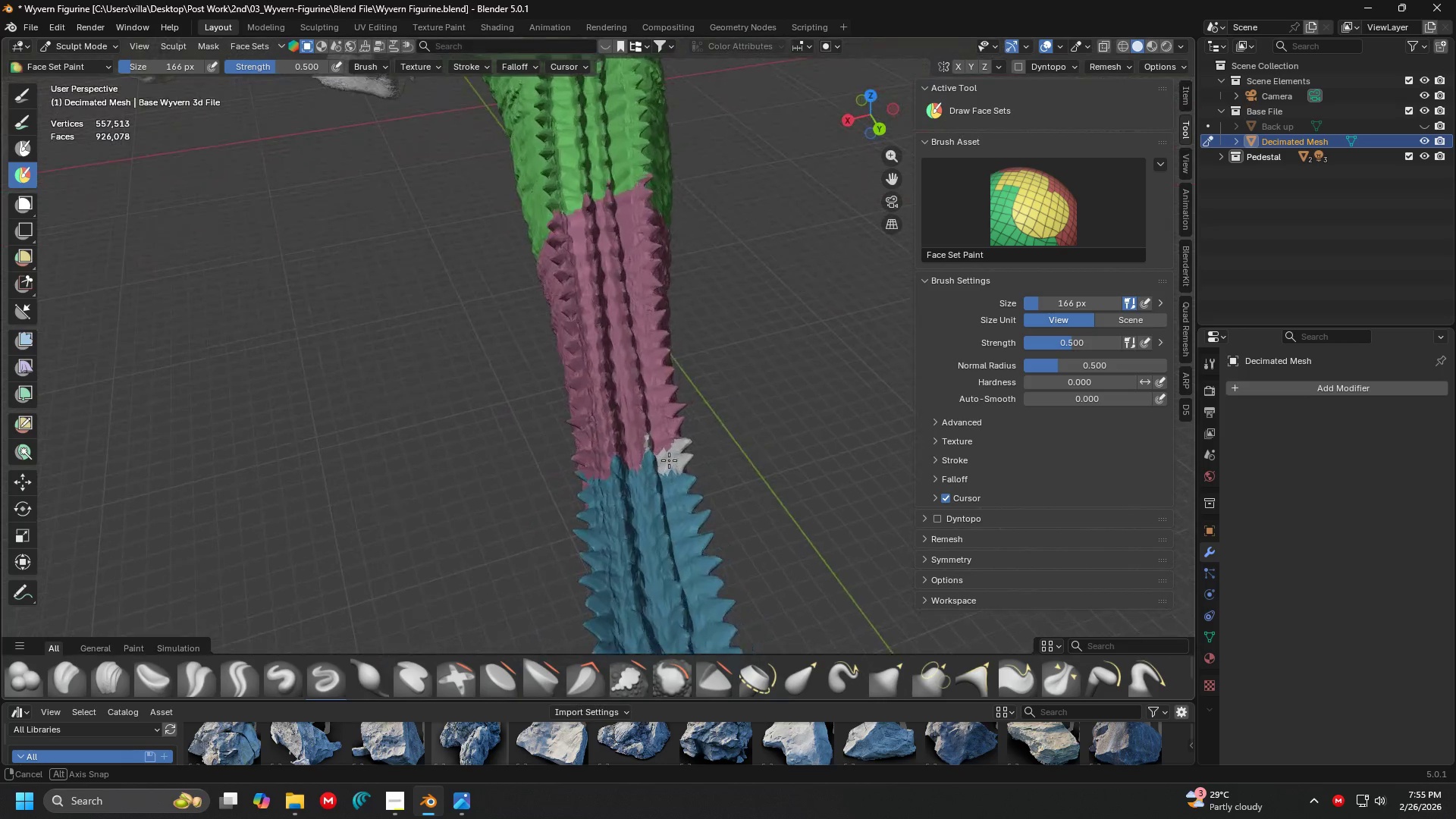 
hold_key(key=ControlLeft, duration=0.83)
left_click_drag(start_coordinate=[600, 449], to_coordinate=[592, 447])
 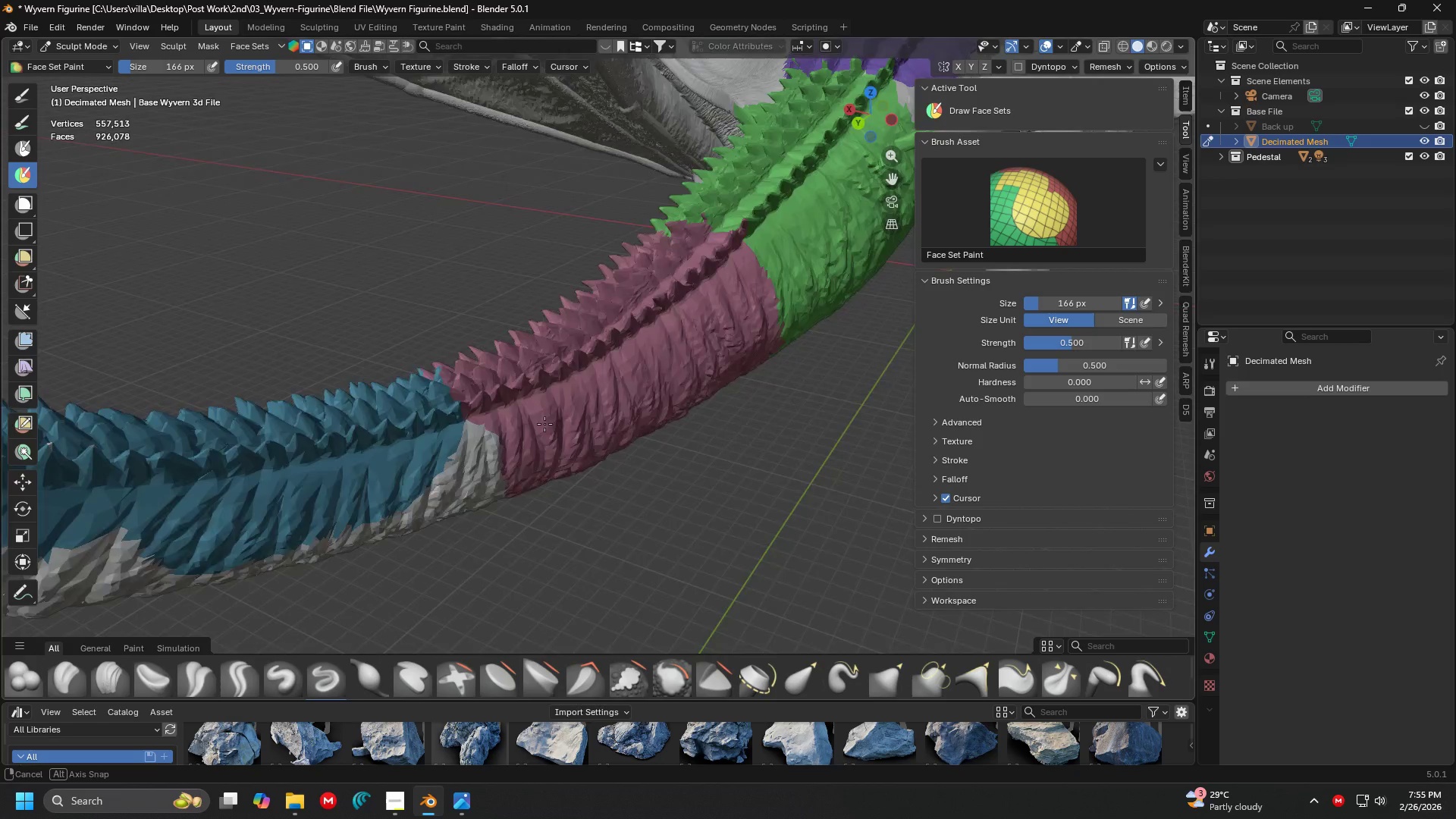 
key(Shift+ShiftLeft)
 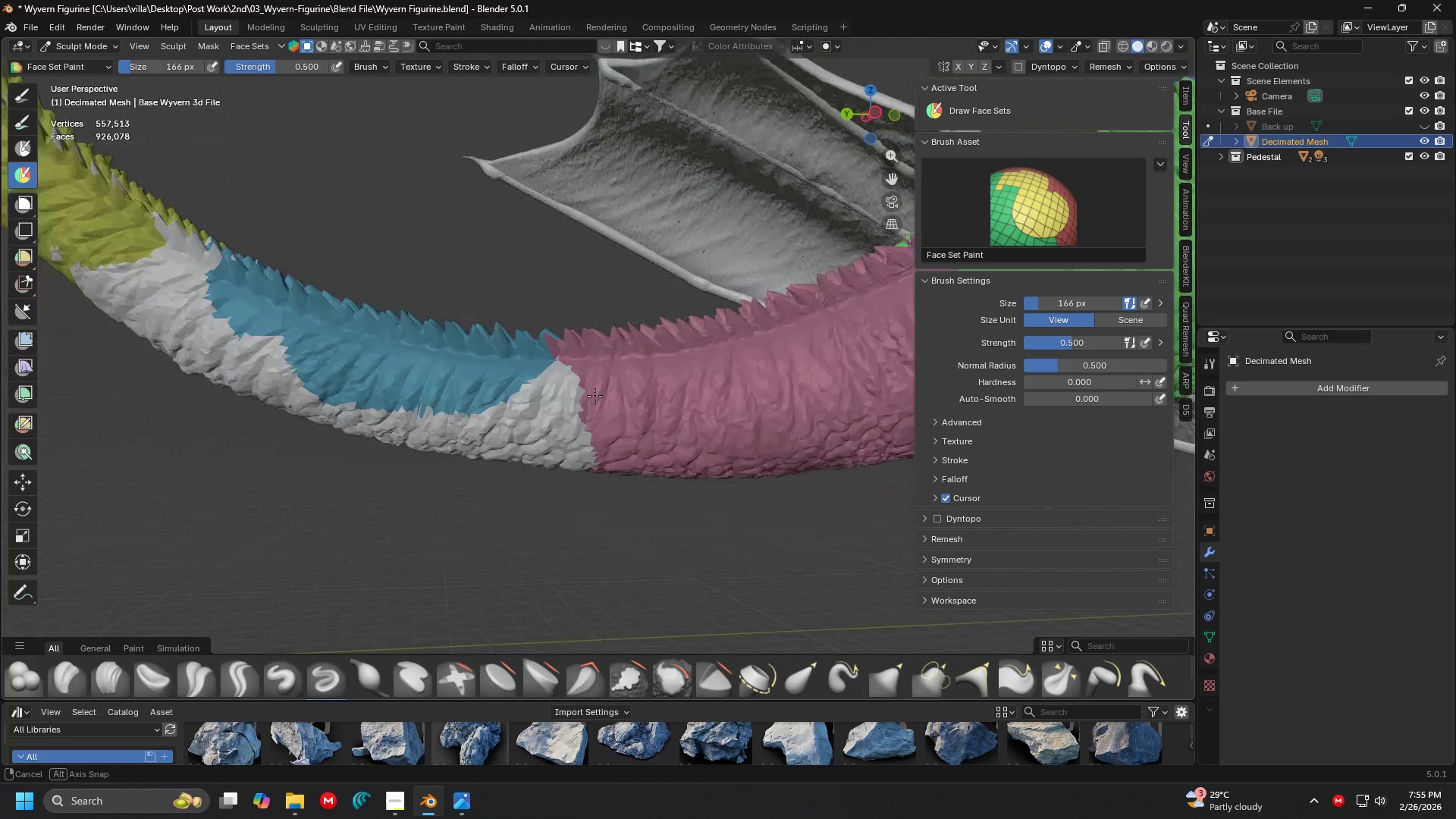 
hold_key(key=ControlLeft, duration=1.5)
left_click_drag(start_coordinate=[475, 322], to_coordinate=[526, 344])
 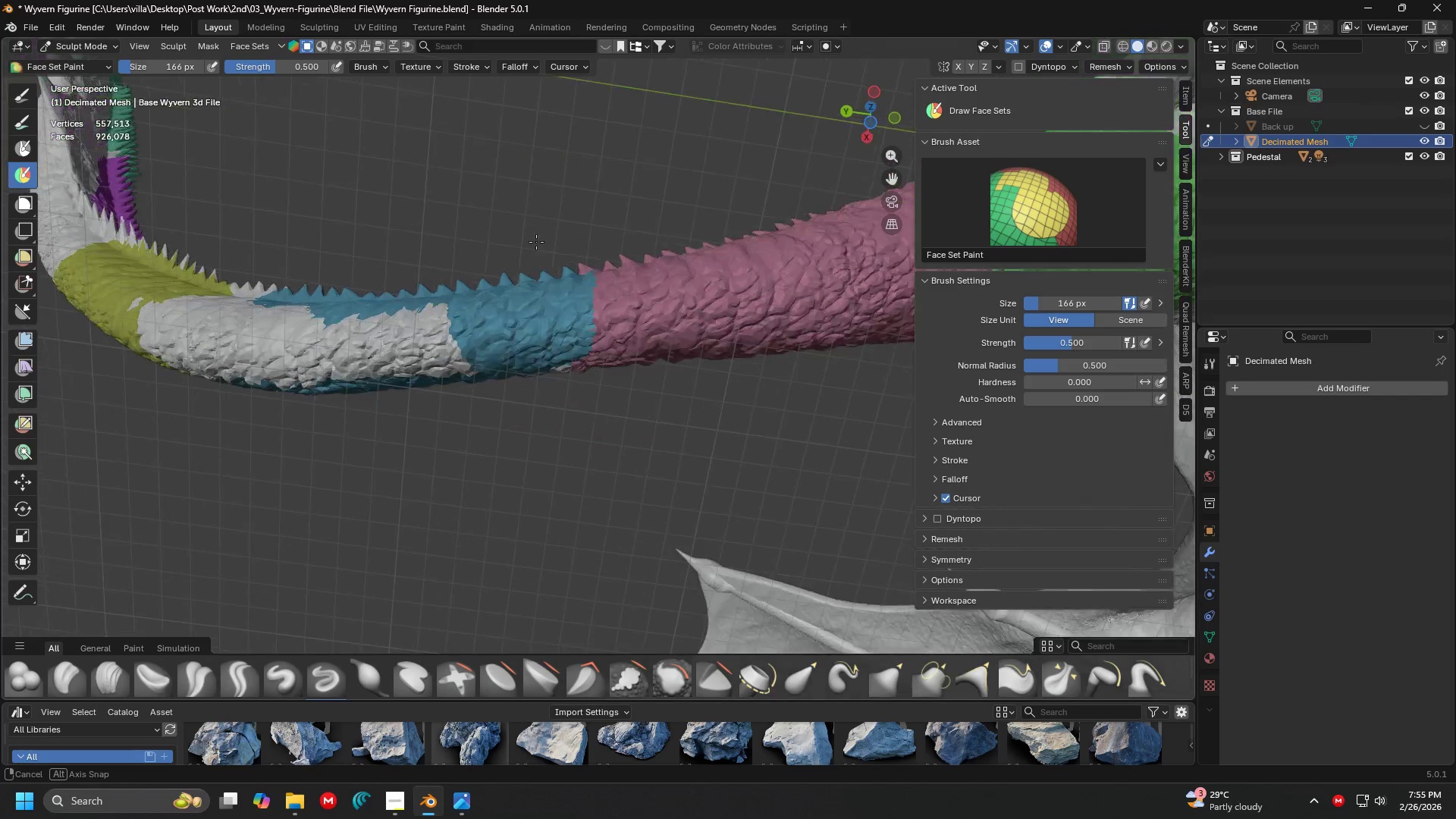 
hold_key(key=ControlLeft, duration=0.88)
 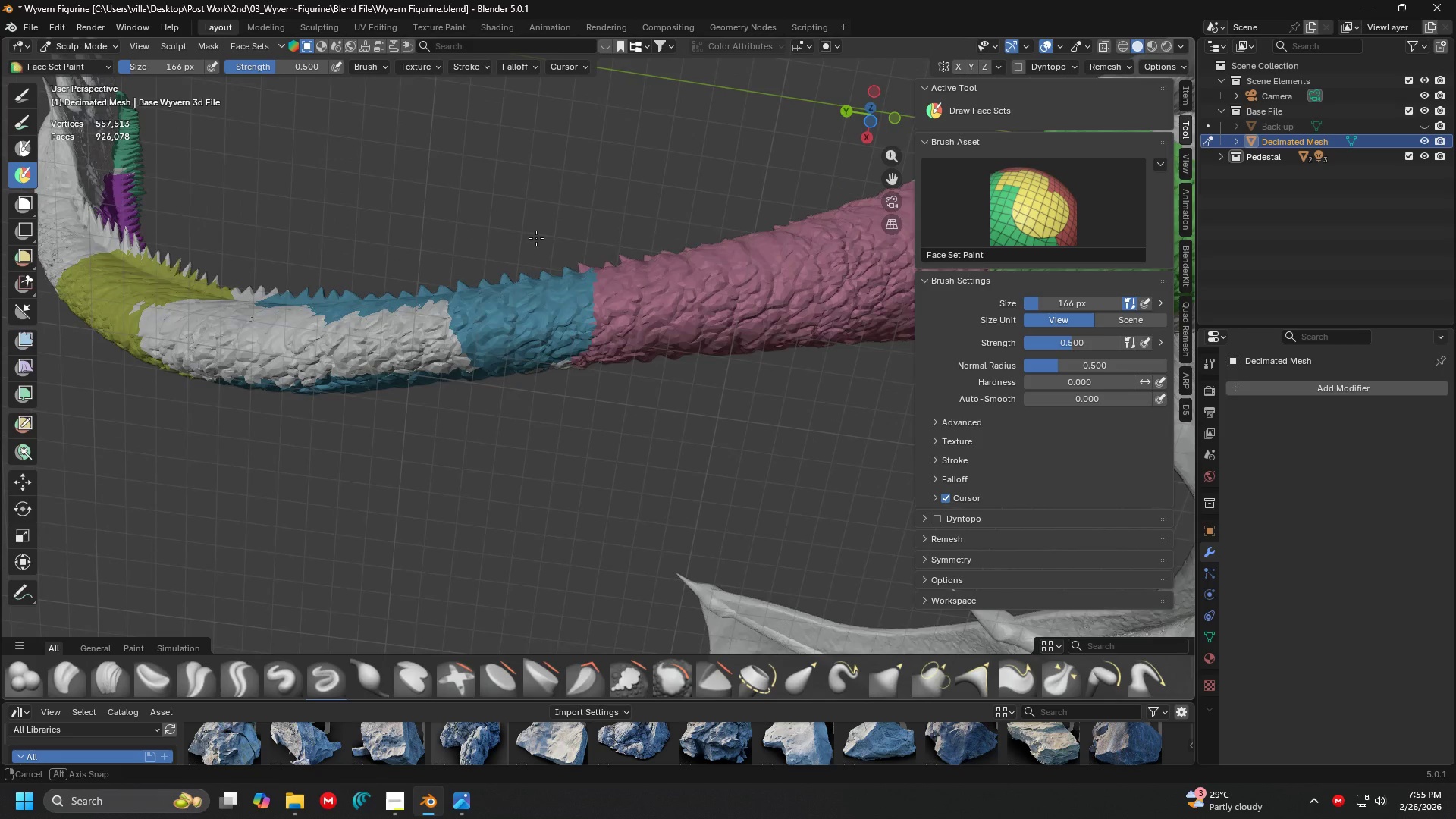 
hold_key(key=ControlLeft, duration=0.75)
left_click_drag(start_coordinate=[532, 275], to_coordinate=[533, 288])
 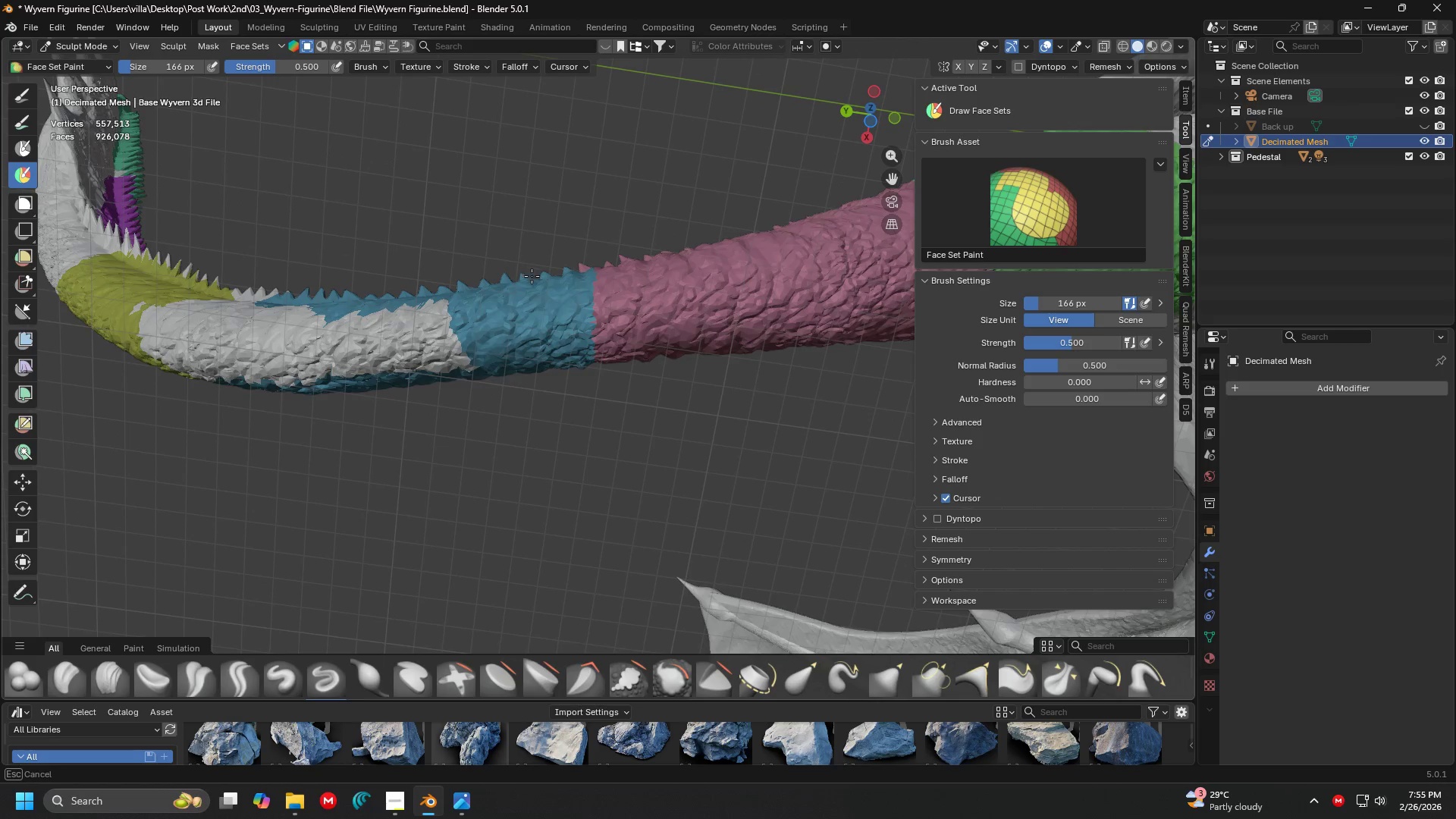 
hold_key(key=ControlLeft, duration=1.5)
left_click_drag(start_coordinate=[530, 260], to_coordinate=[248, 388])
 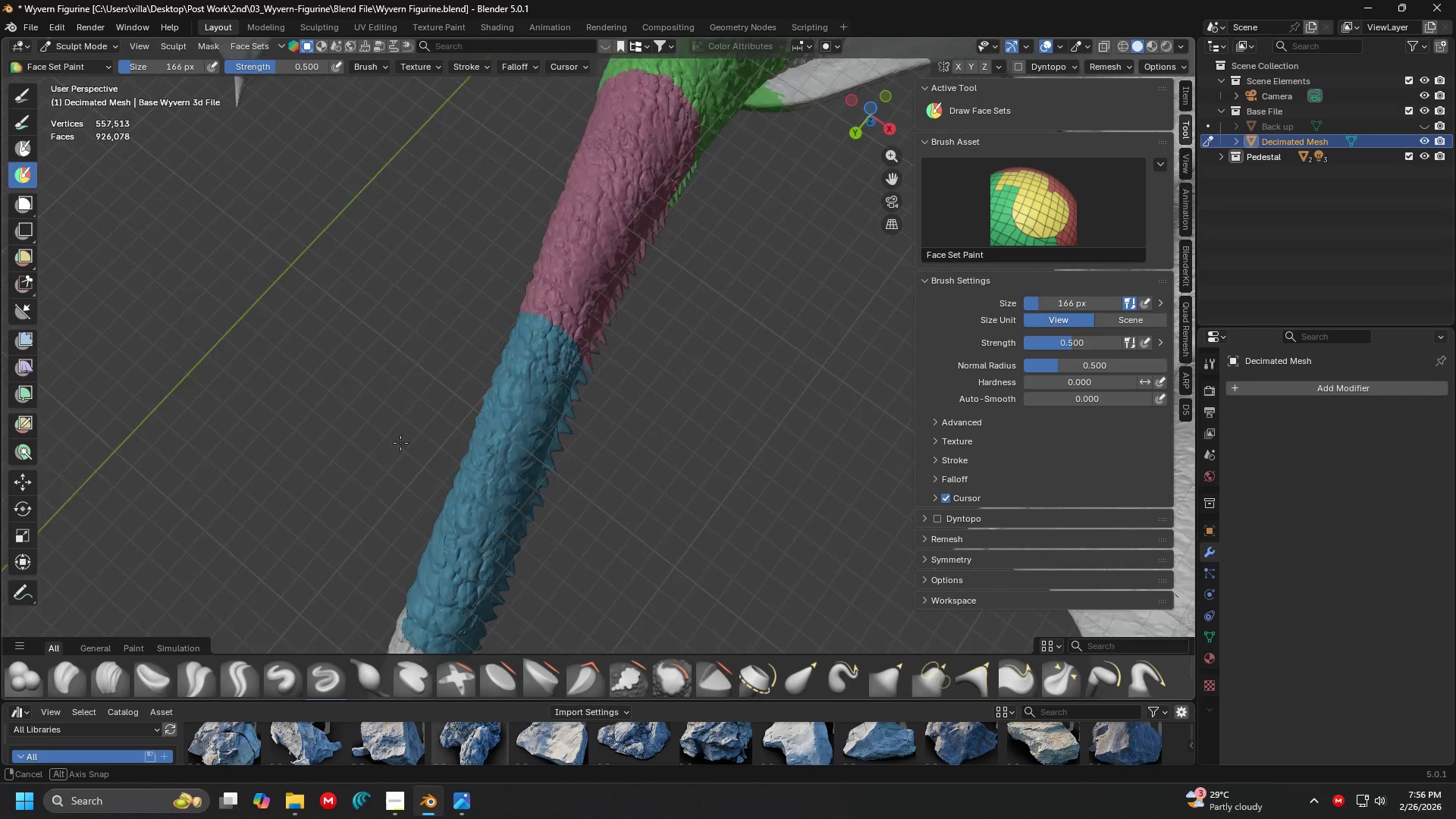 
hold_key(key=ControlLeft, duration=1.53)
 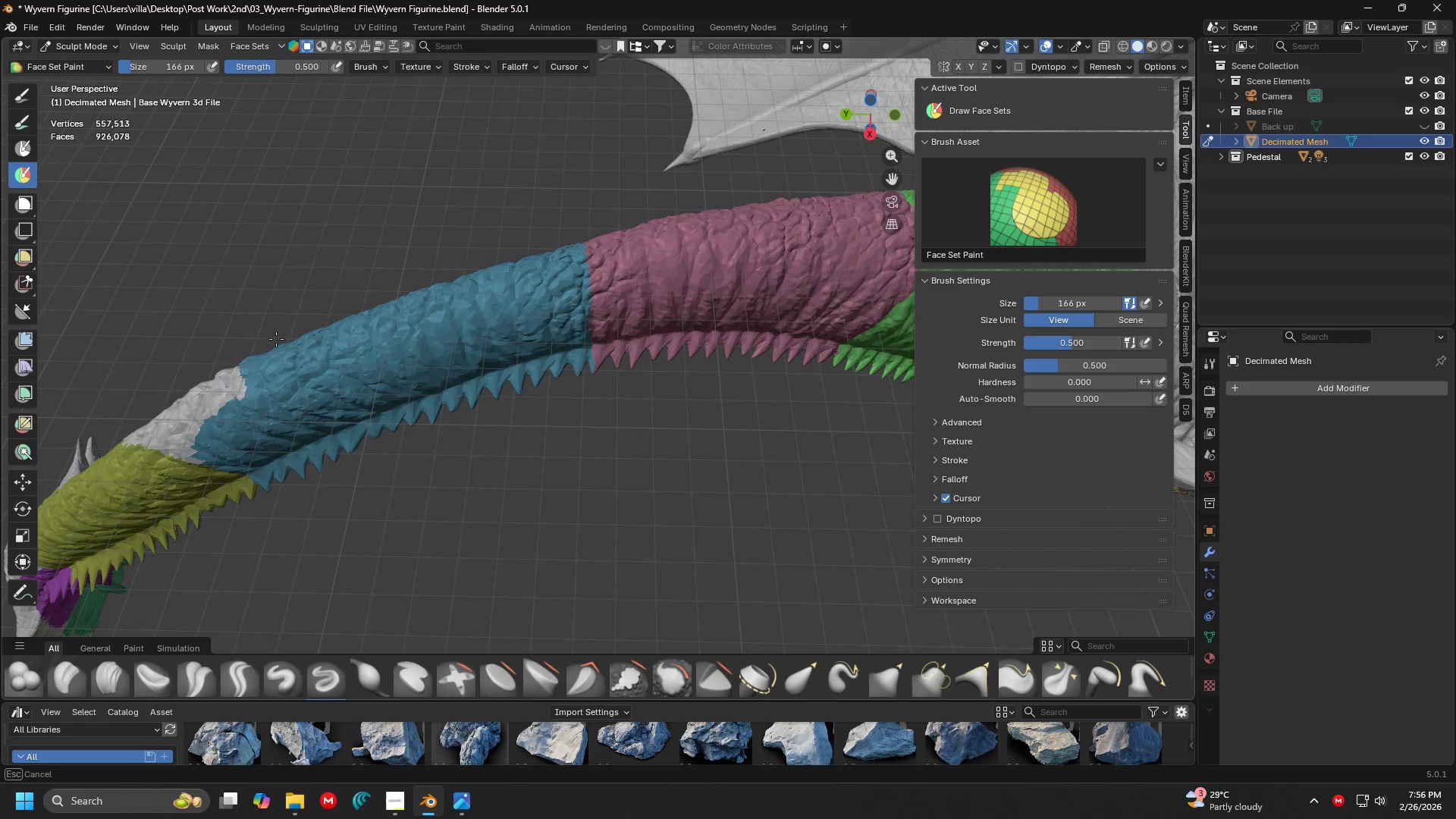 
hold_key(key=ControlLeft, duration=1.05)
 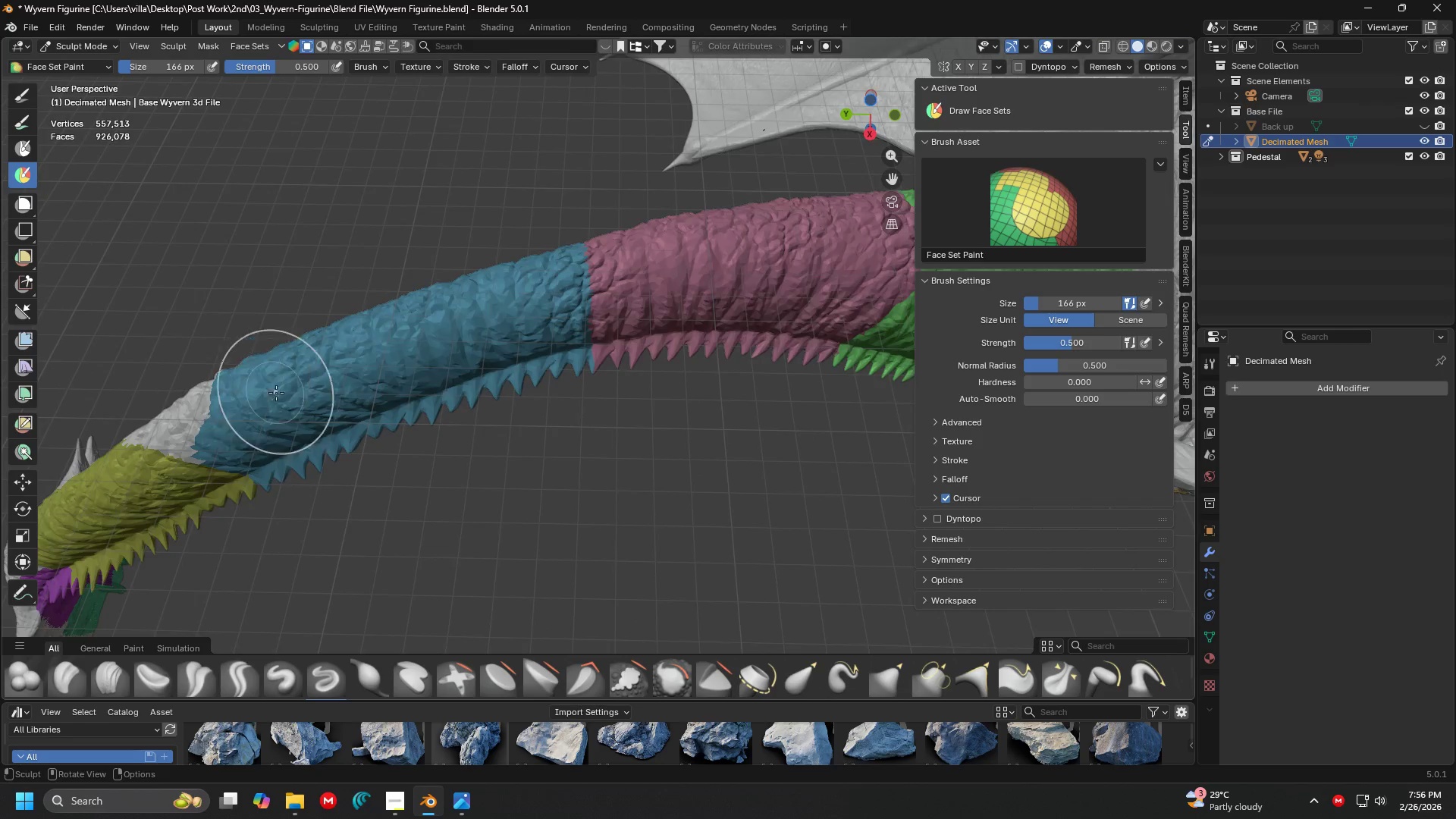 
scroll: coordinate [275, 393], scroll_direction: down, amount: 1.0
 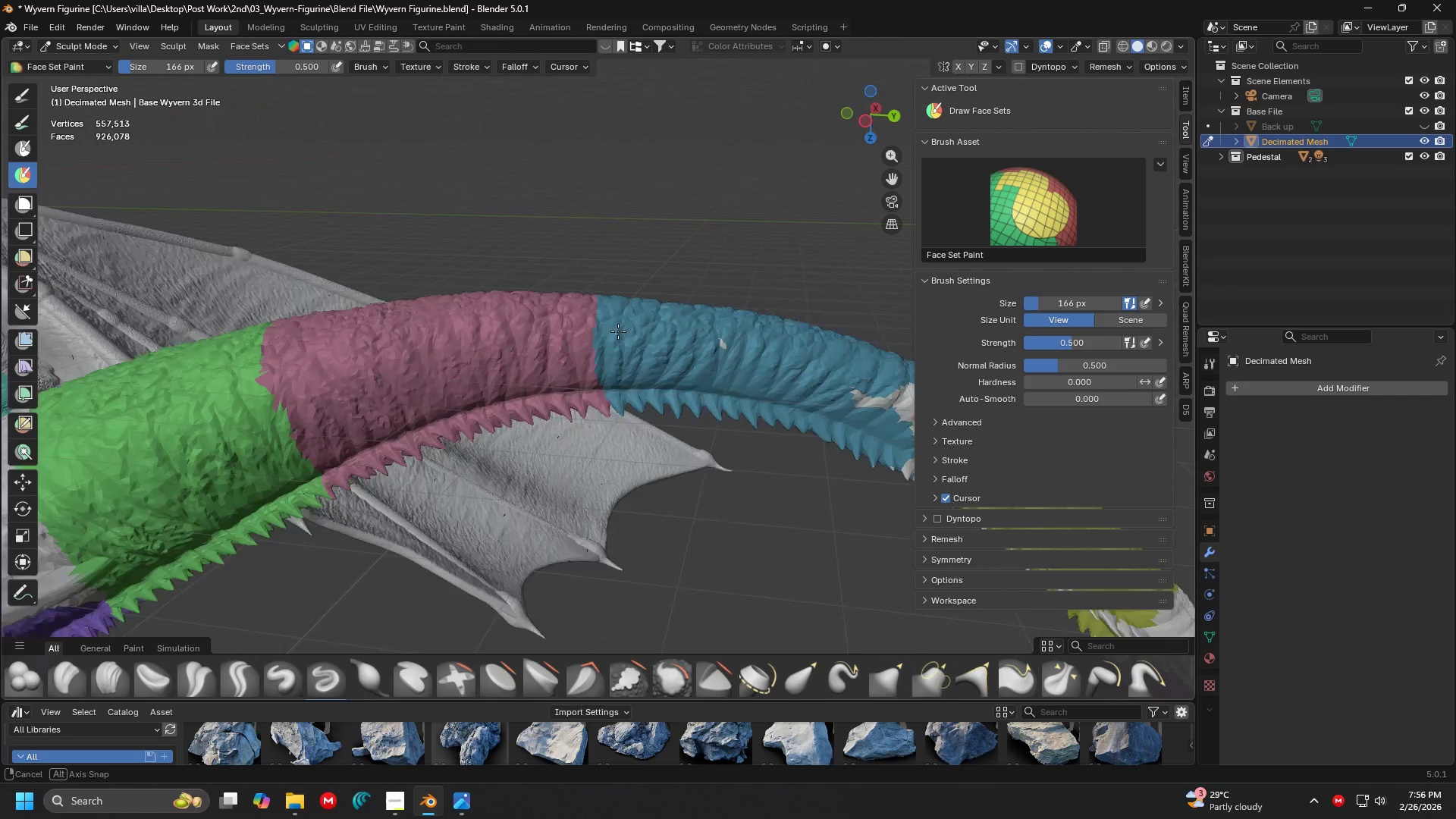 
key(Shift+ShiftLeft)
 